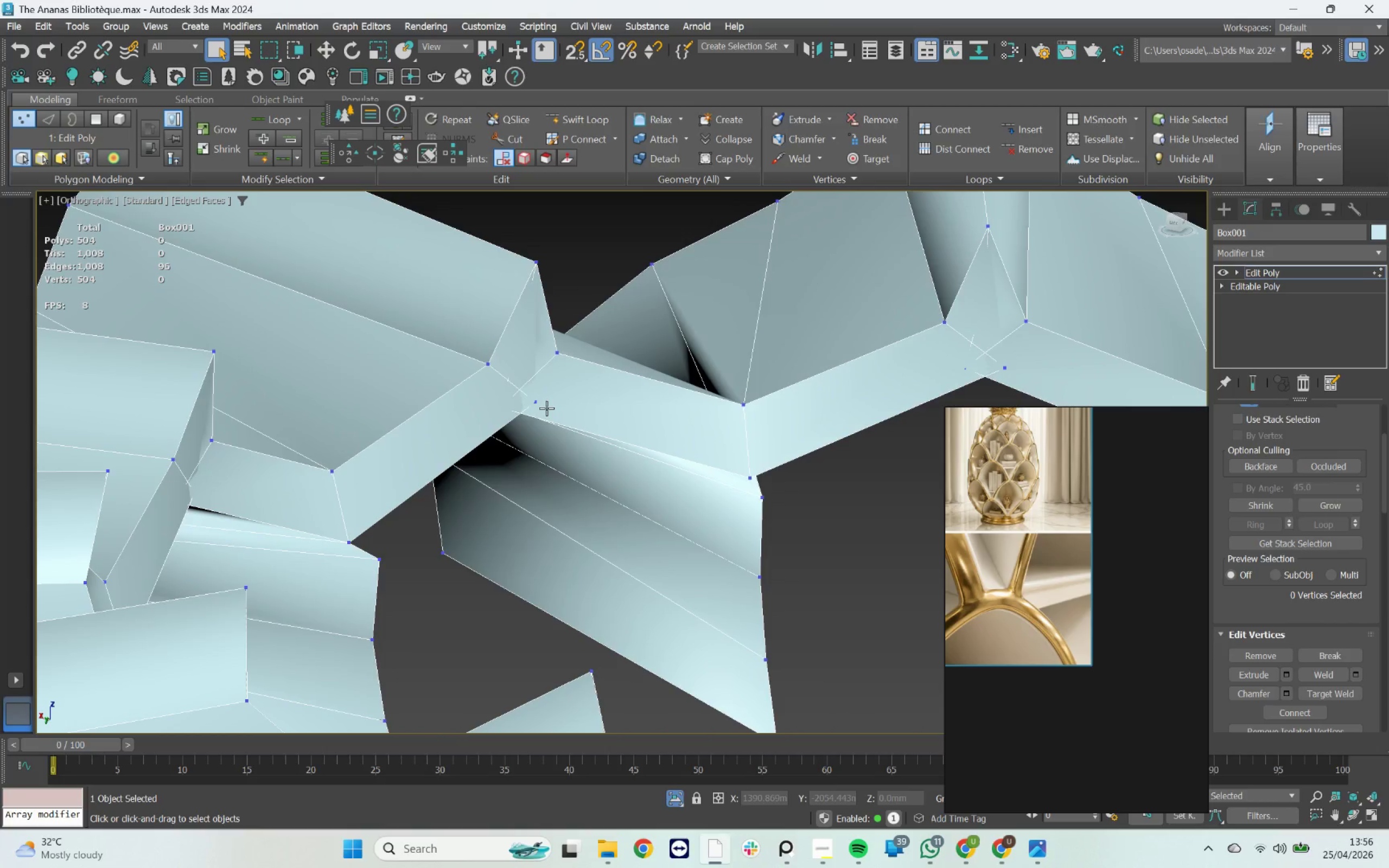 
key(F3)
 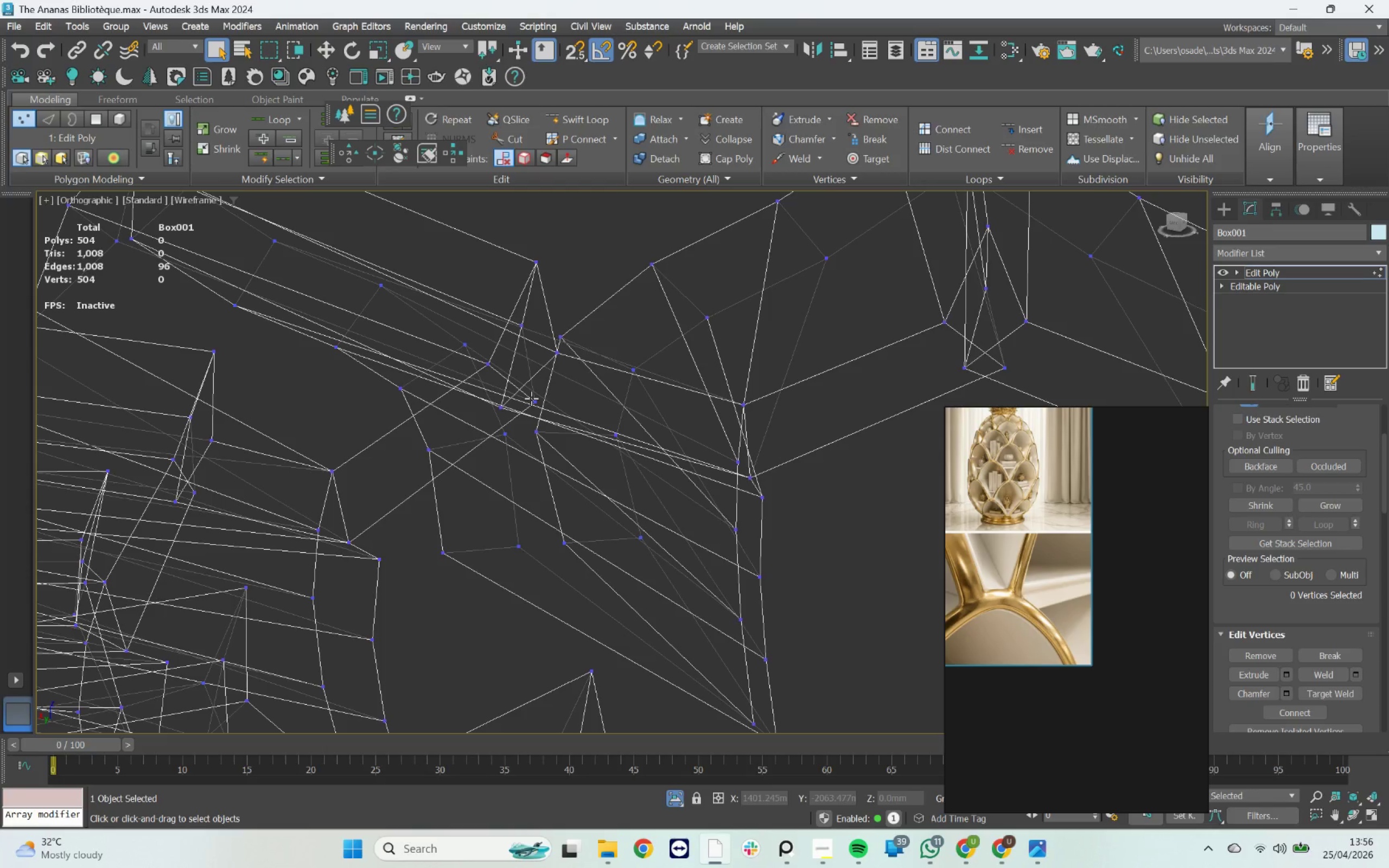 
hold_key(key=AltLeft, duration=1.82)
 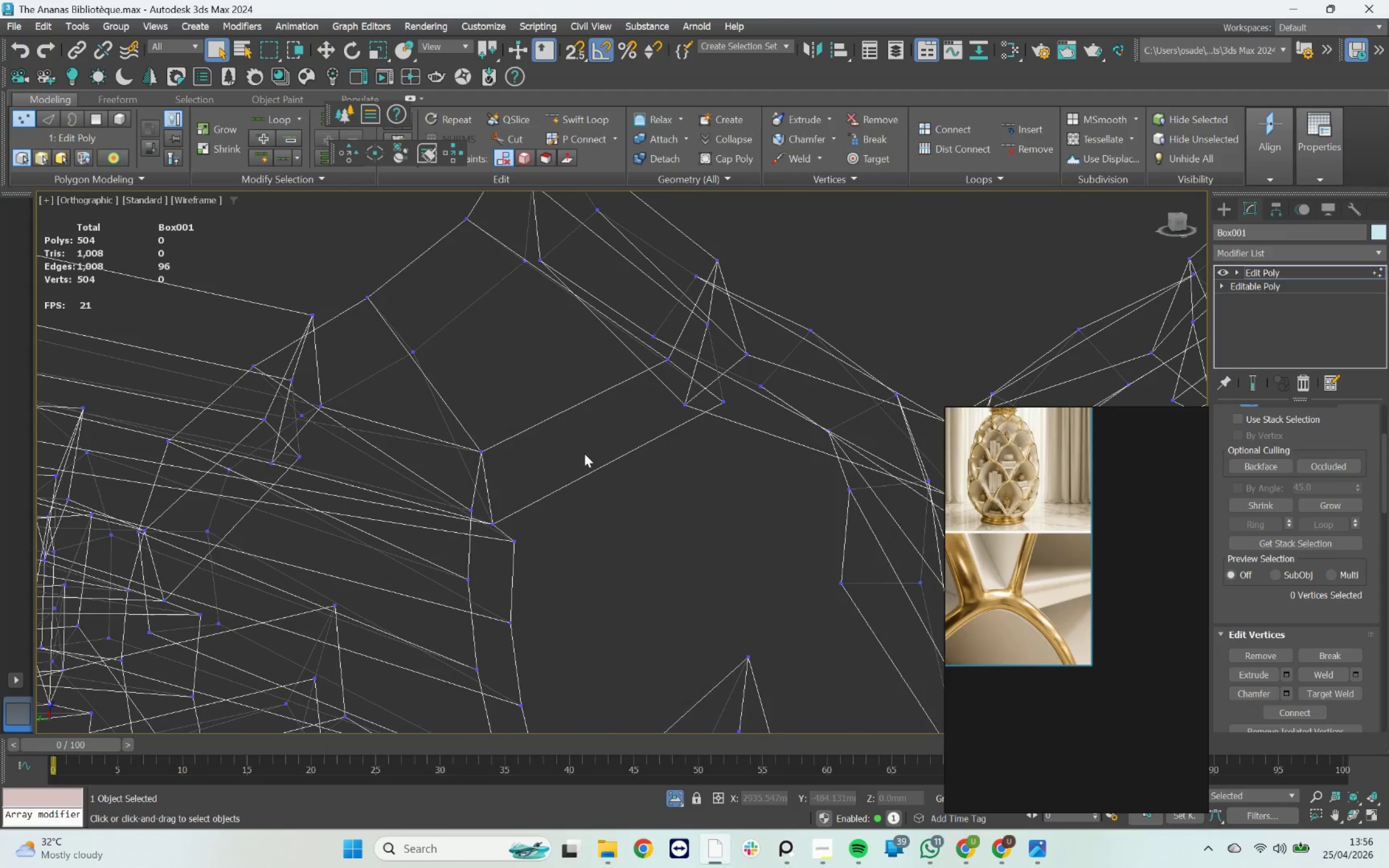 
hold_key(key=AltLeft, duration=1.38)
 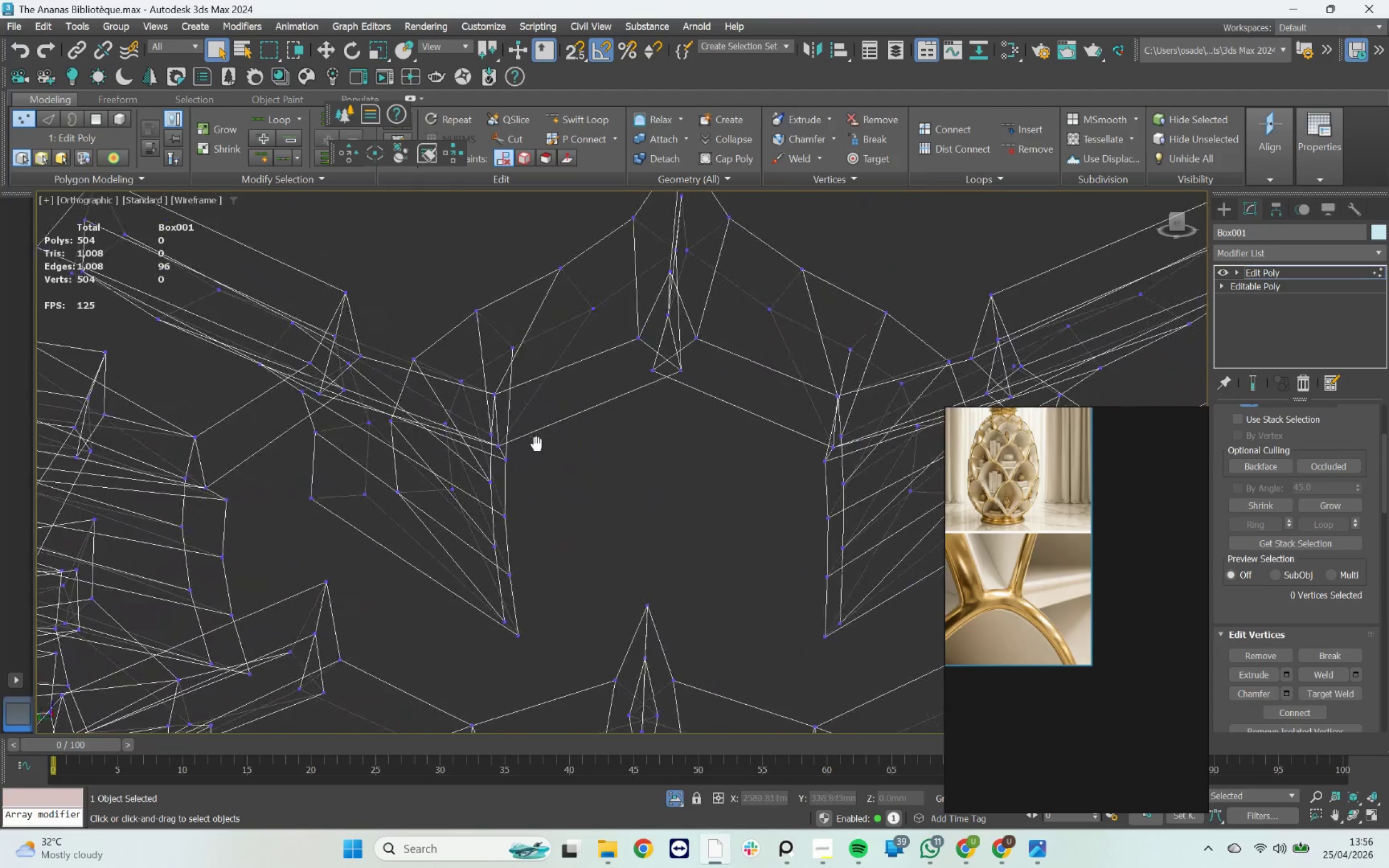 
scroll: coordinate [608, 450], scroll_direction: down, amount: 1.0
 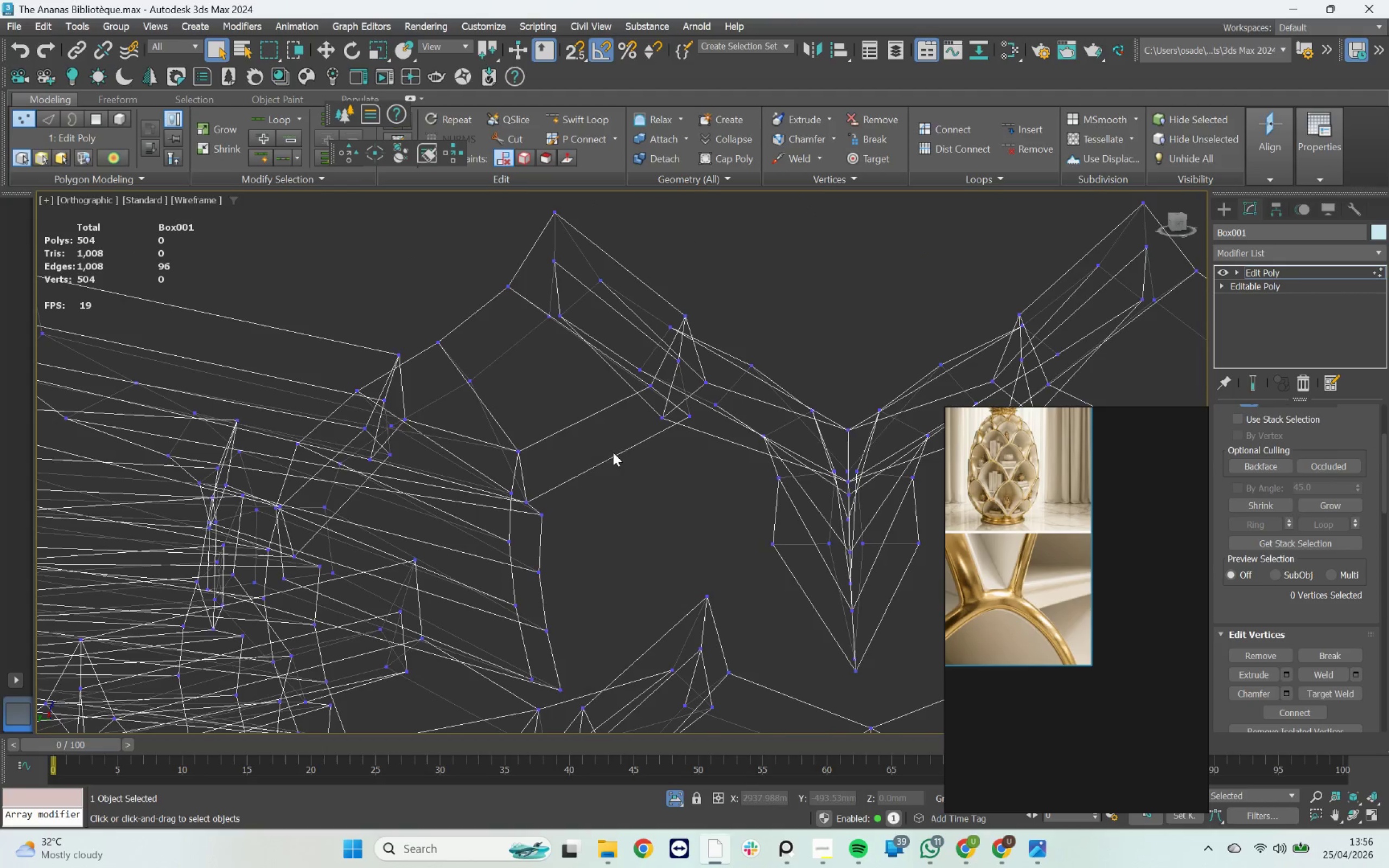 
left_click_drag(start_coordinate=[819, 503], to_coordinate=[621, 425])
 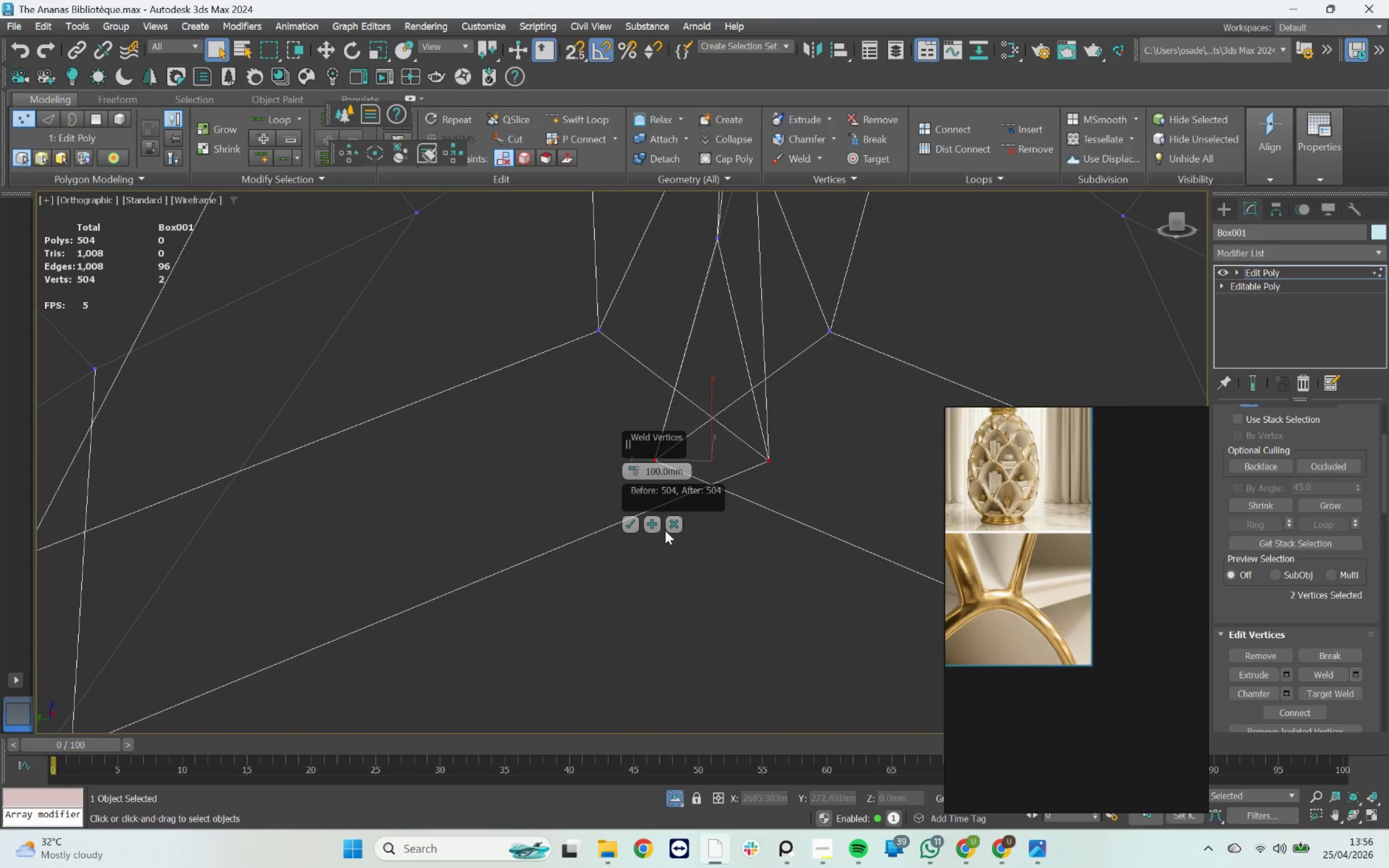 
scroll: coordinate [652, 337], scroll_direction: up, amount: 4.0
 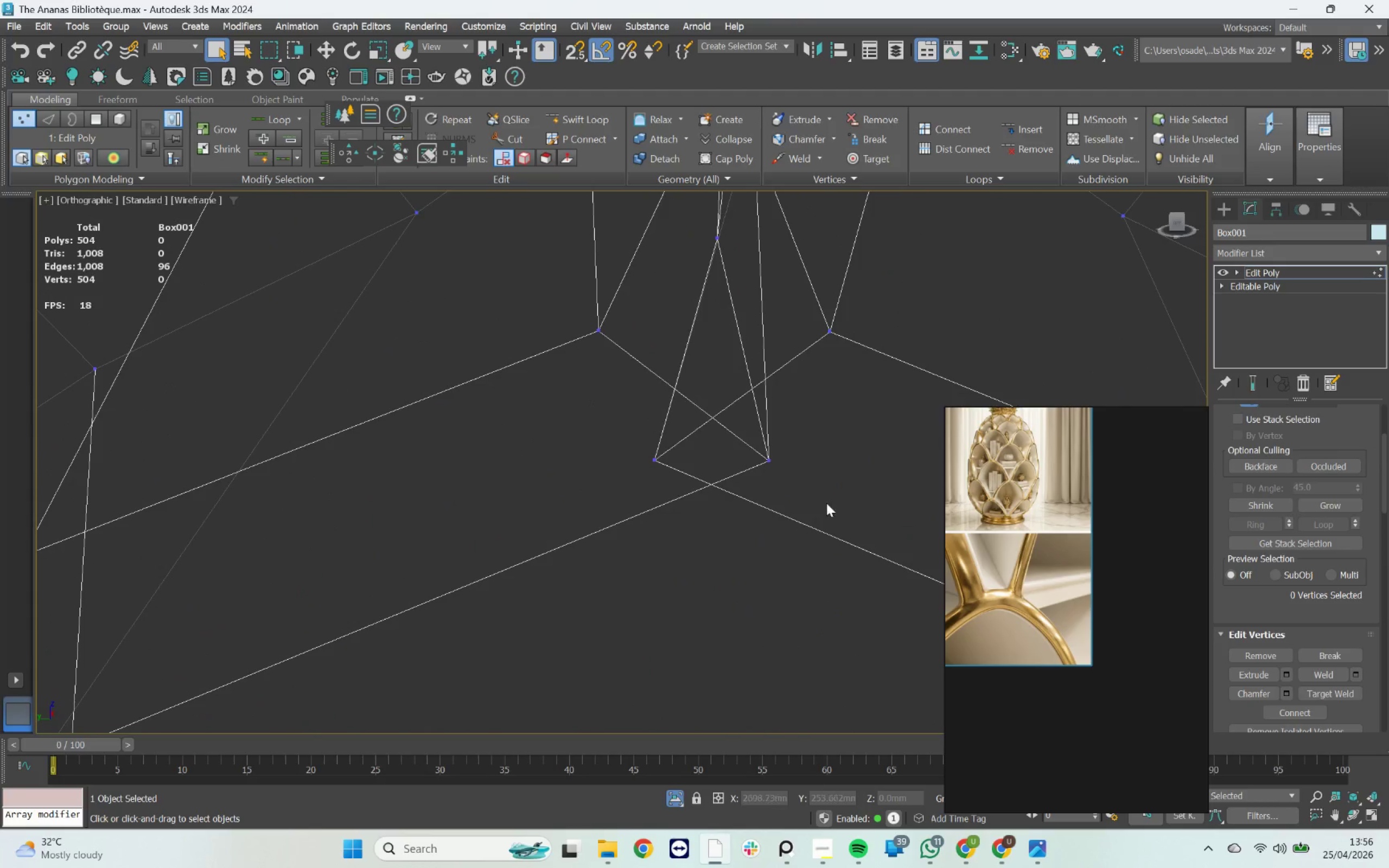 
left_click_drag(start_coordinate=[631, 473], to_coordinate=[676, 249])
 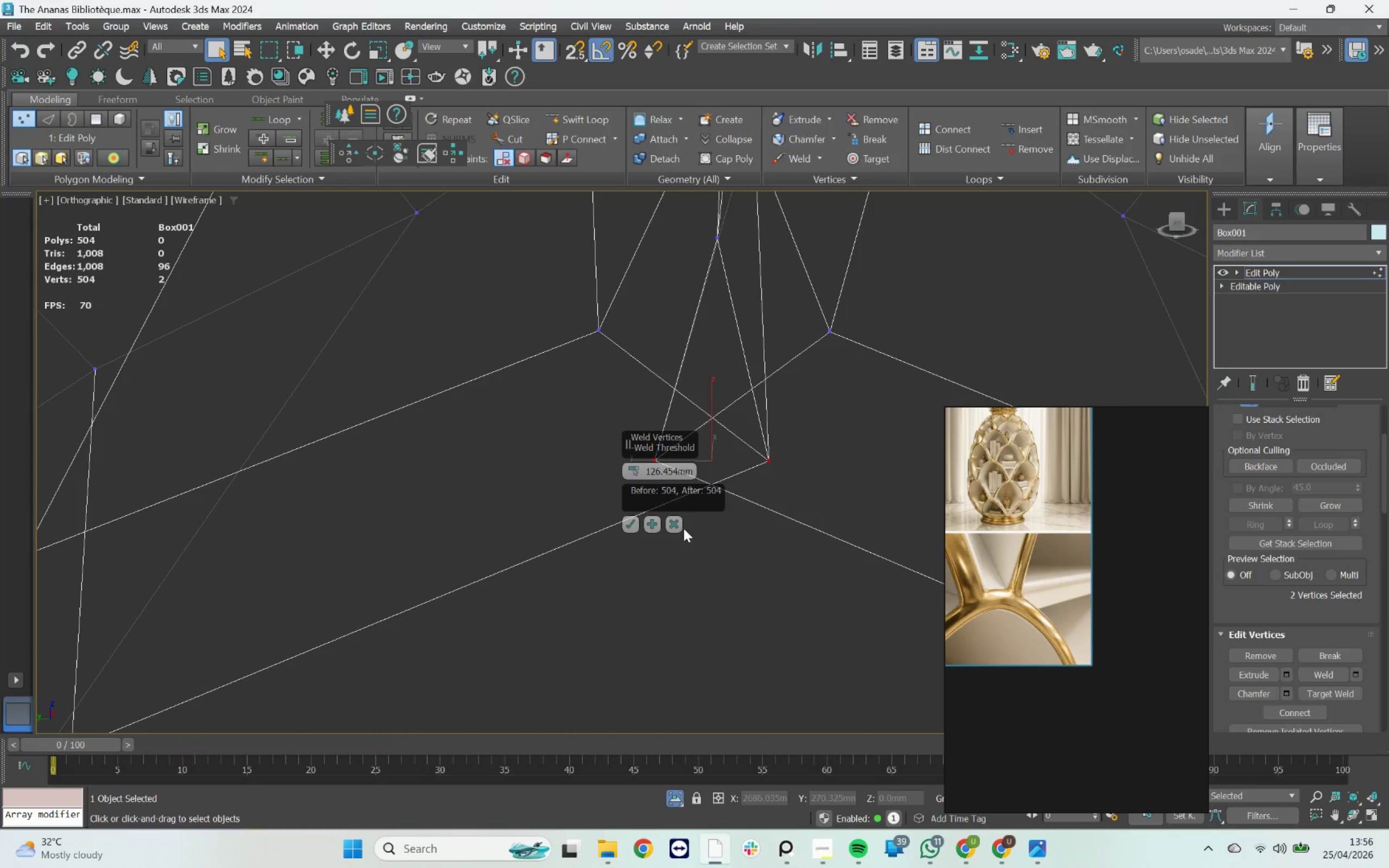 
left_click([676, 525])
 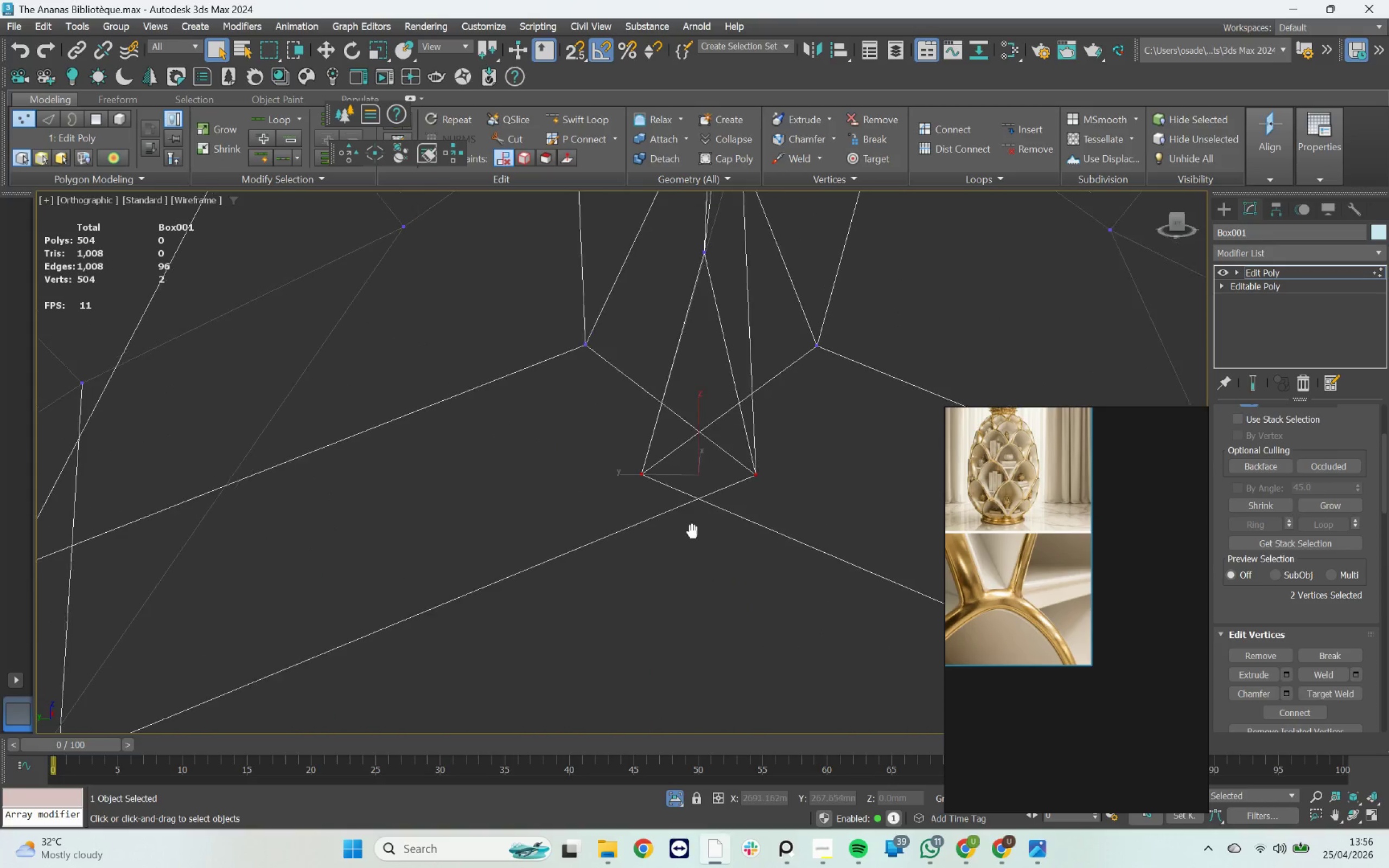 
key(F3)
 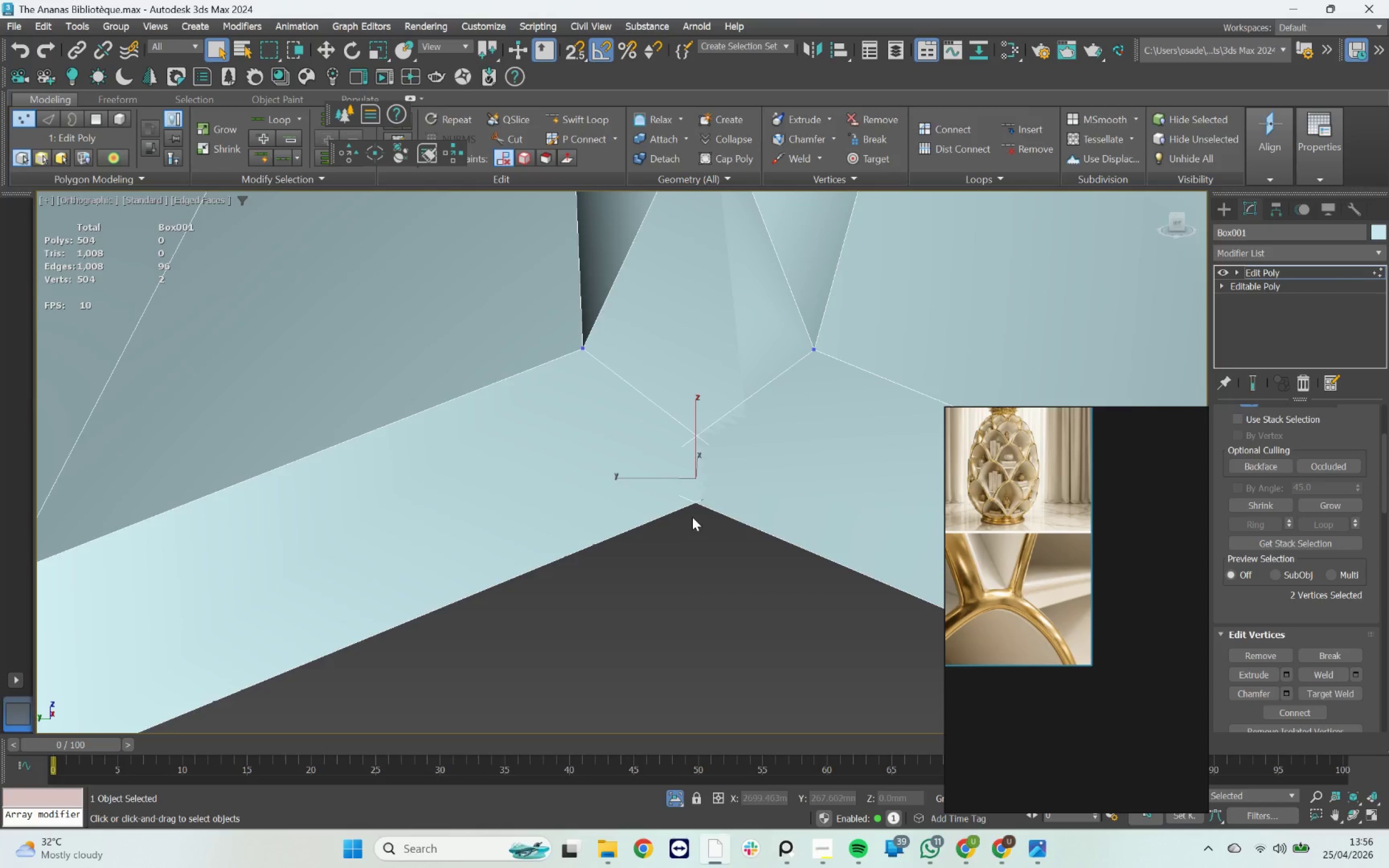 
scroll: coordinate [689, 515], scroll_direction: down, amount: 4.0
 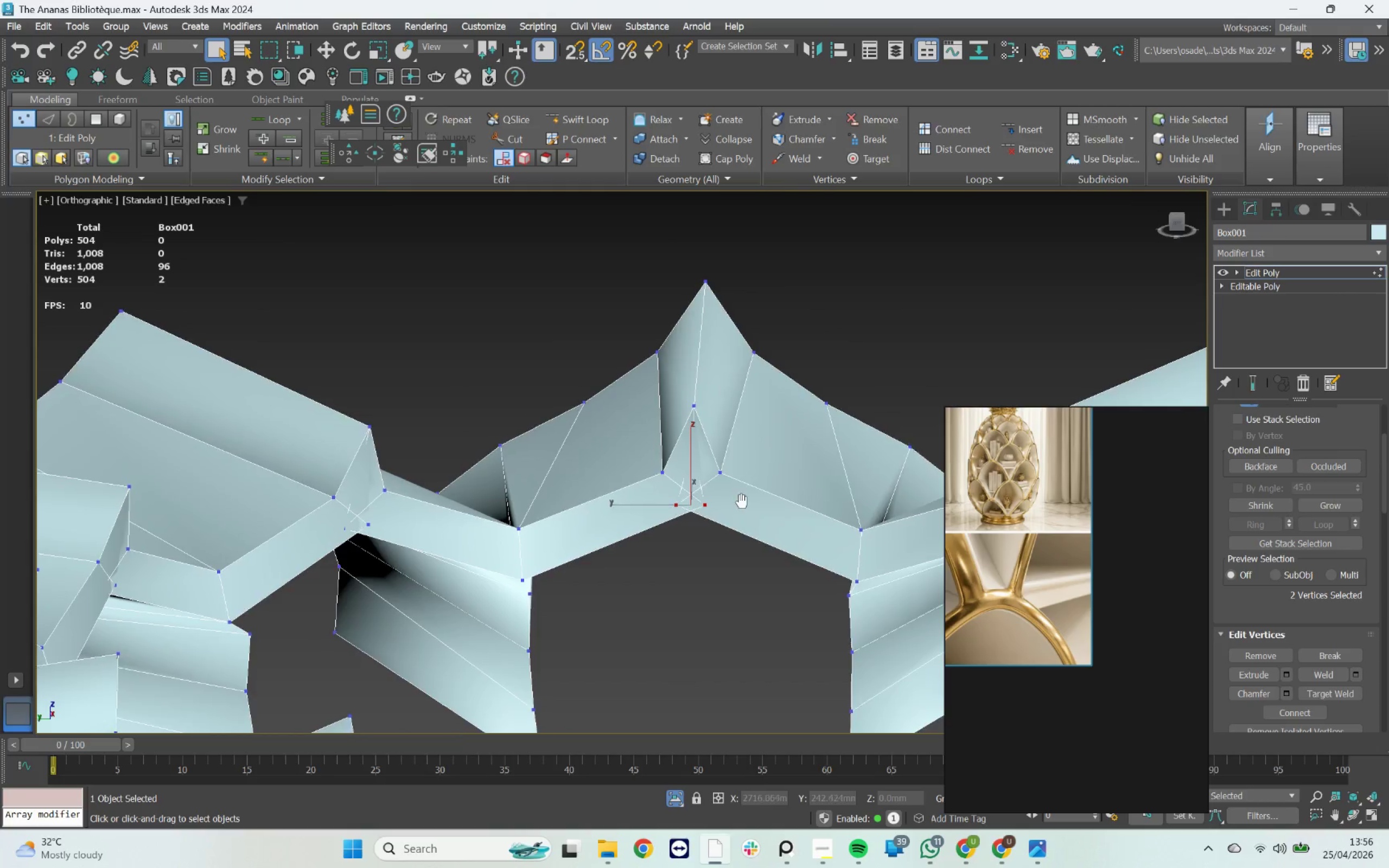 
scroll: coordinate [646, 477], scroll_direction: up, amount: 2.0
 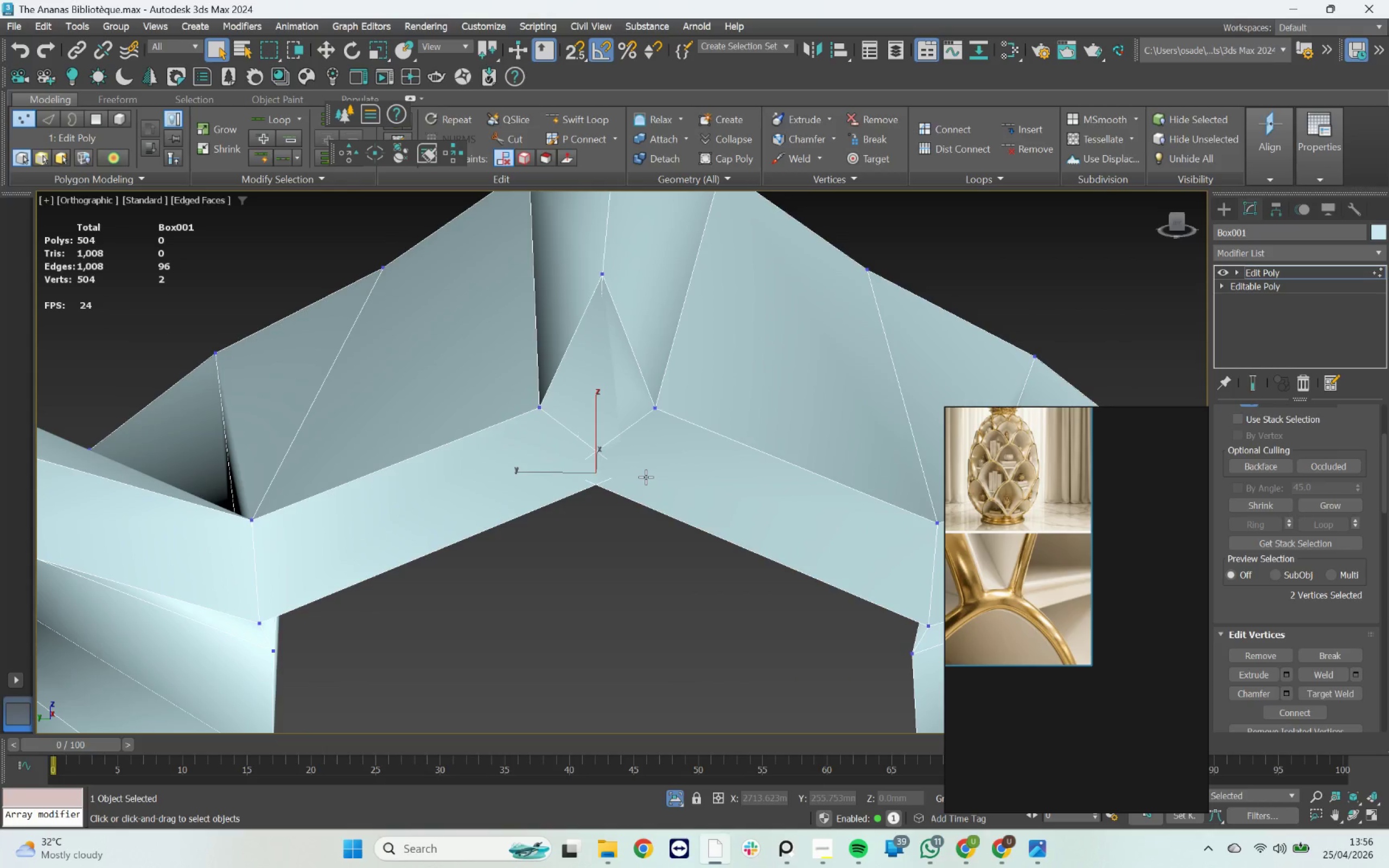 
key(4)
 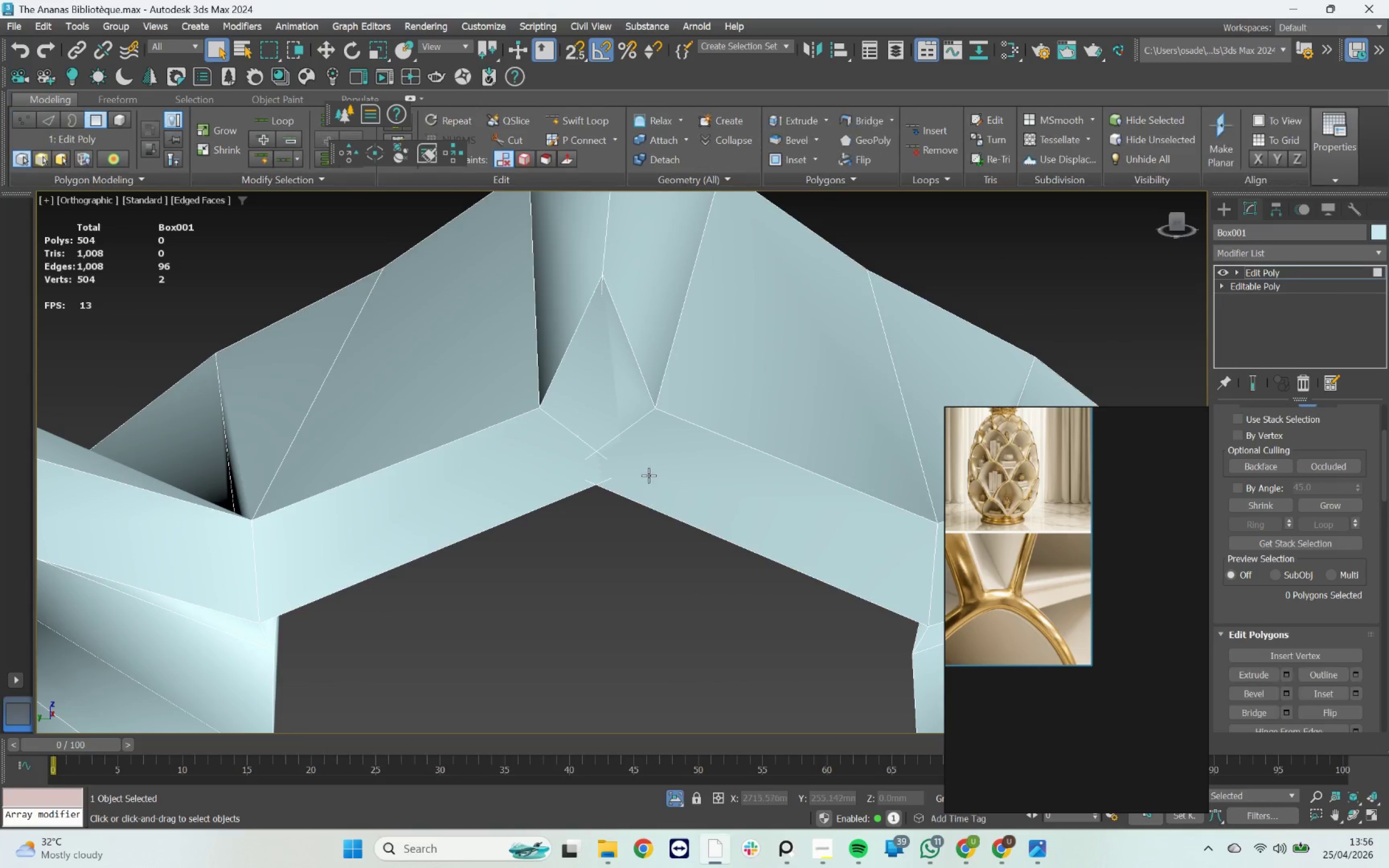 
left_click([649, 474])
 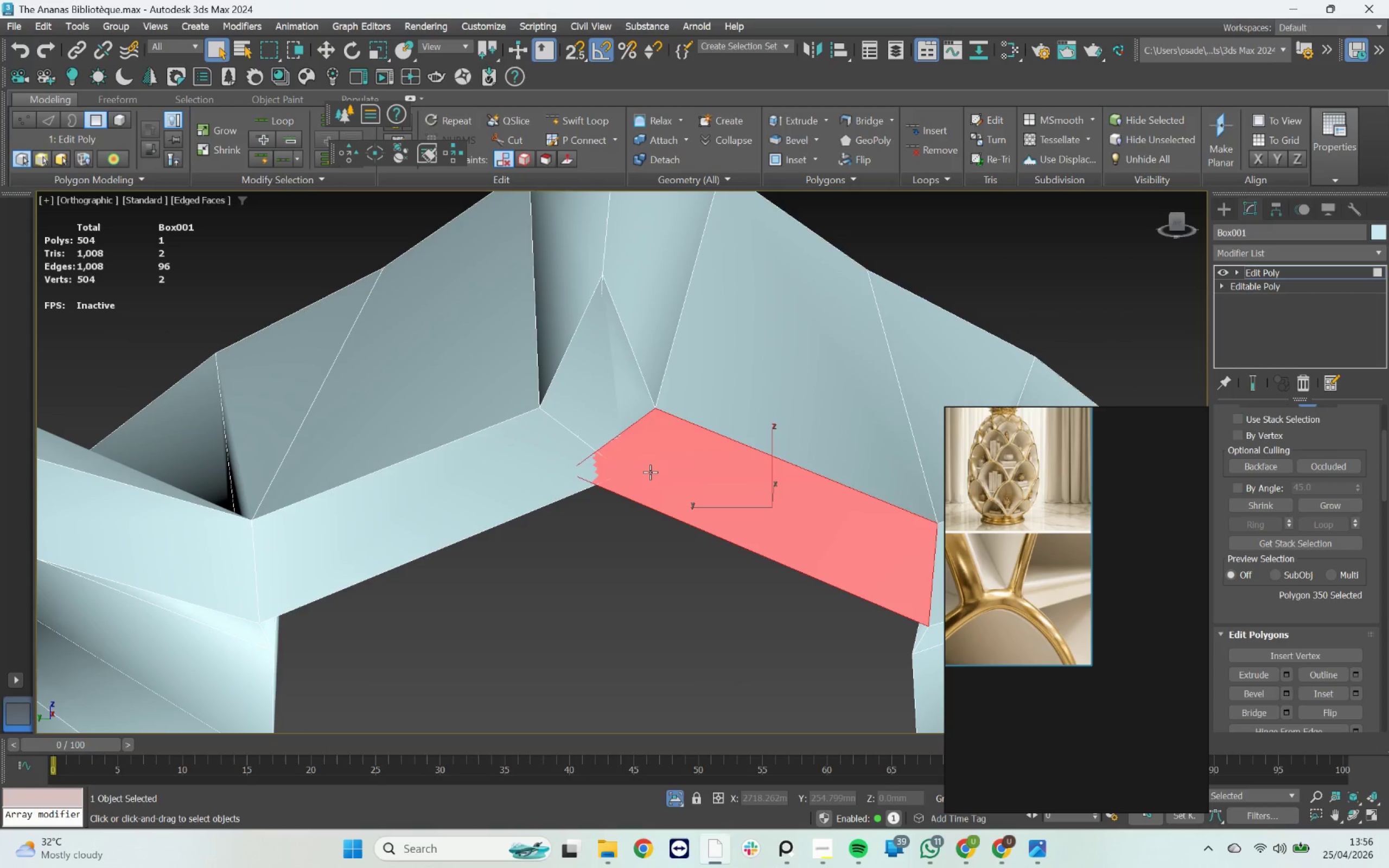 
key(Backspace)
 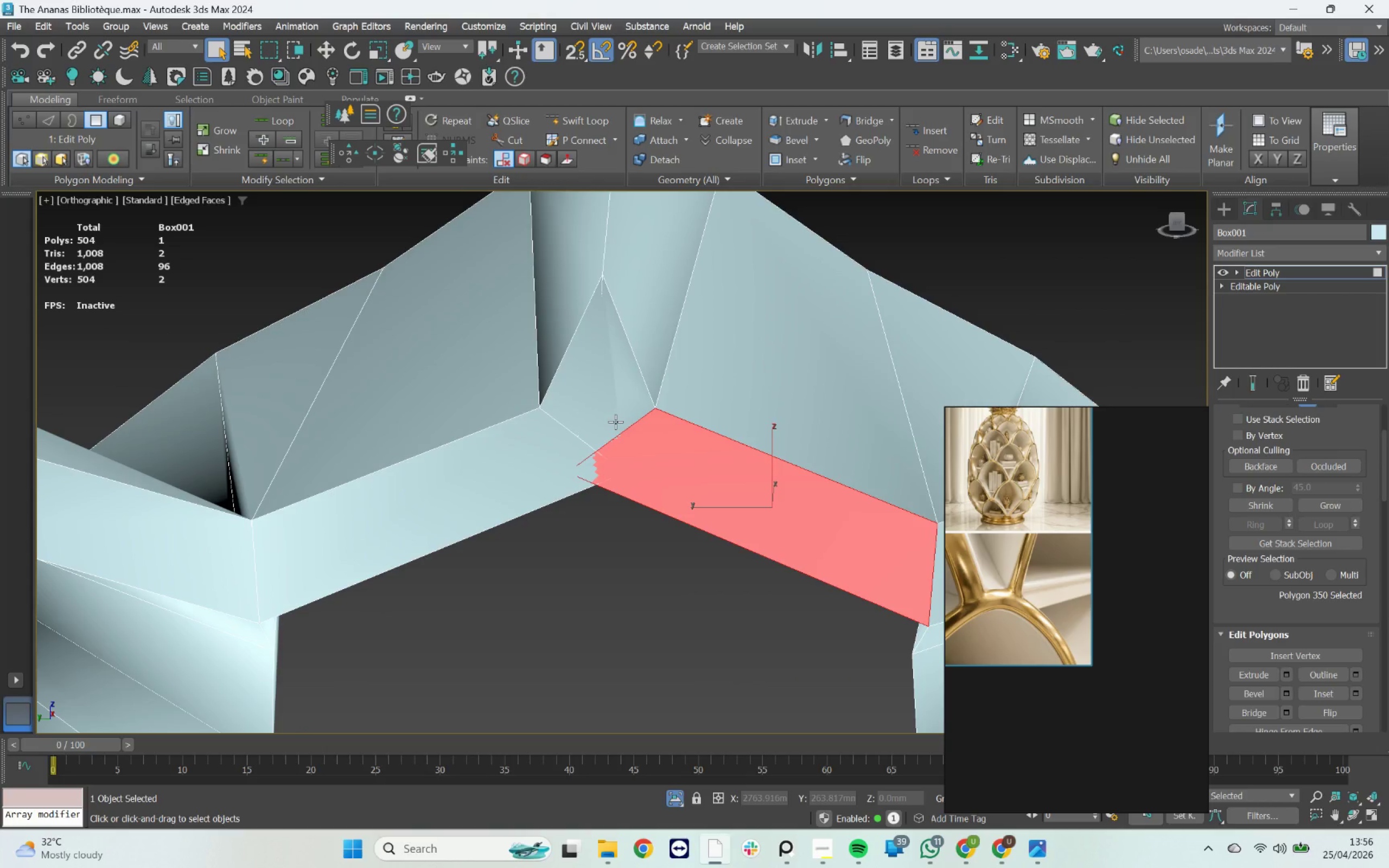 
key(Delete)
 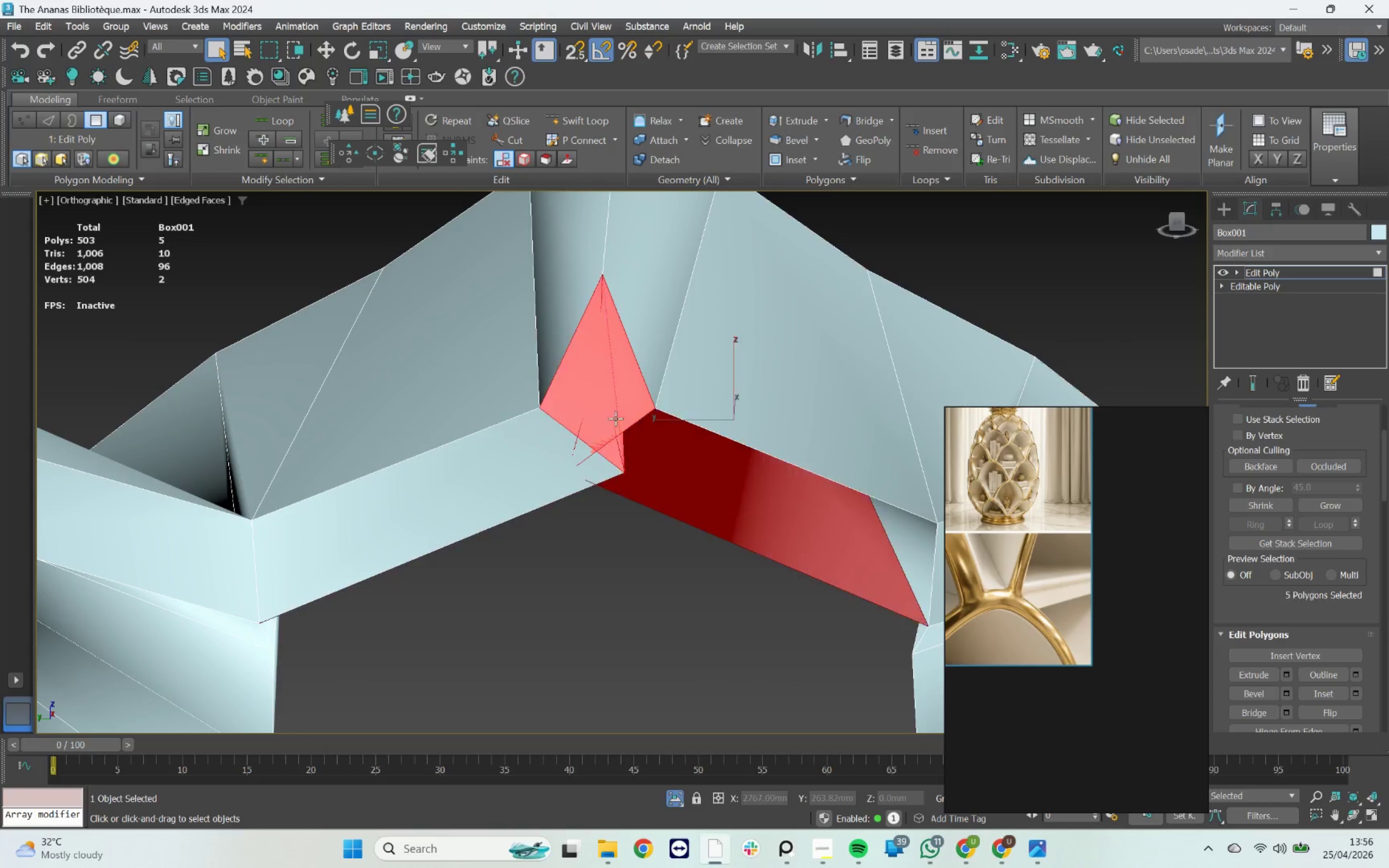 
key(Delete)
 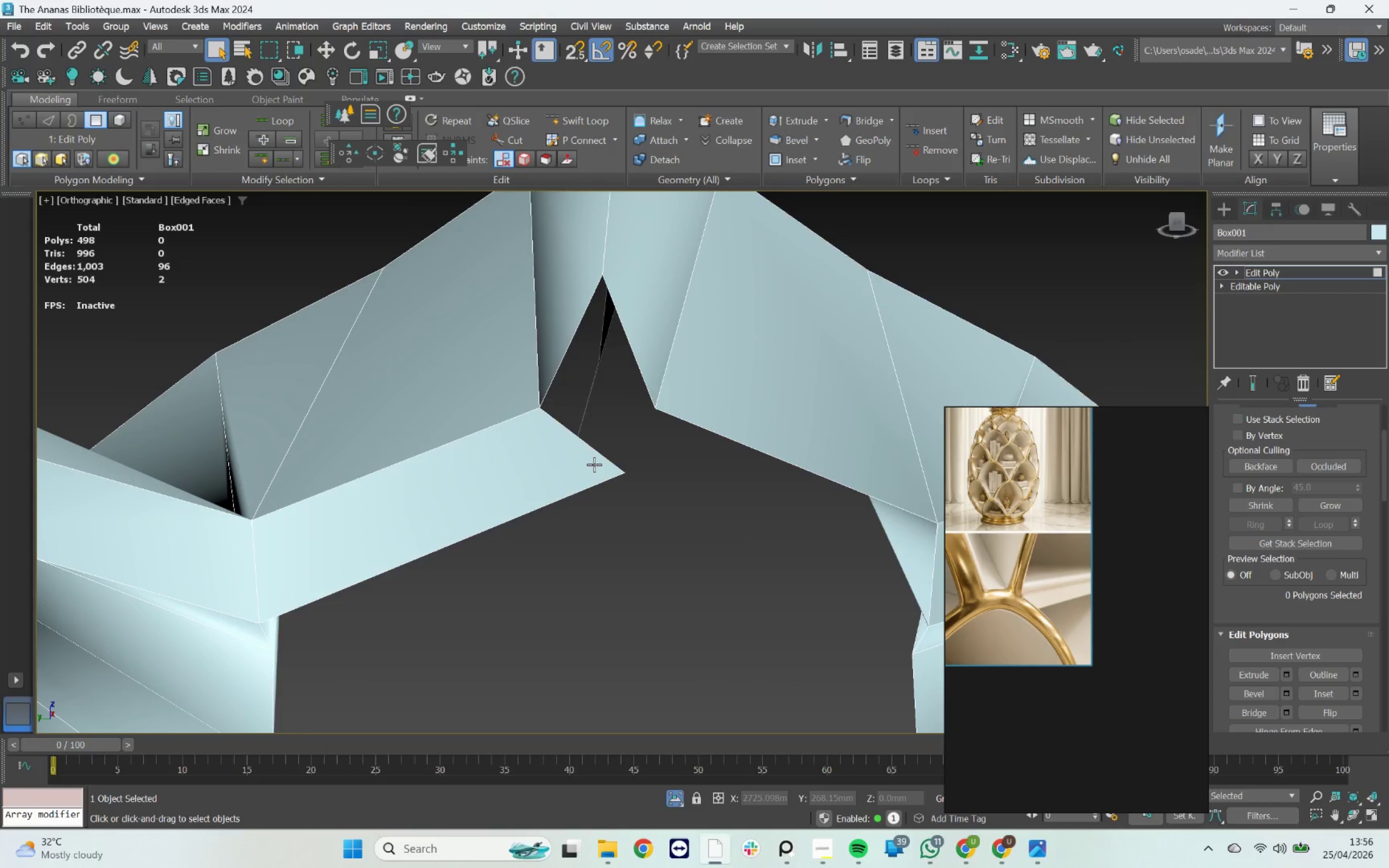 
key(Control+Z)
 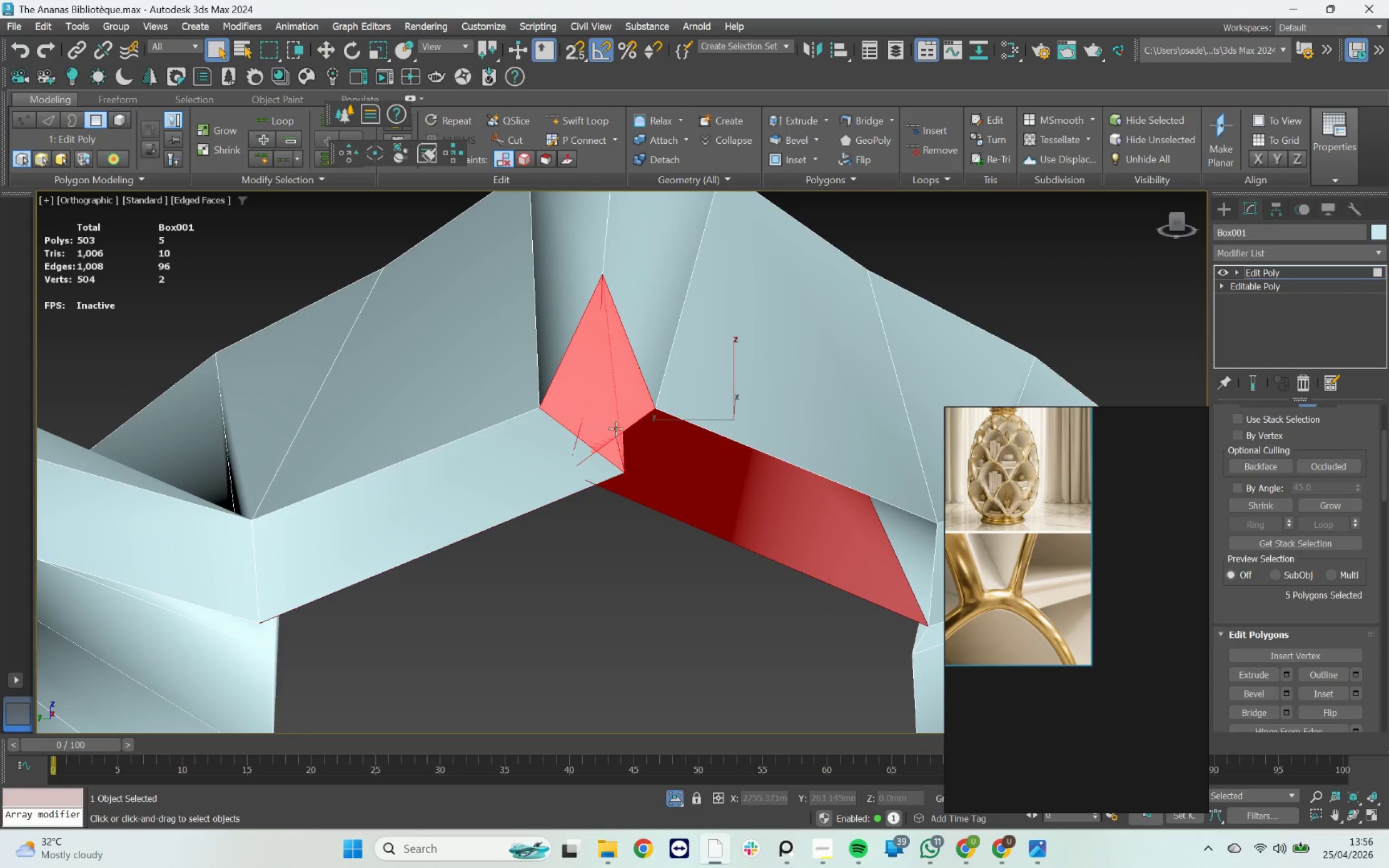 
left_click([609, 412])
 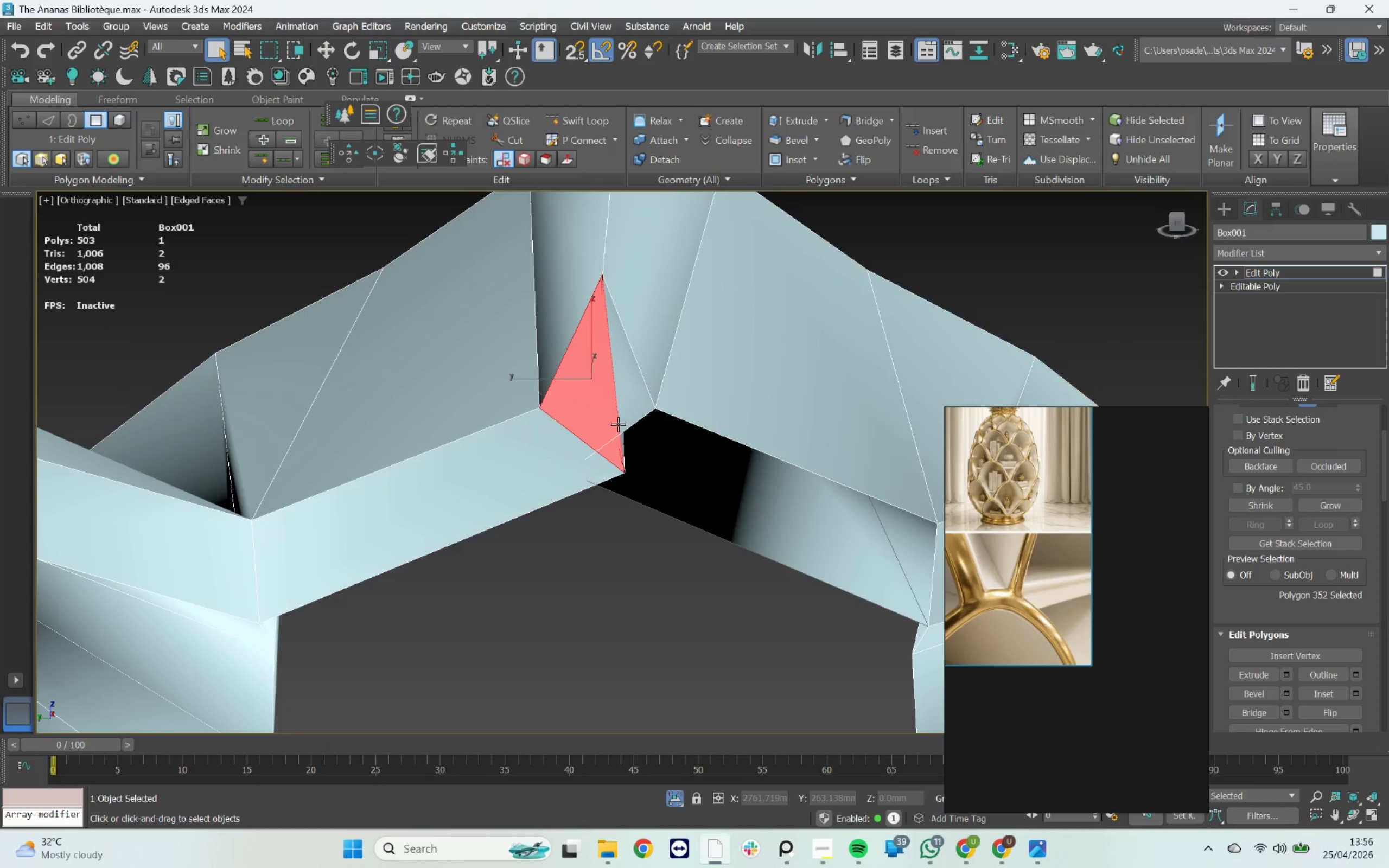 
key(Delete)
 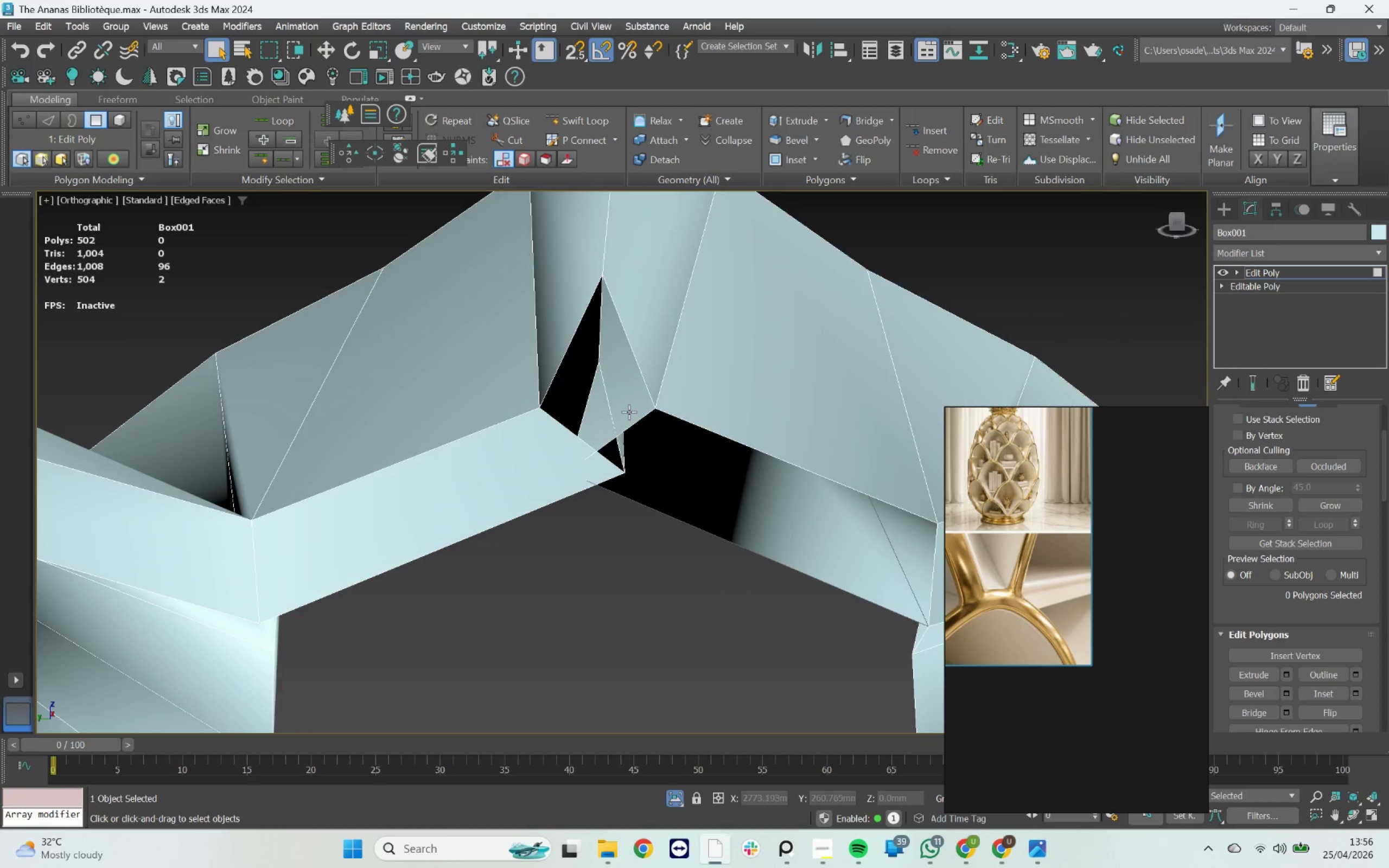 
left_click([629, 412])
 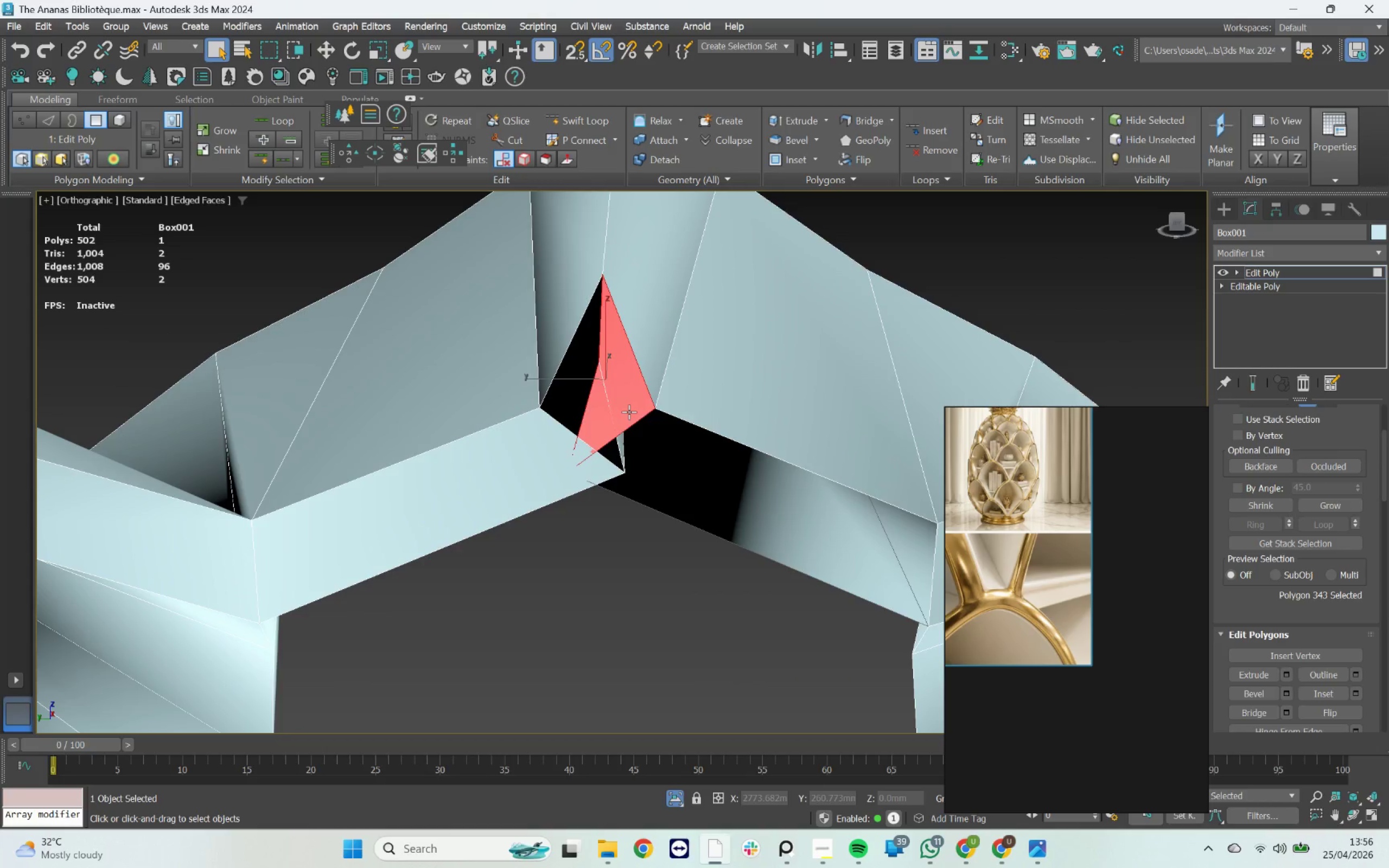 
key(Delete)
 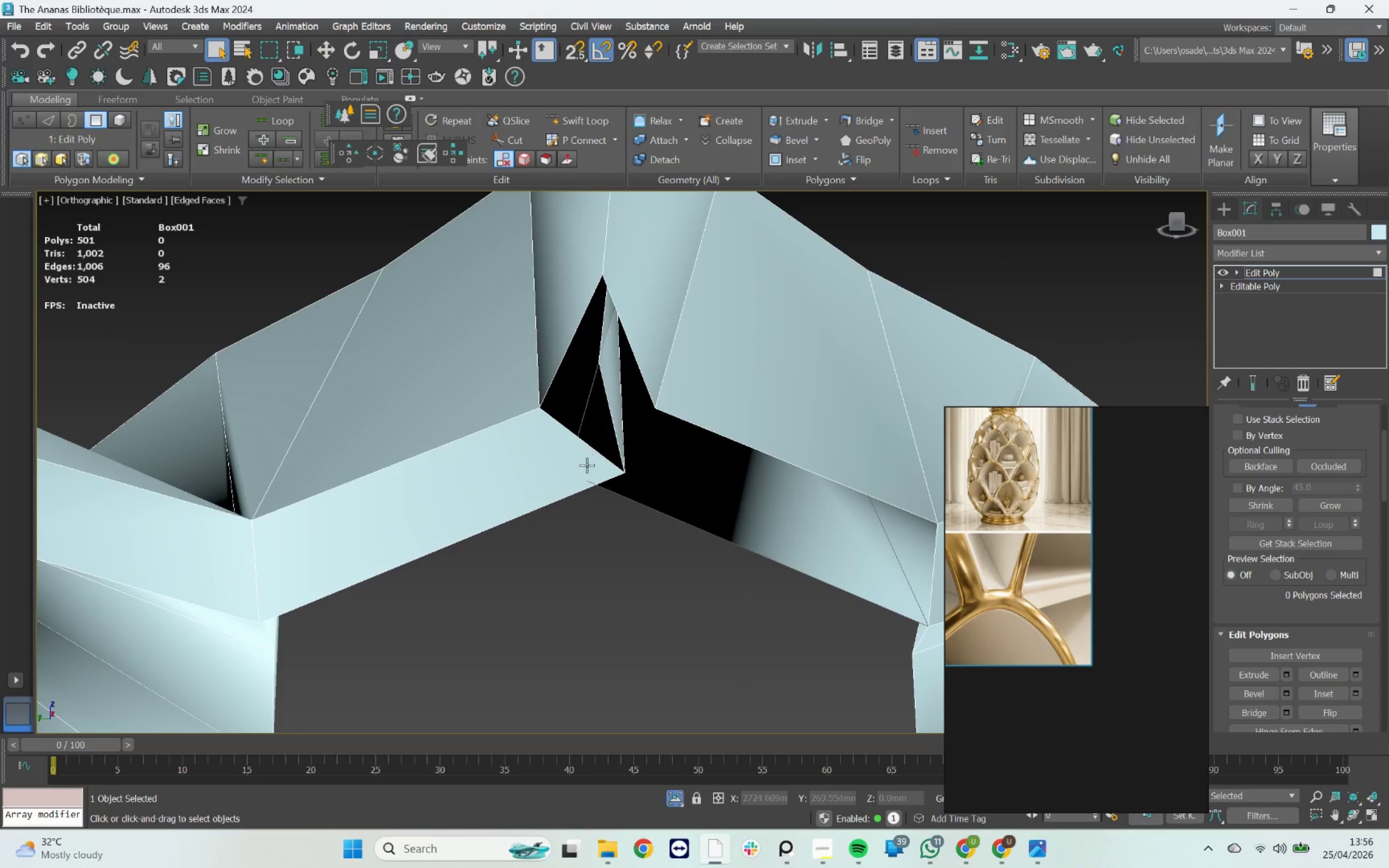 
left_click([577, 466])
 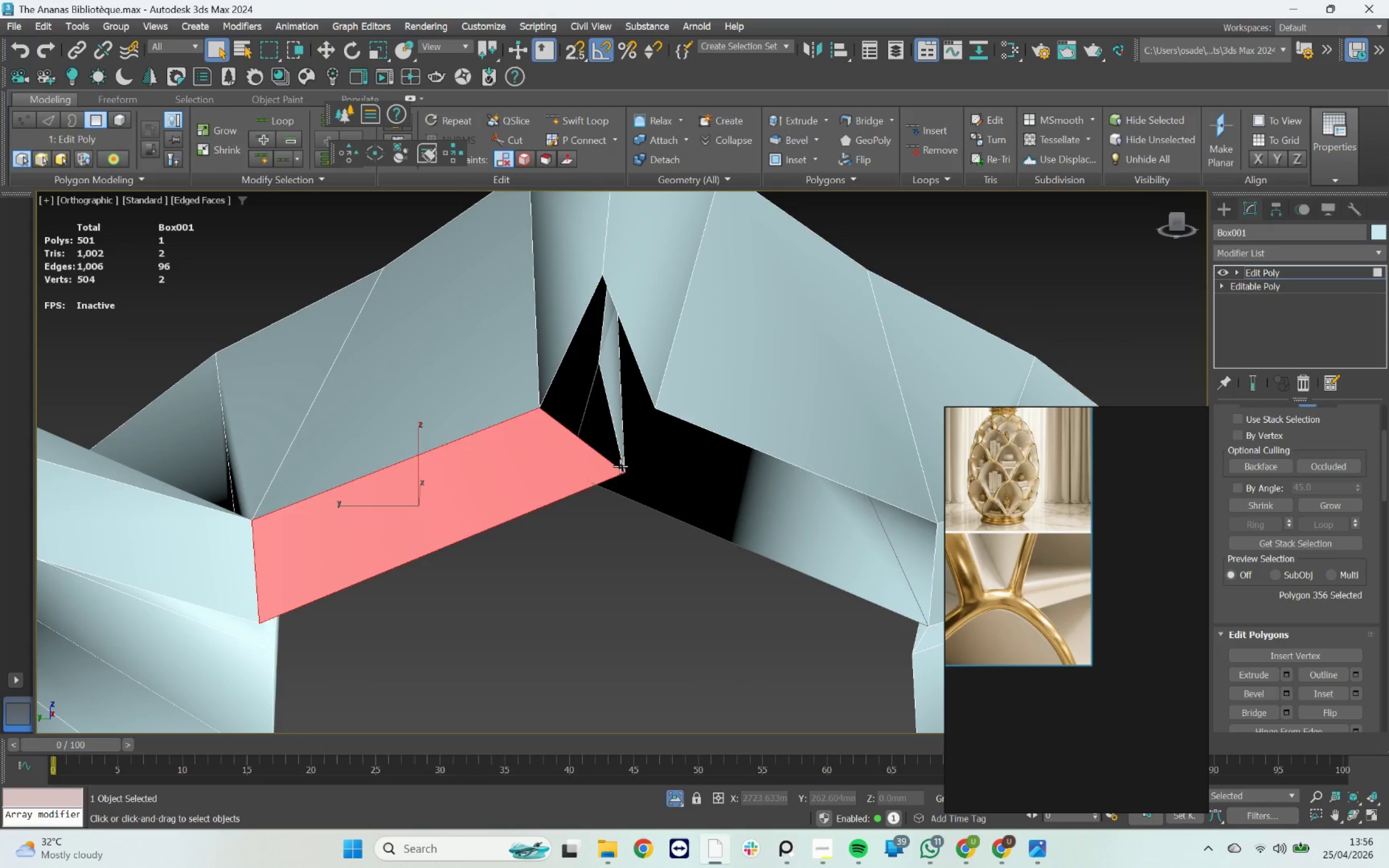 
key(Delete)
 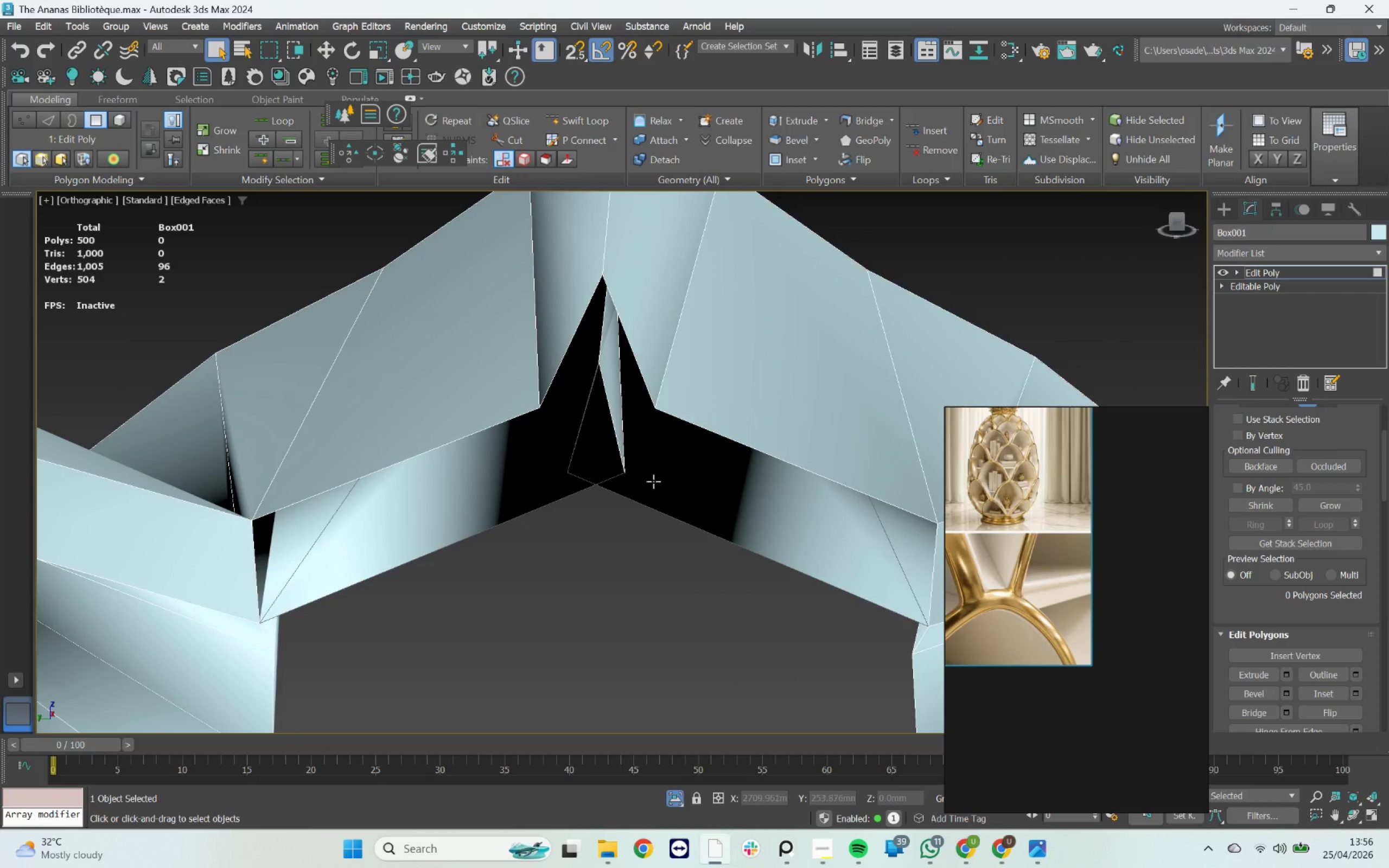 
scroll: coordinate [625, 484], scroll_direction: down, amount: 4.0
 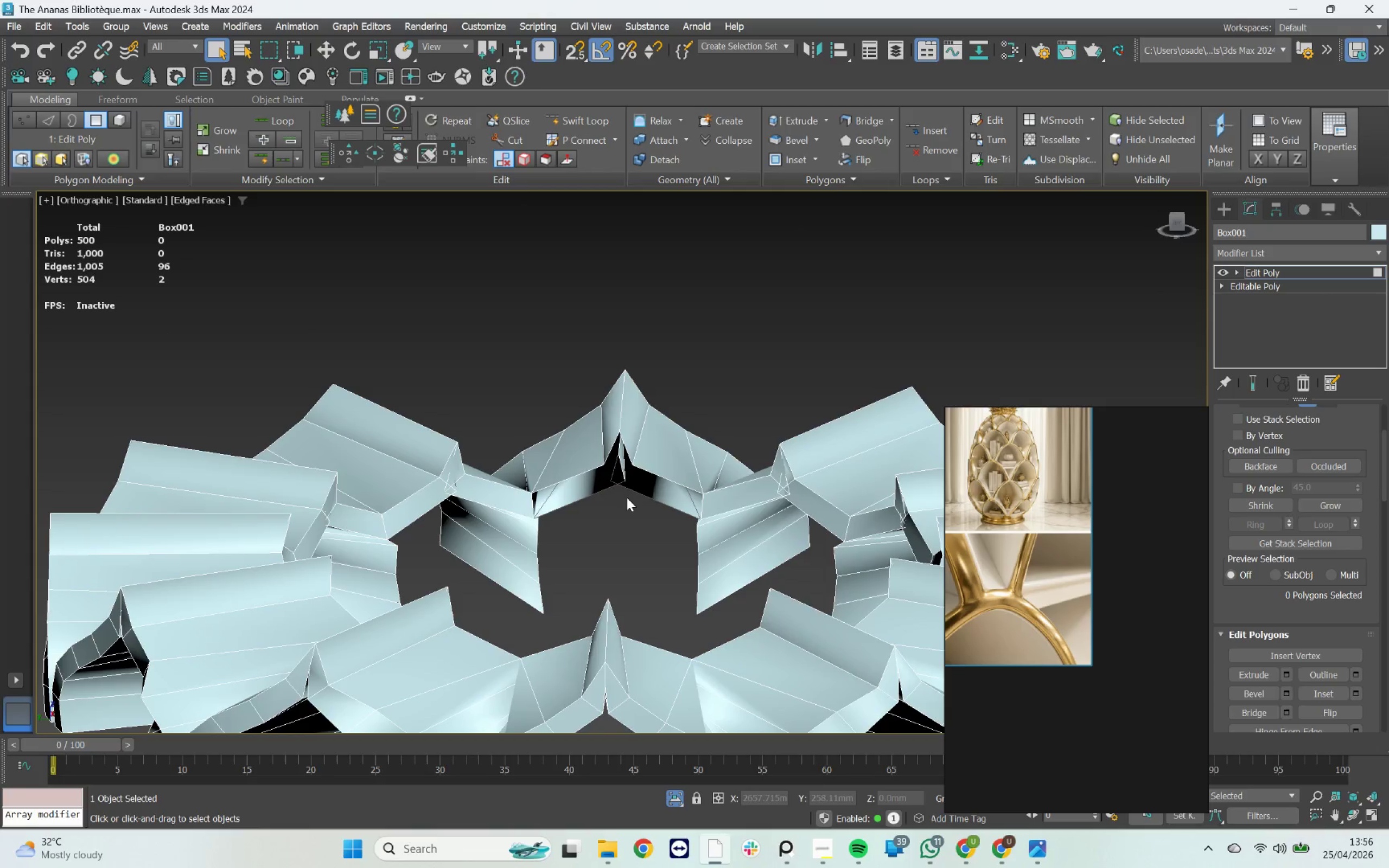 
hold_key(key=AltLeft, duration=6.65)
 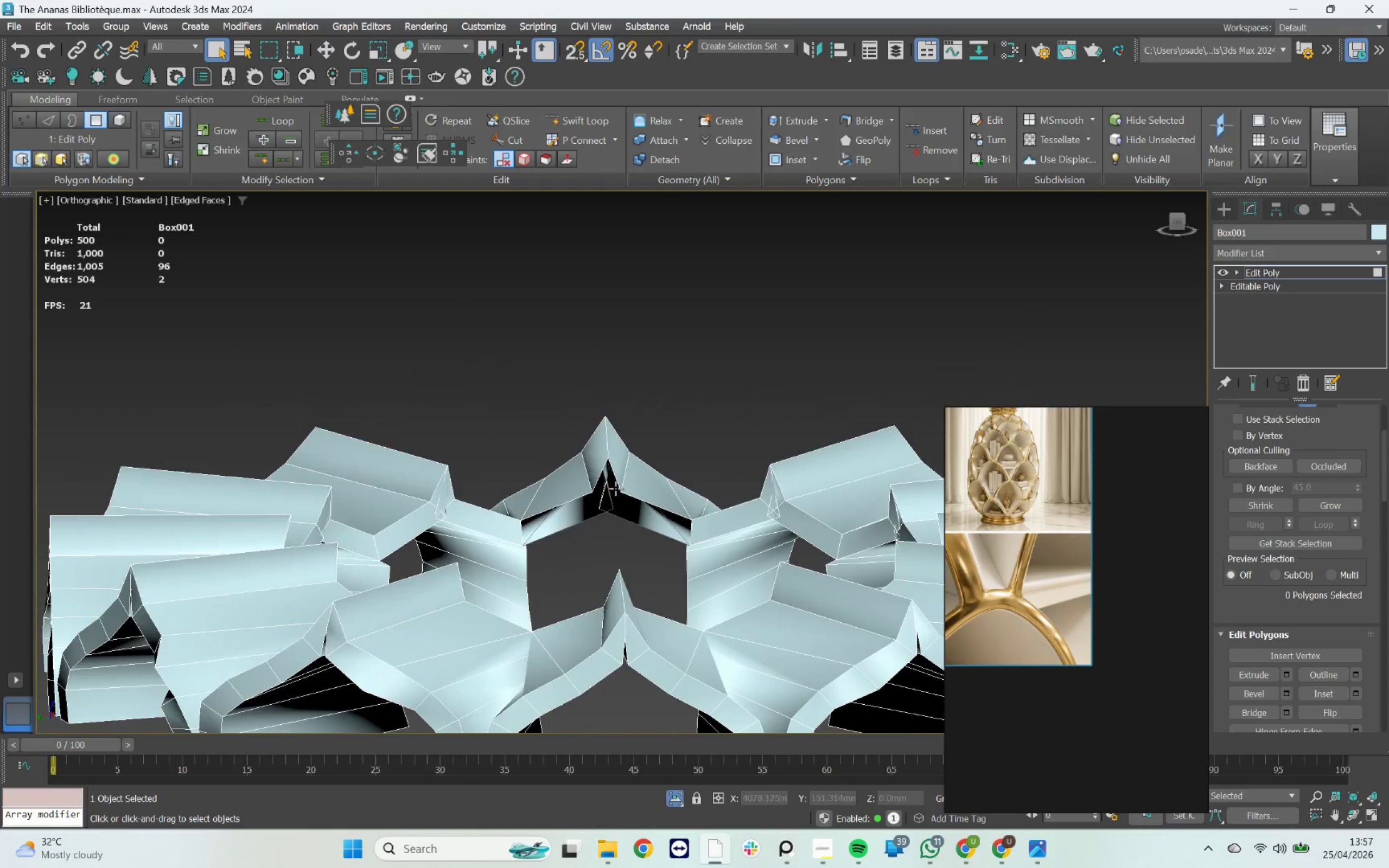 
scroll: coordinate [615, 488], scroll_direction: up, amount: 3.0
 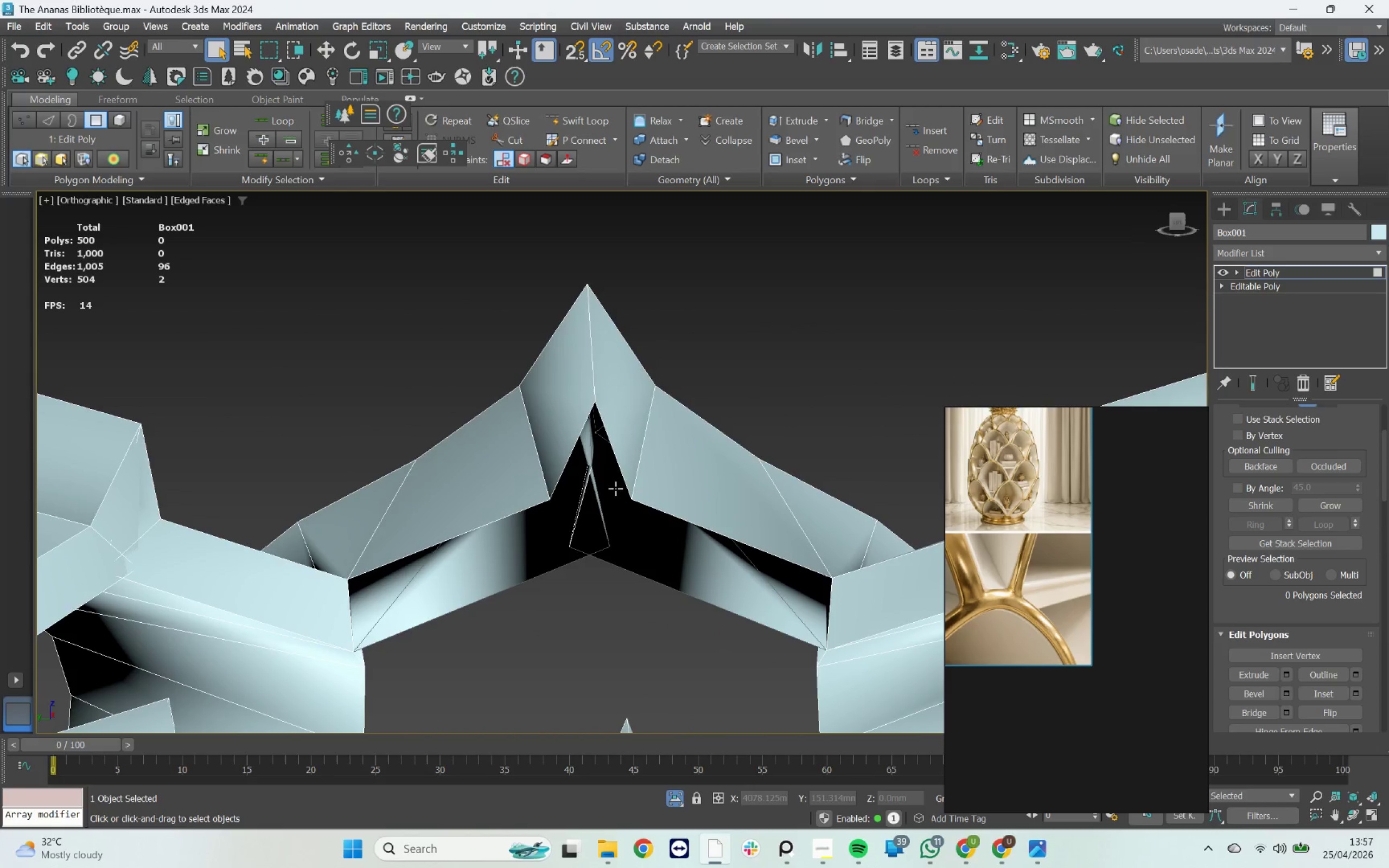 
key(Control+Z)
 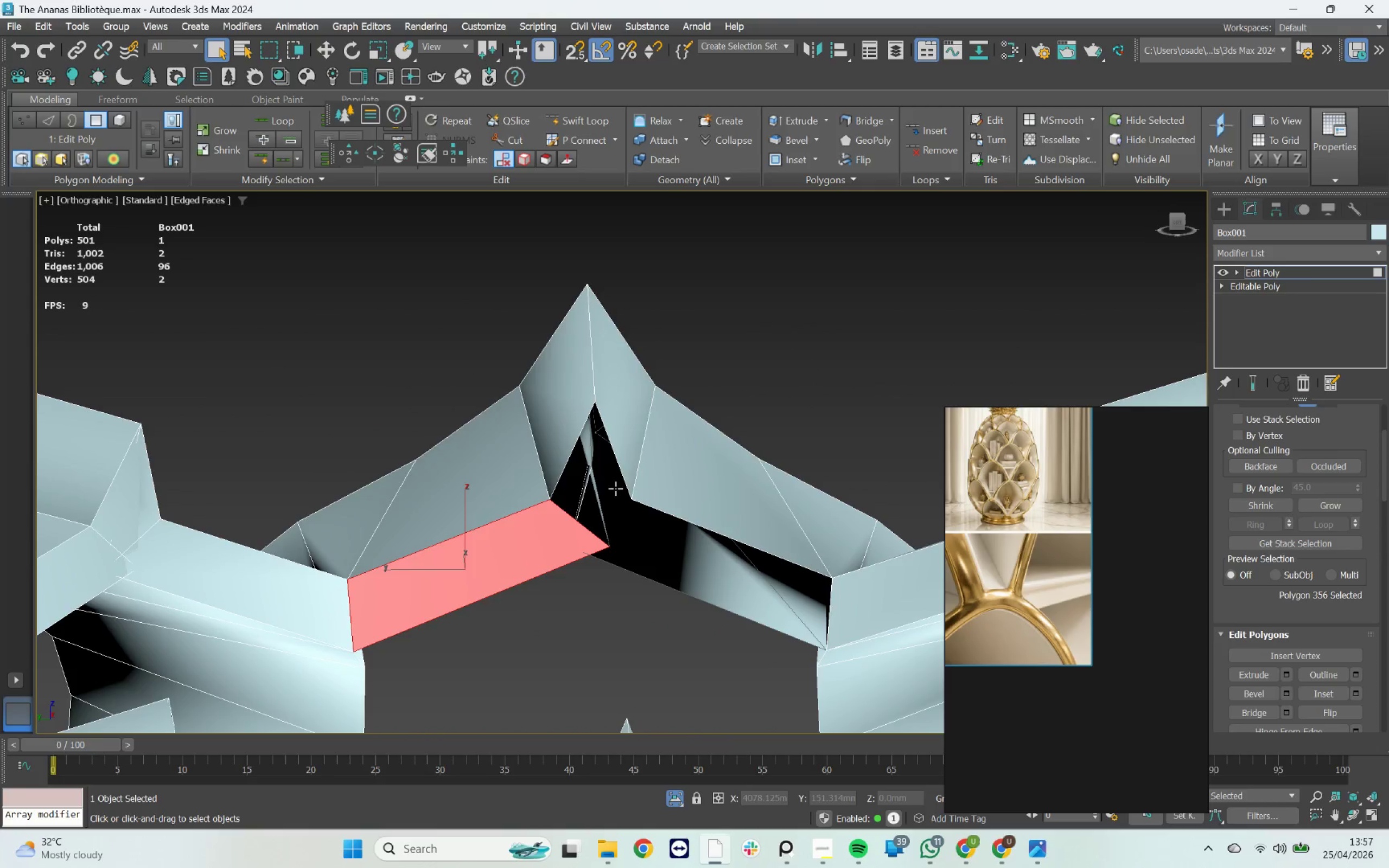 
key(Control+Z)
 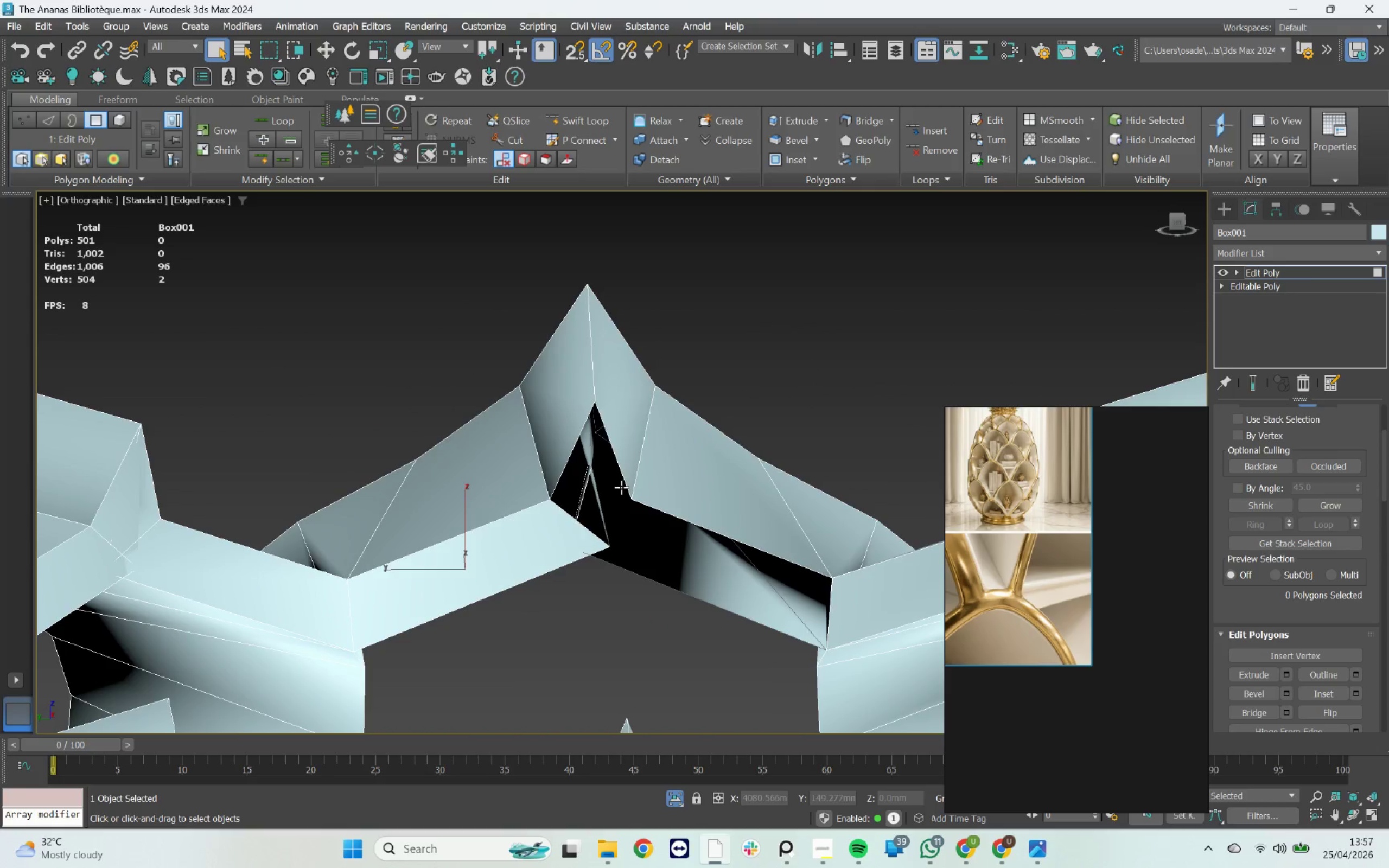 
key(Control+Z)
 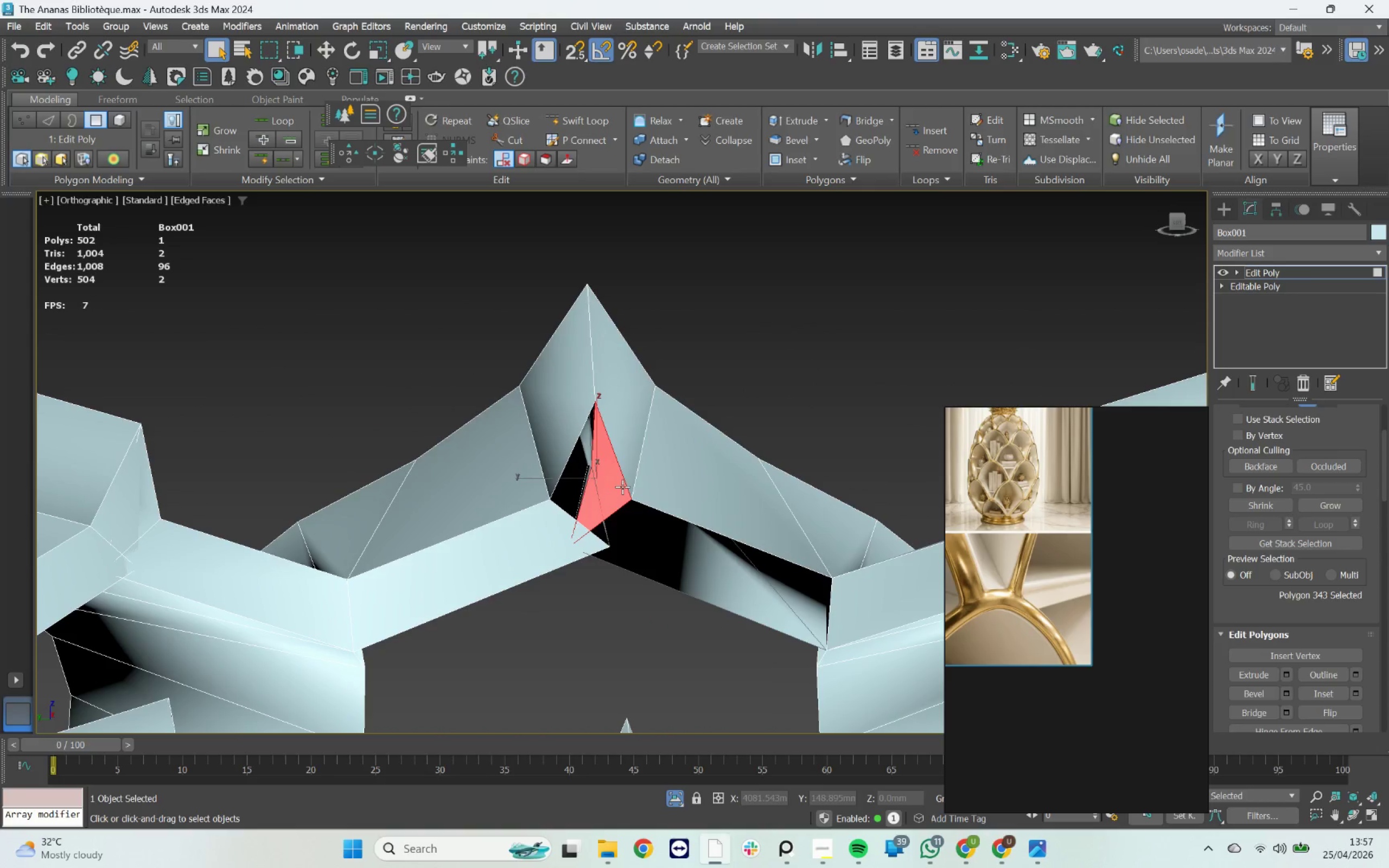 
key(Control+Z)
 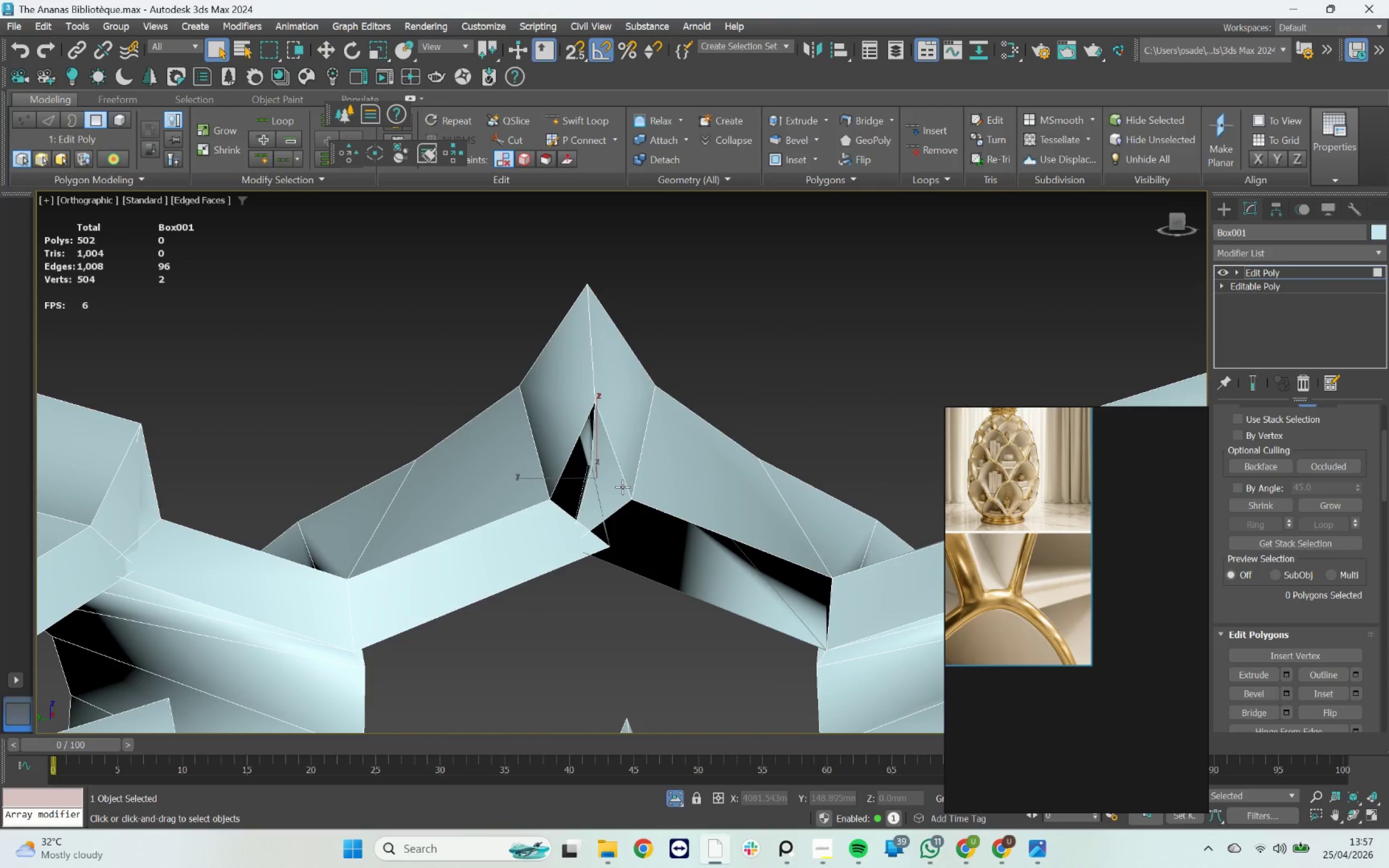 
key(Control+Z)
 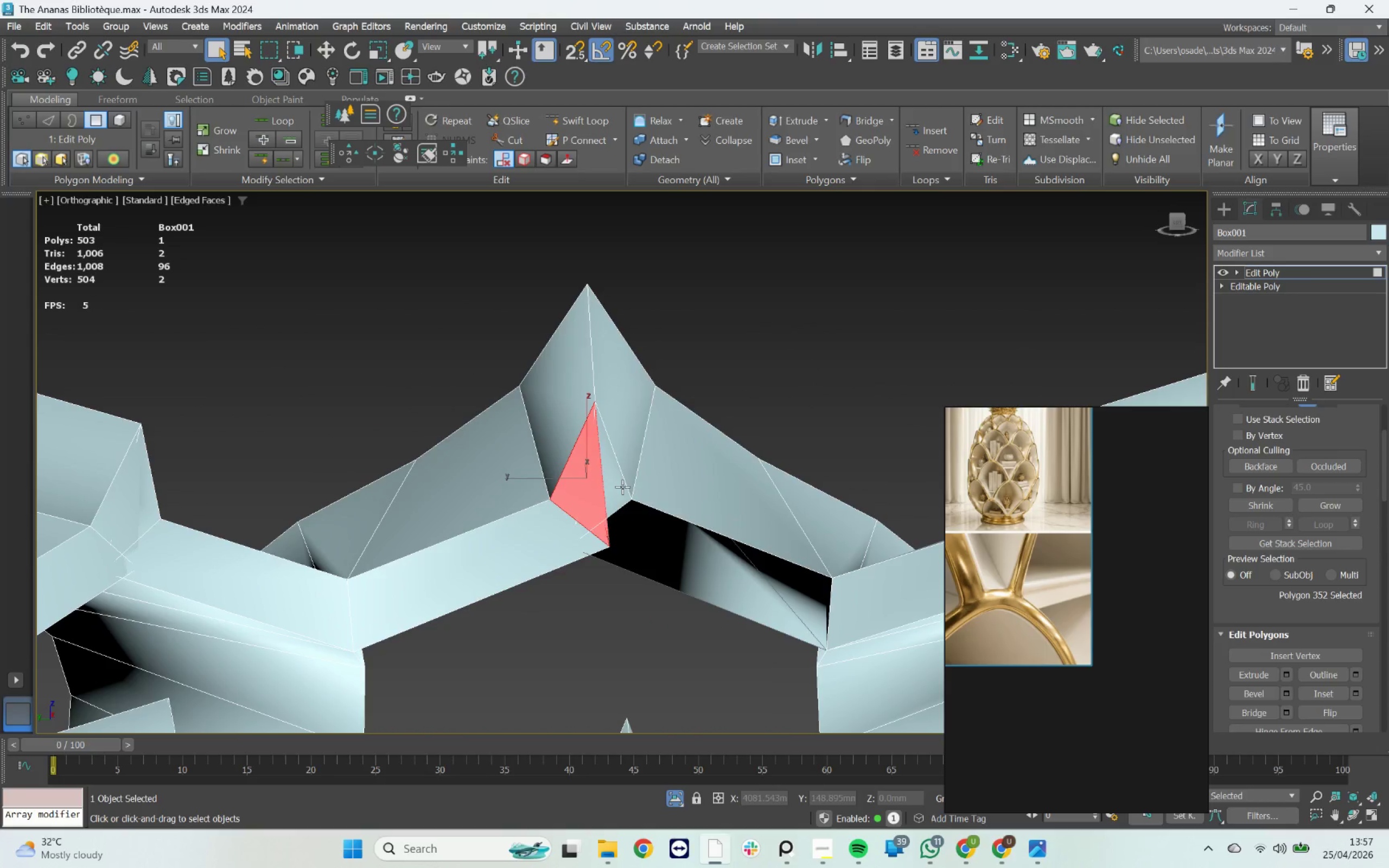 
key(Control+Z)
 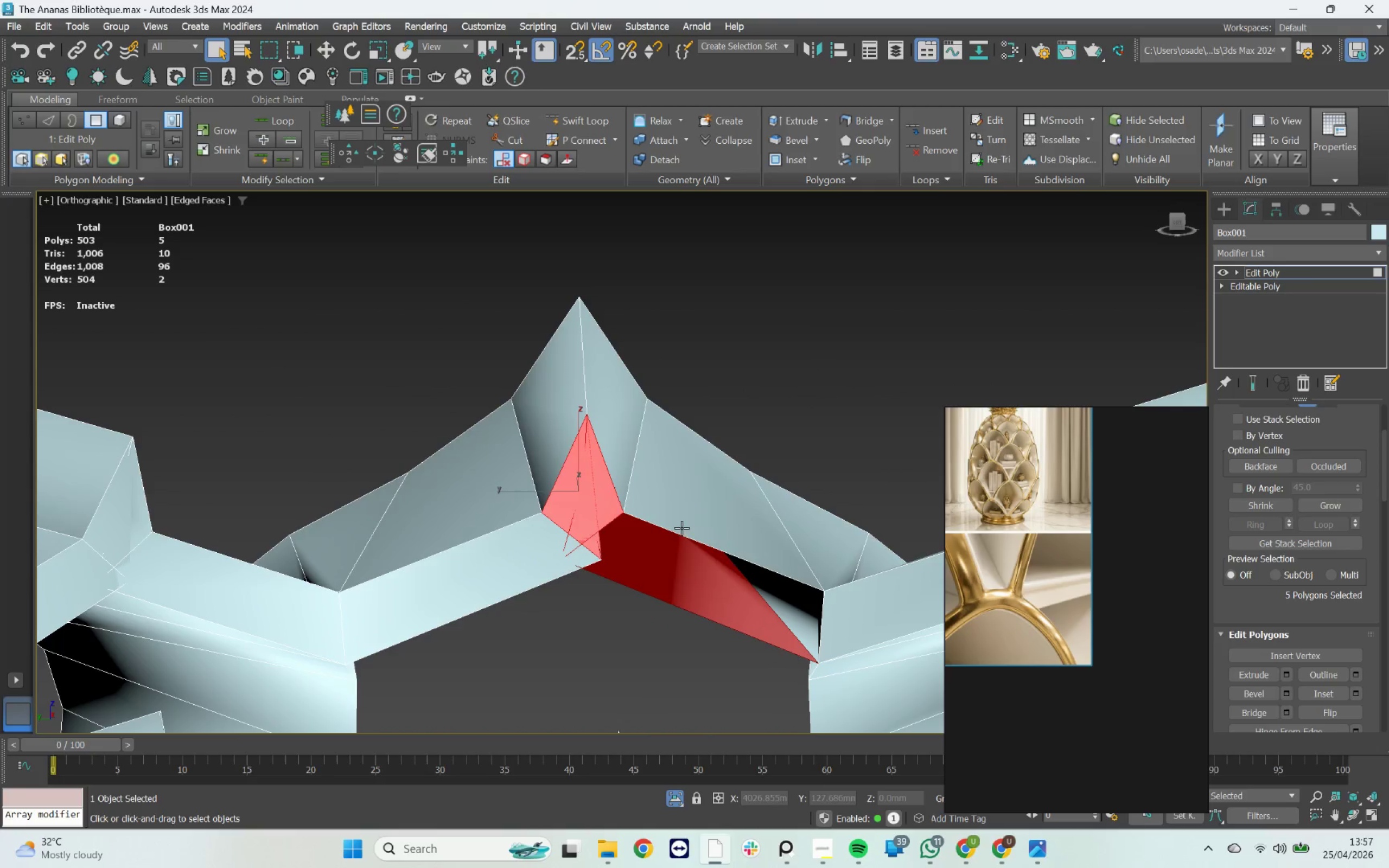 
key(1)
 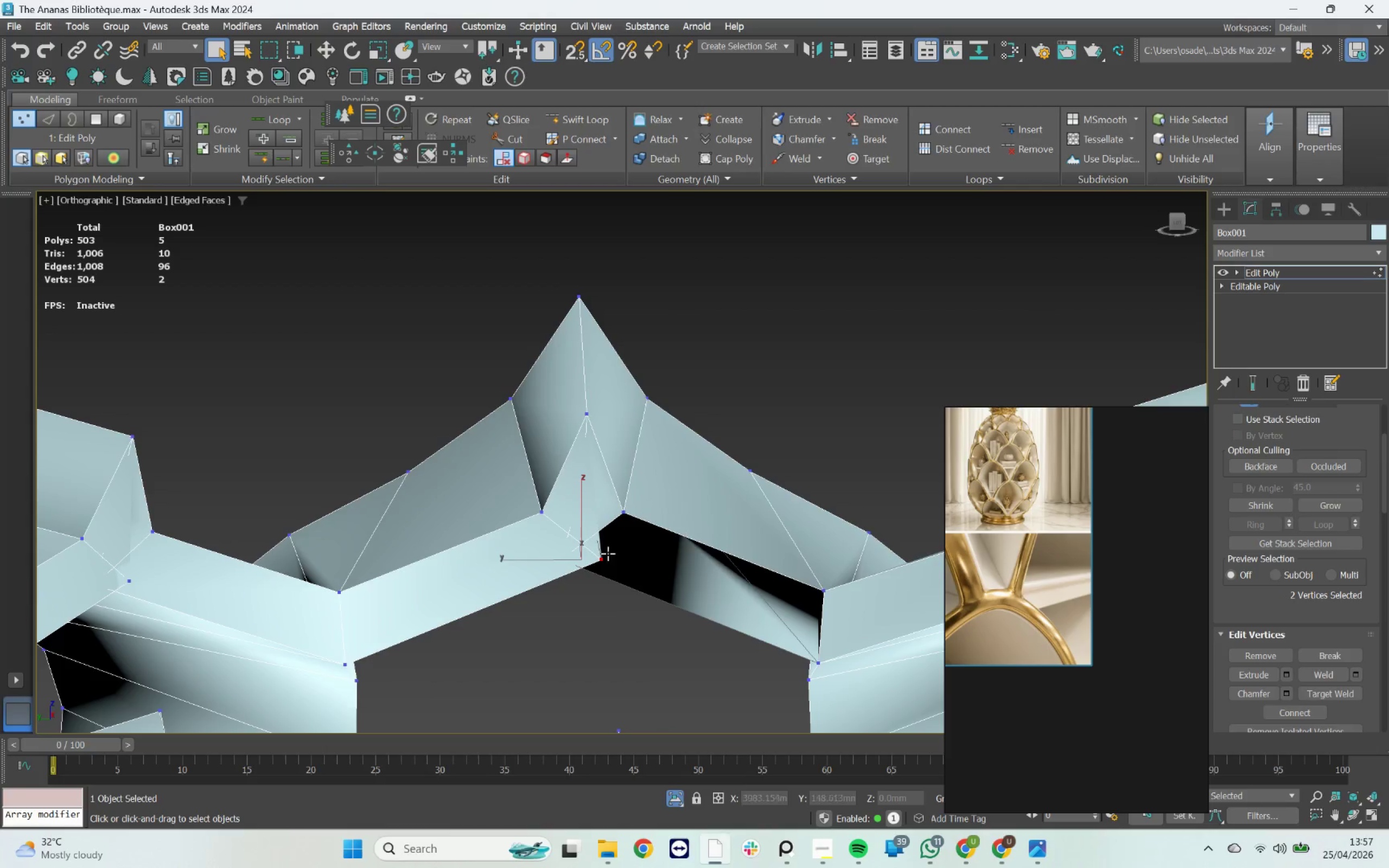 
scroll: coordinate [589, 556], scroll_direction: up, amount: 3.0
 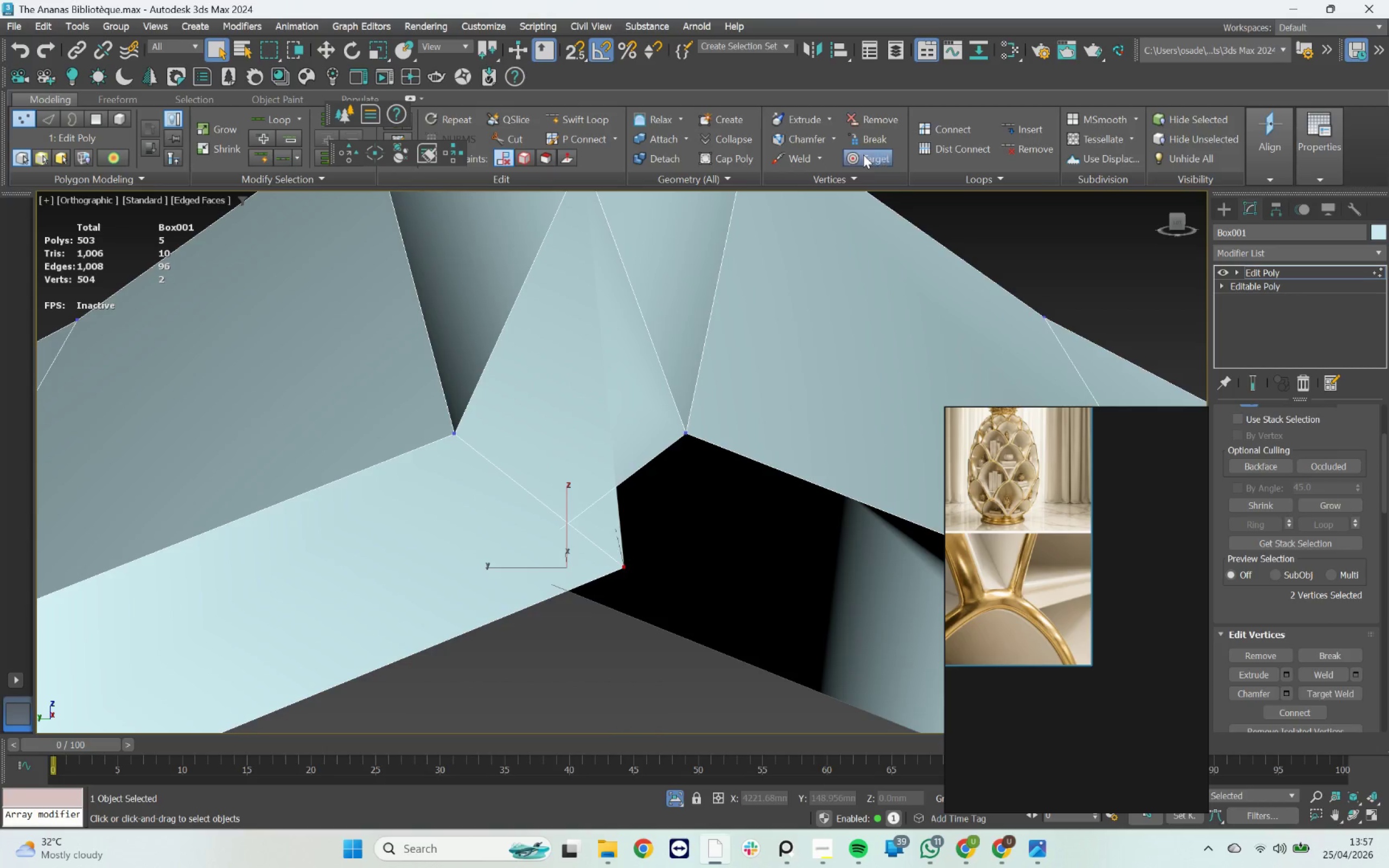 
key(F3)
 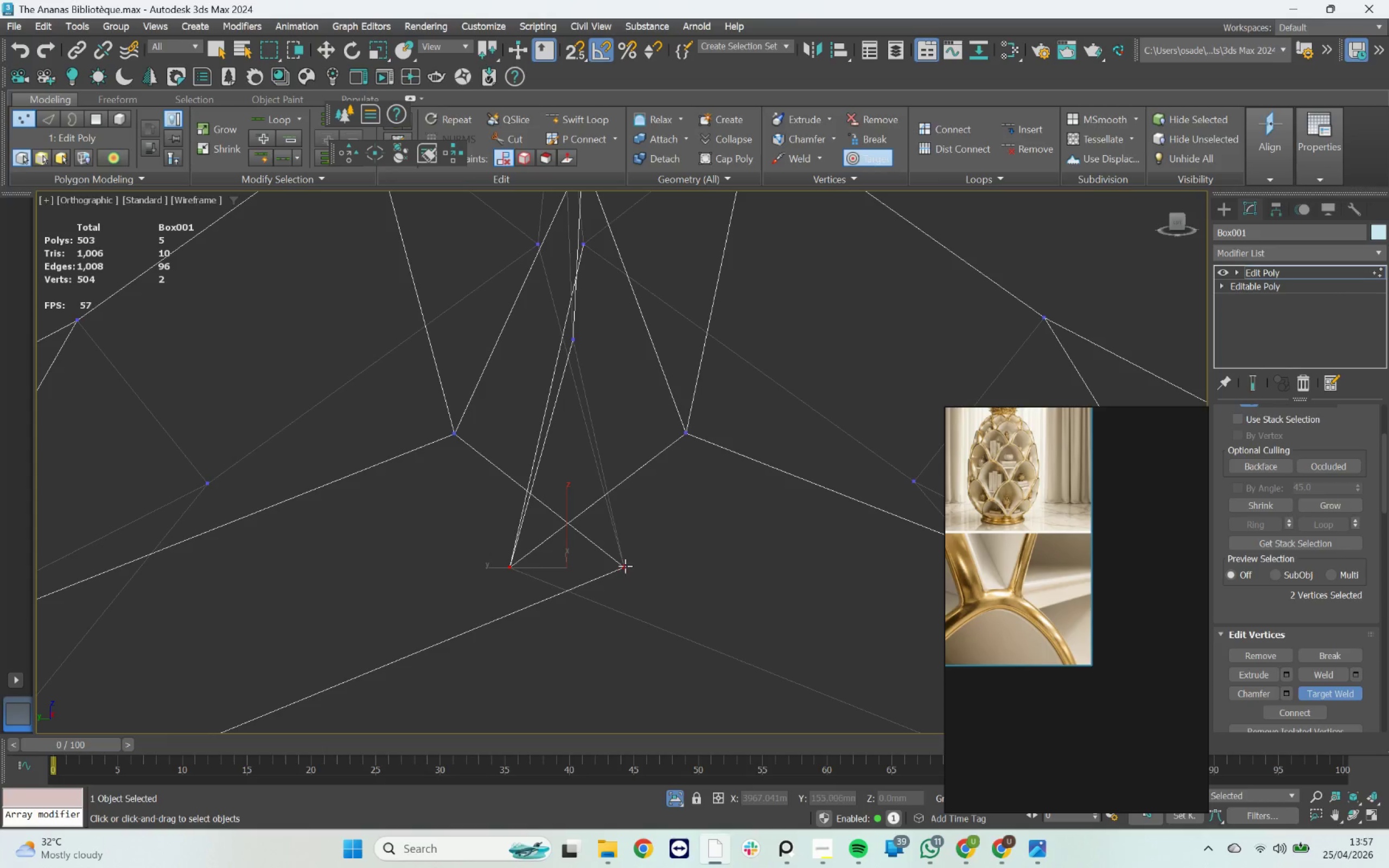 
left_click([634, 560])
 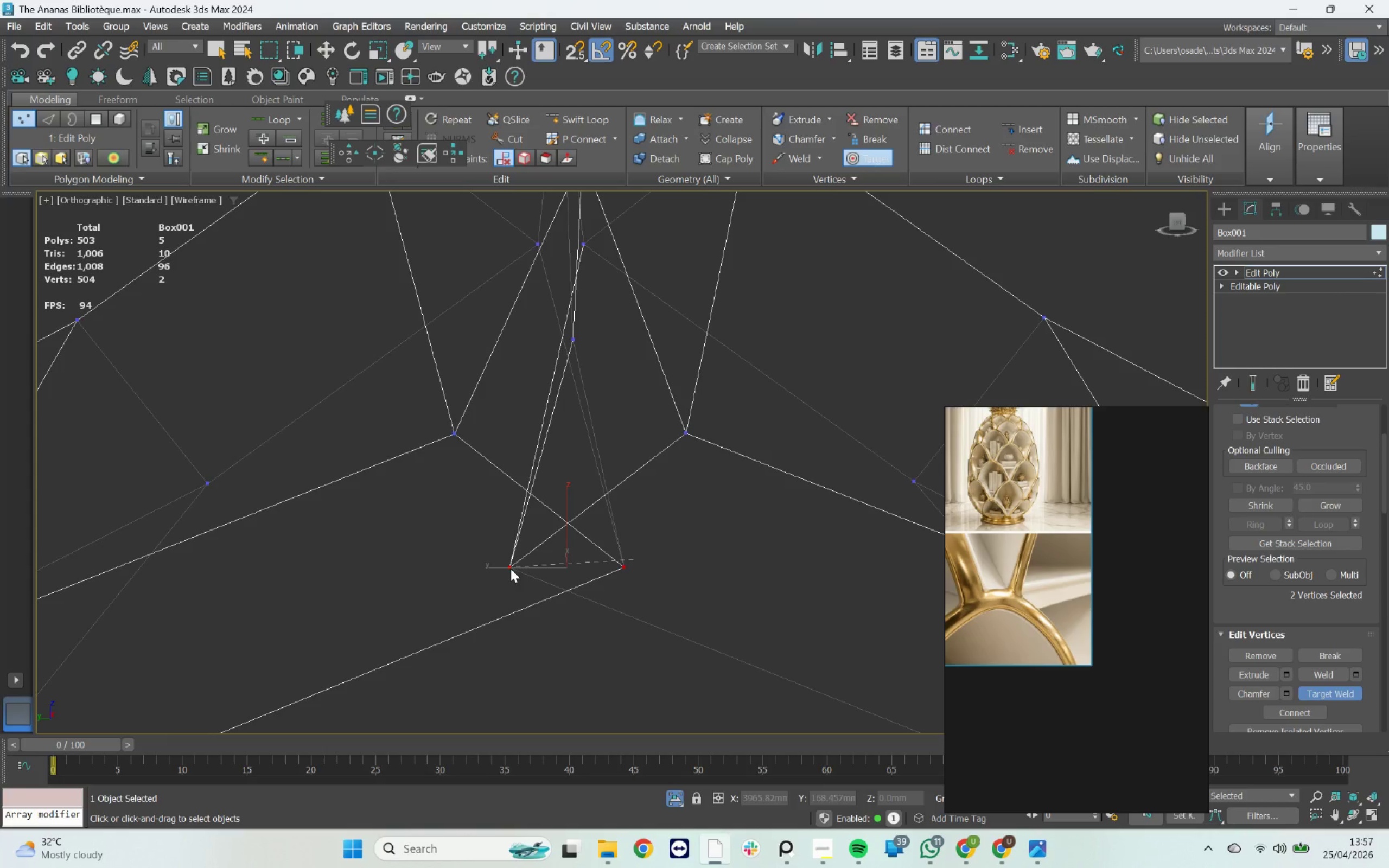 
left_click([507, 566])
 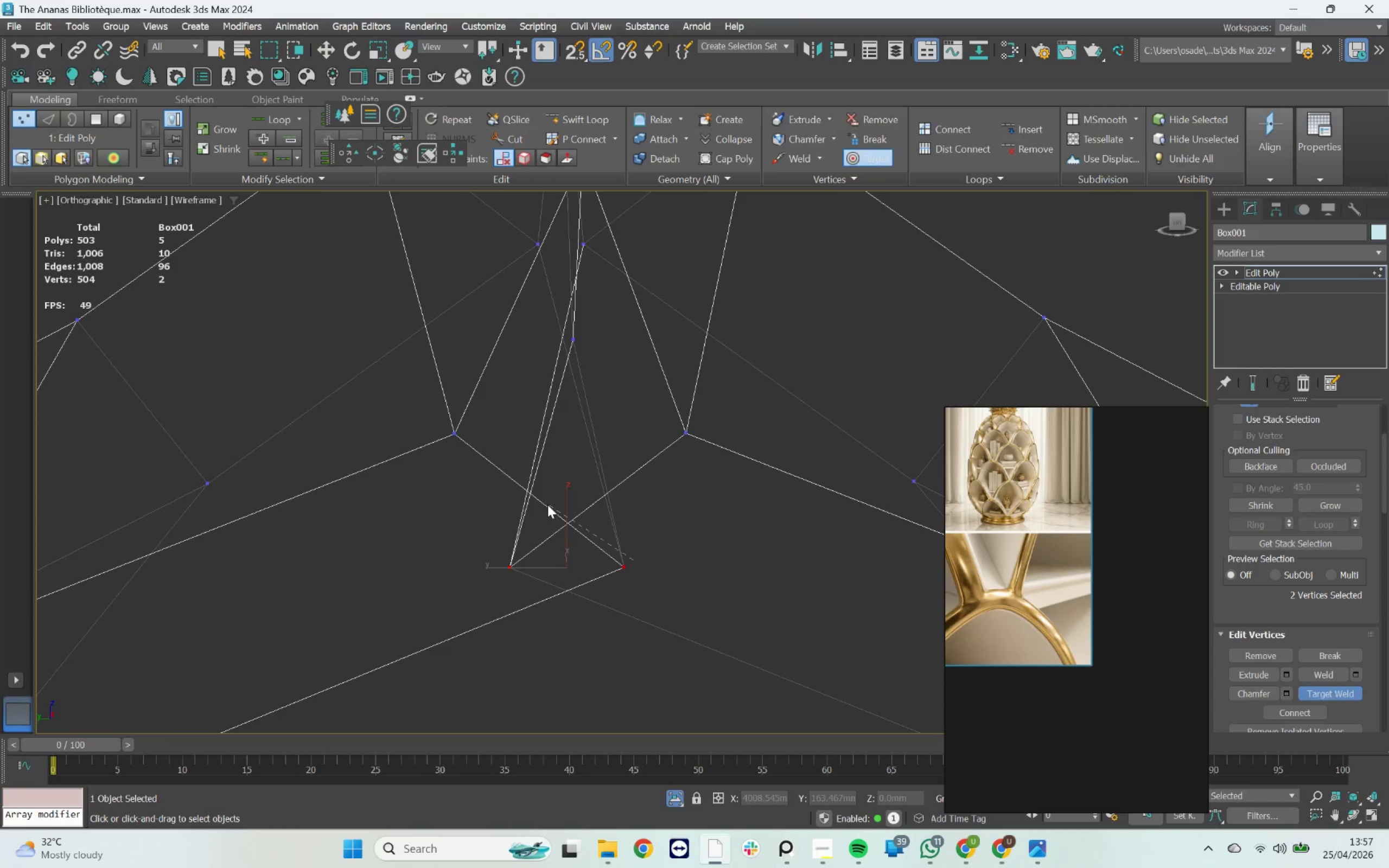 
right_click([547, 505])
 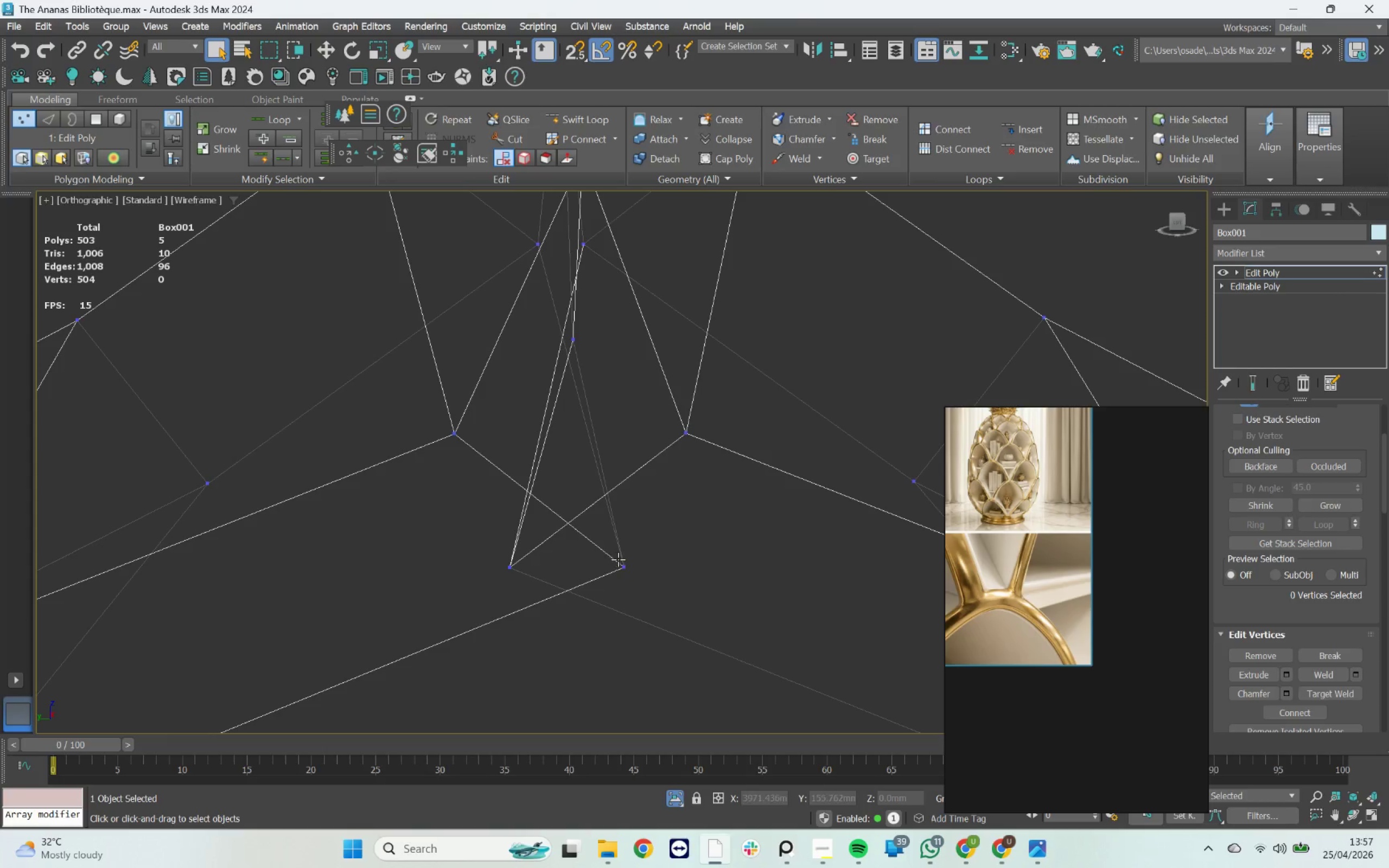 
left_click_drag(start_coordinate=[624, 563], to_coordinate=[609, 556])
 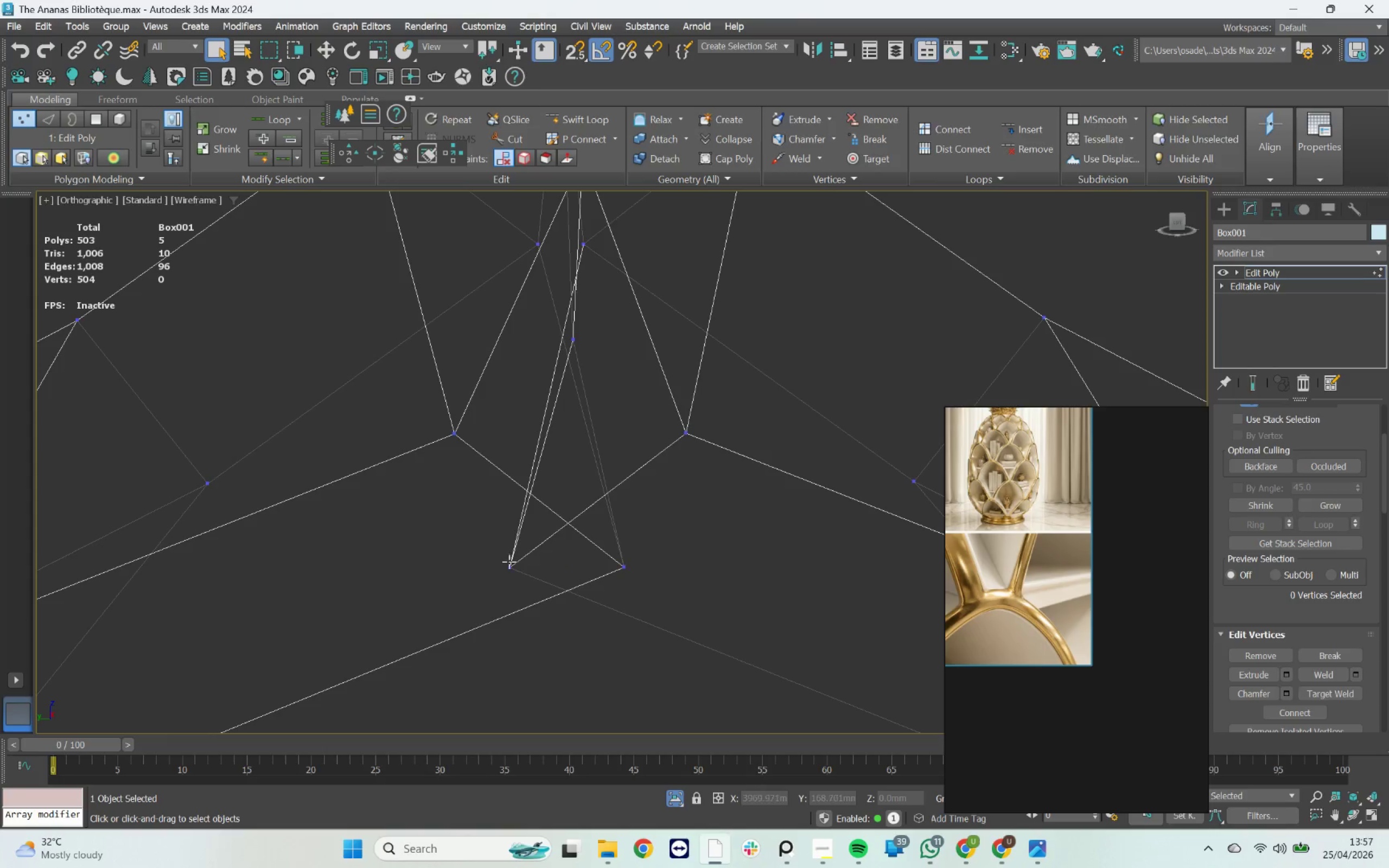 
left_click_drag(start_coordinate=[514, 564], to_coordinate=[582, 556])
 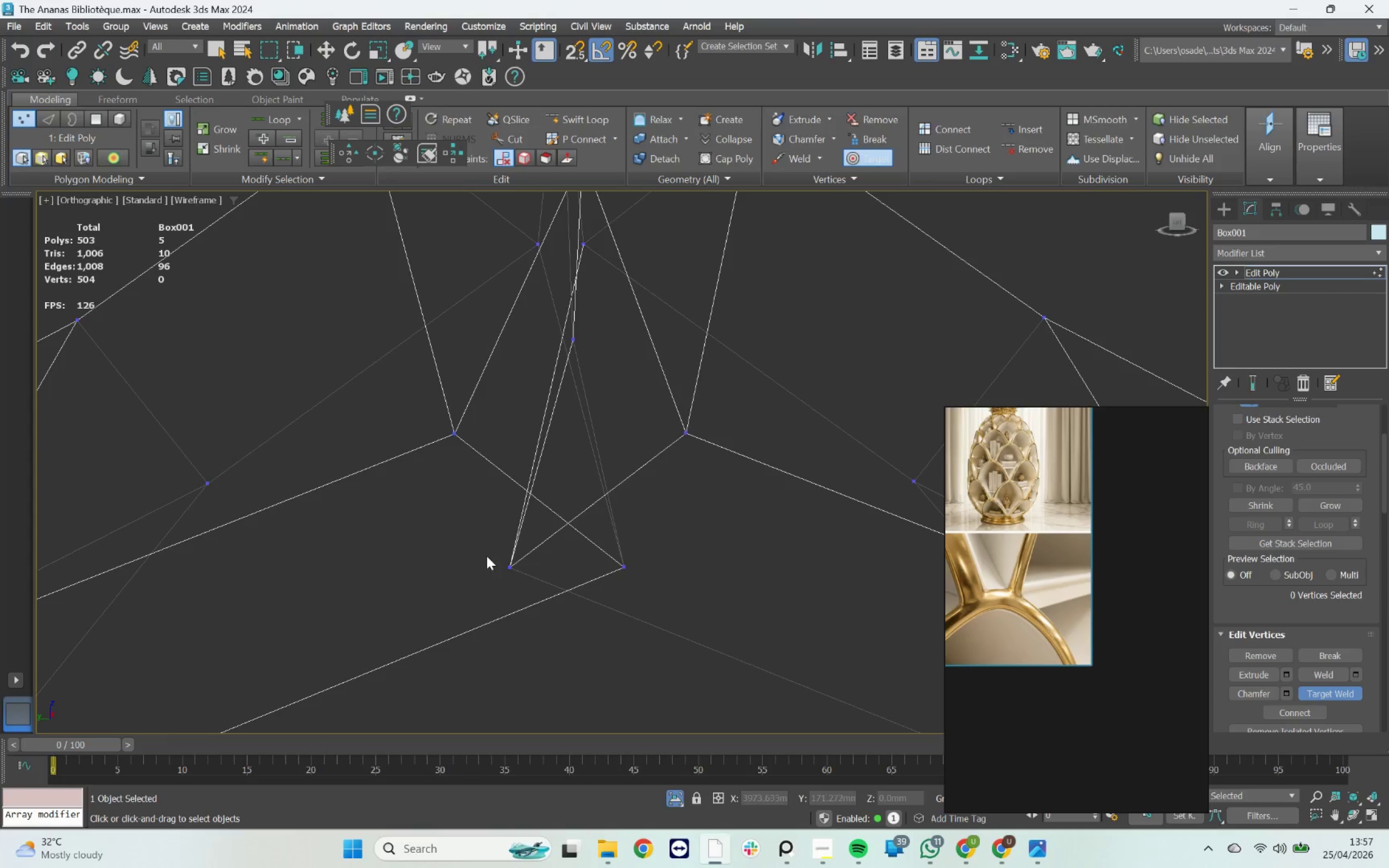 
left_click_drag(start_coordinate=[513, 563], to_coordinate=[624, 562])
 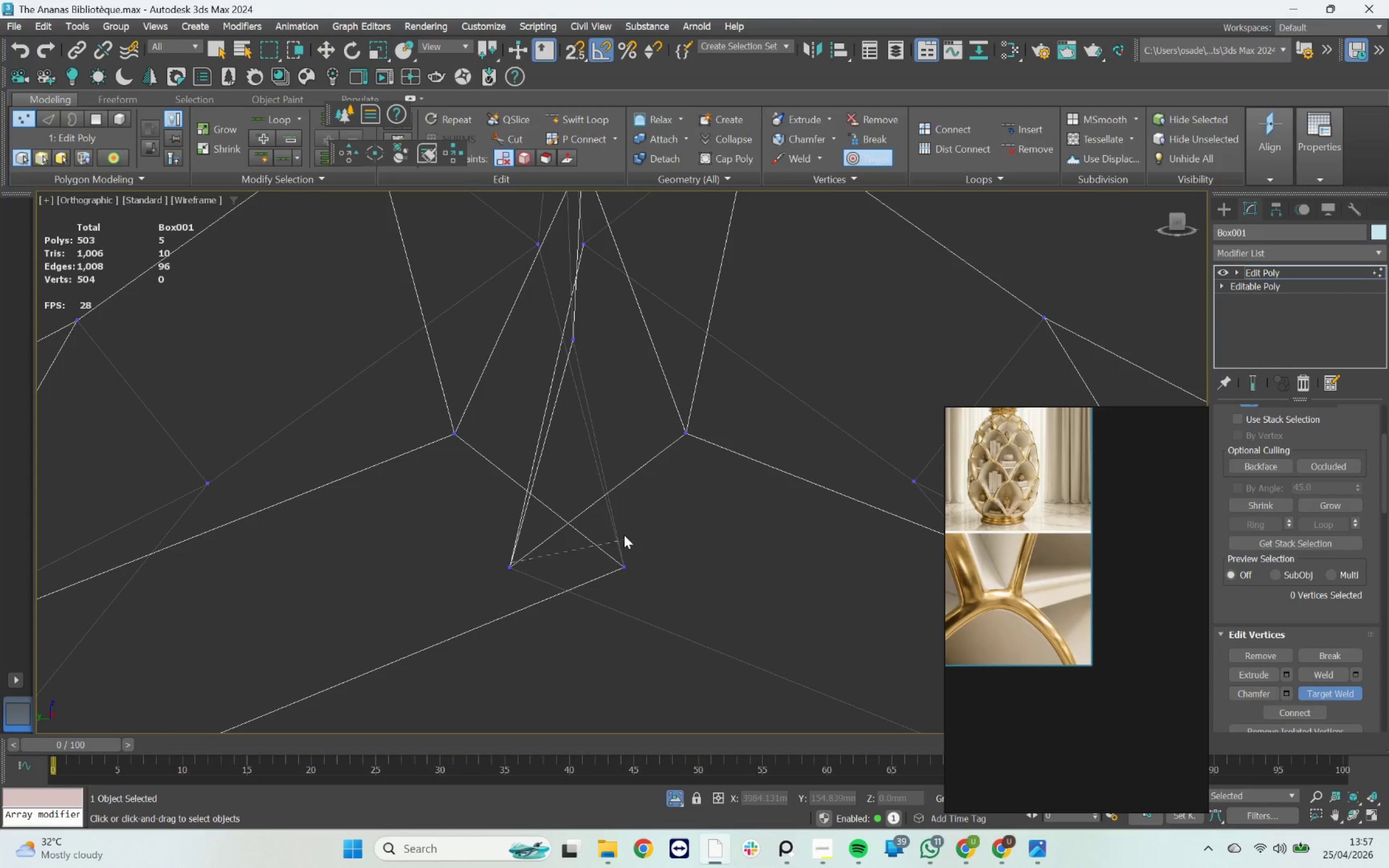 
key(F3)
 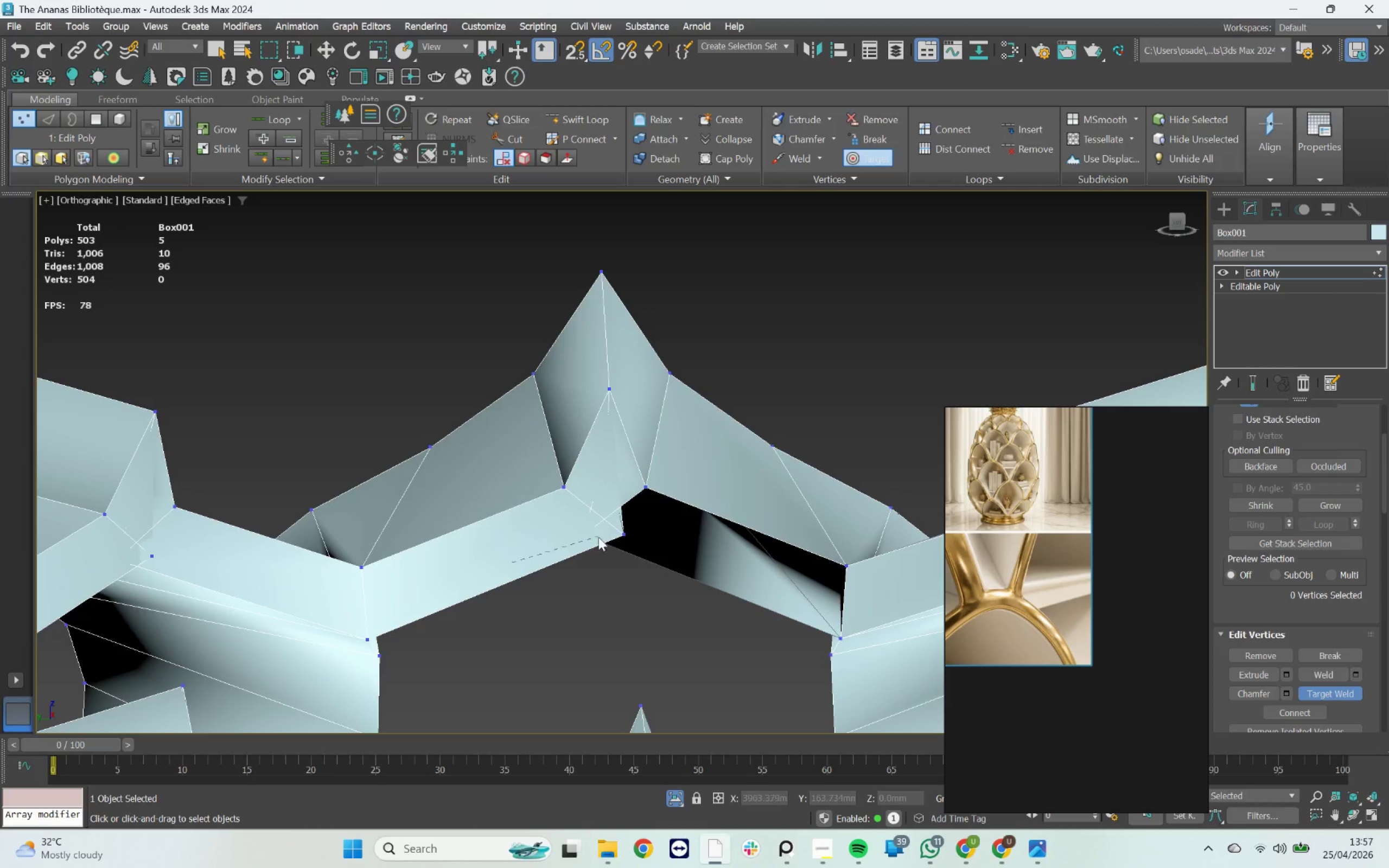 
scroll: coordinate [624, 517], scroll_direction: down, amount: 4.0
 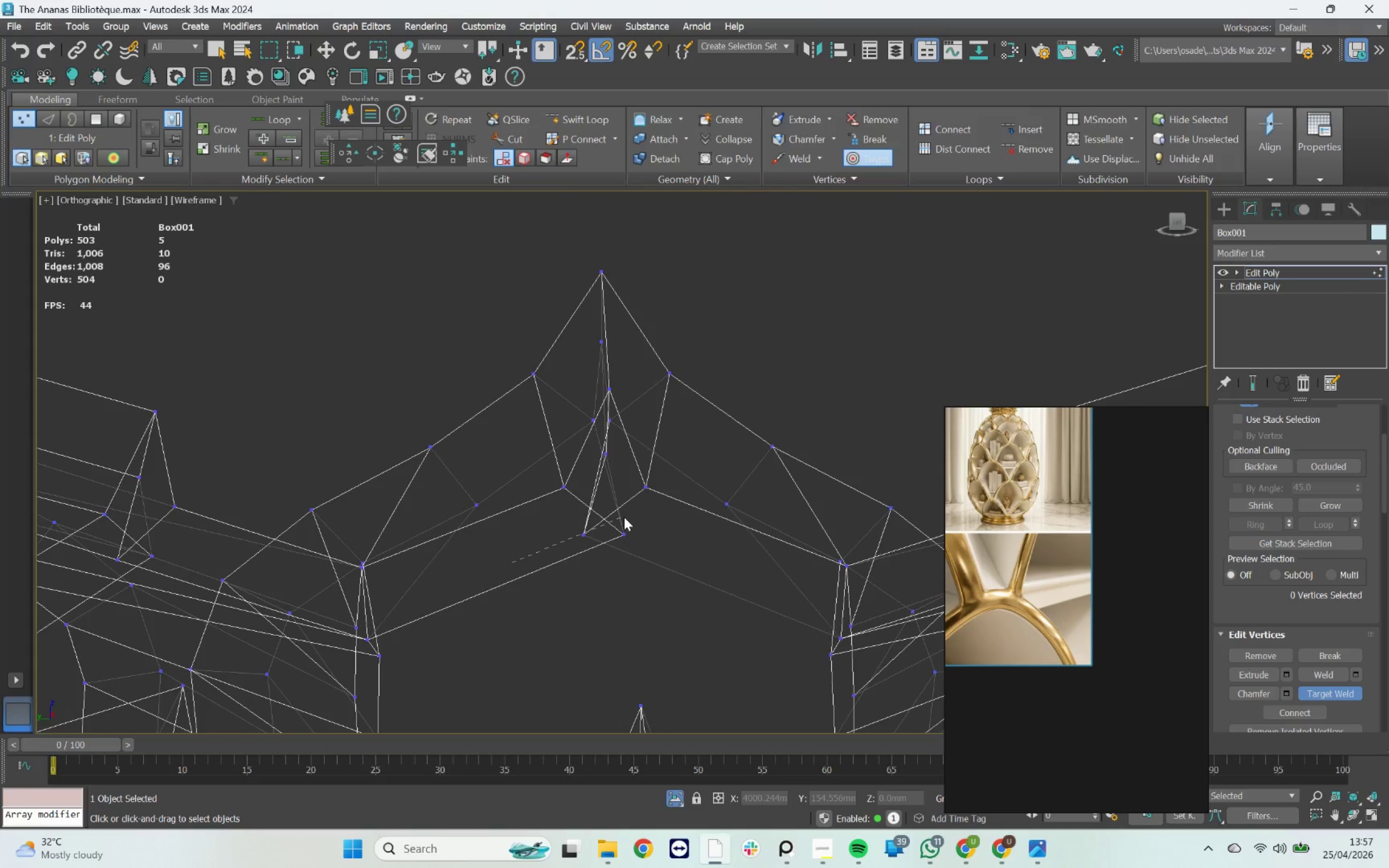 
right_click([598, 539])
 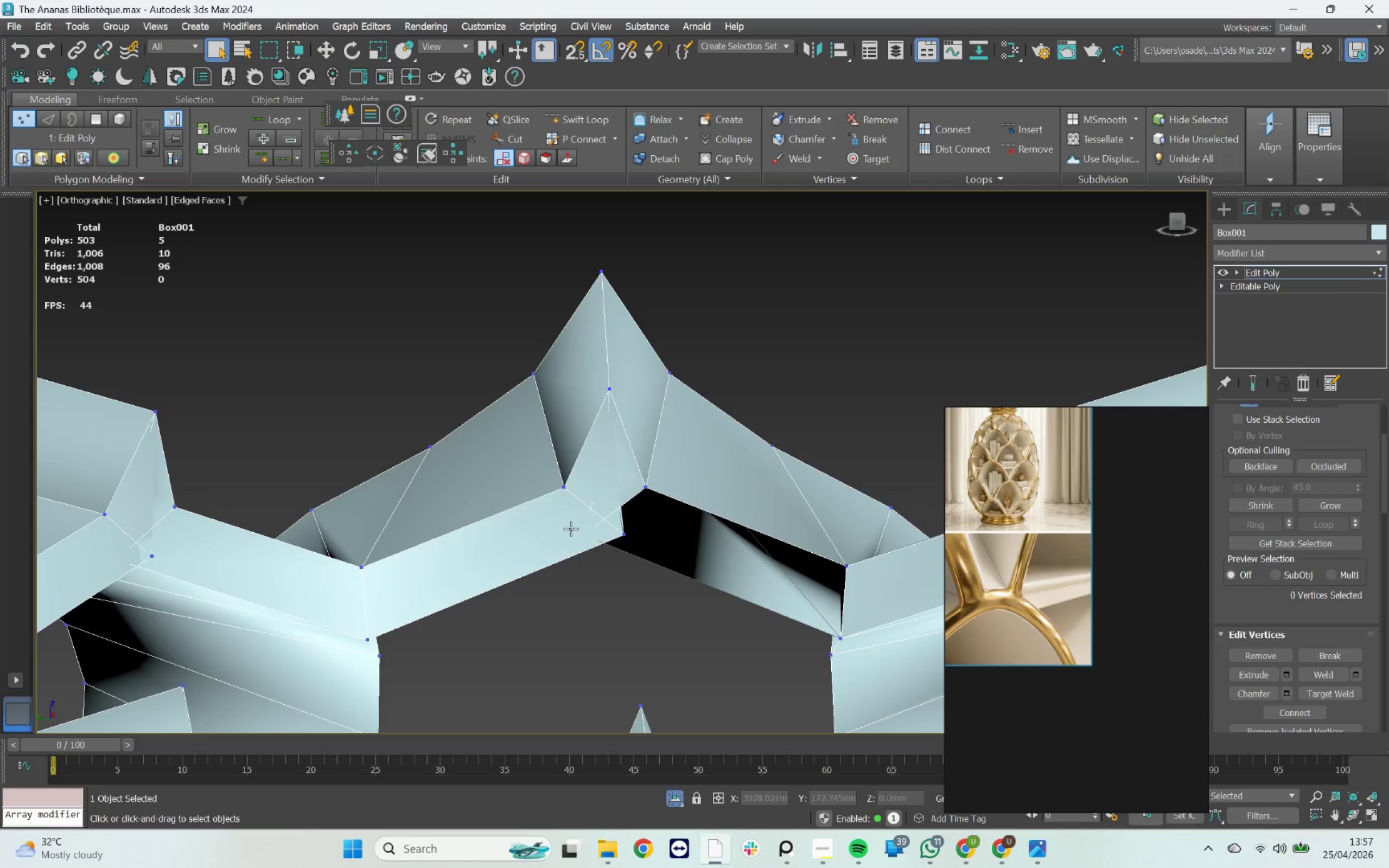 
scroll: coordinate [534, 515], scroll_direction: down, amount: 7.0
 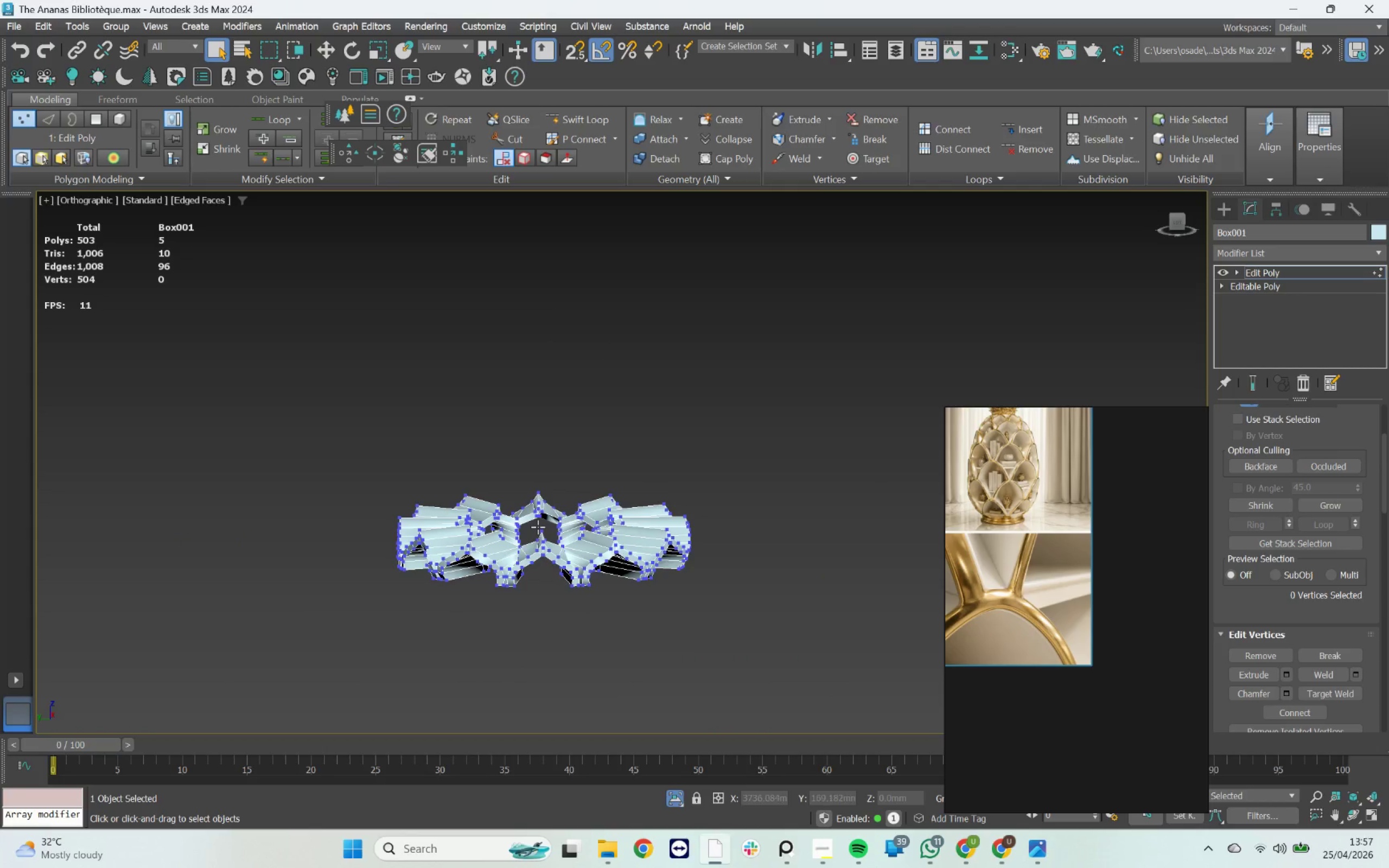 
hold_key(key=AltLeft, duration=4.47)
 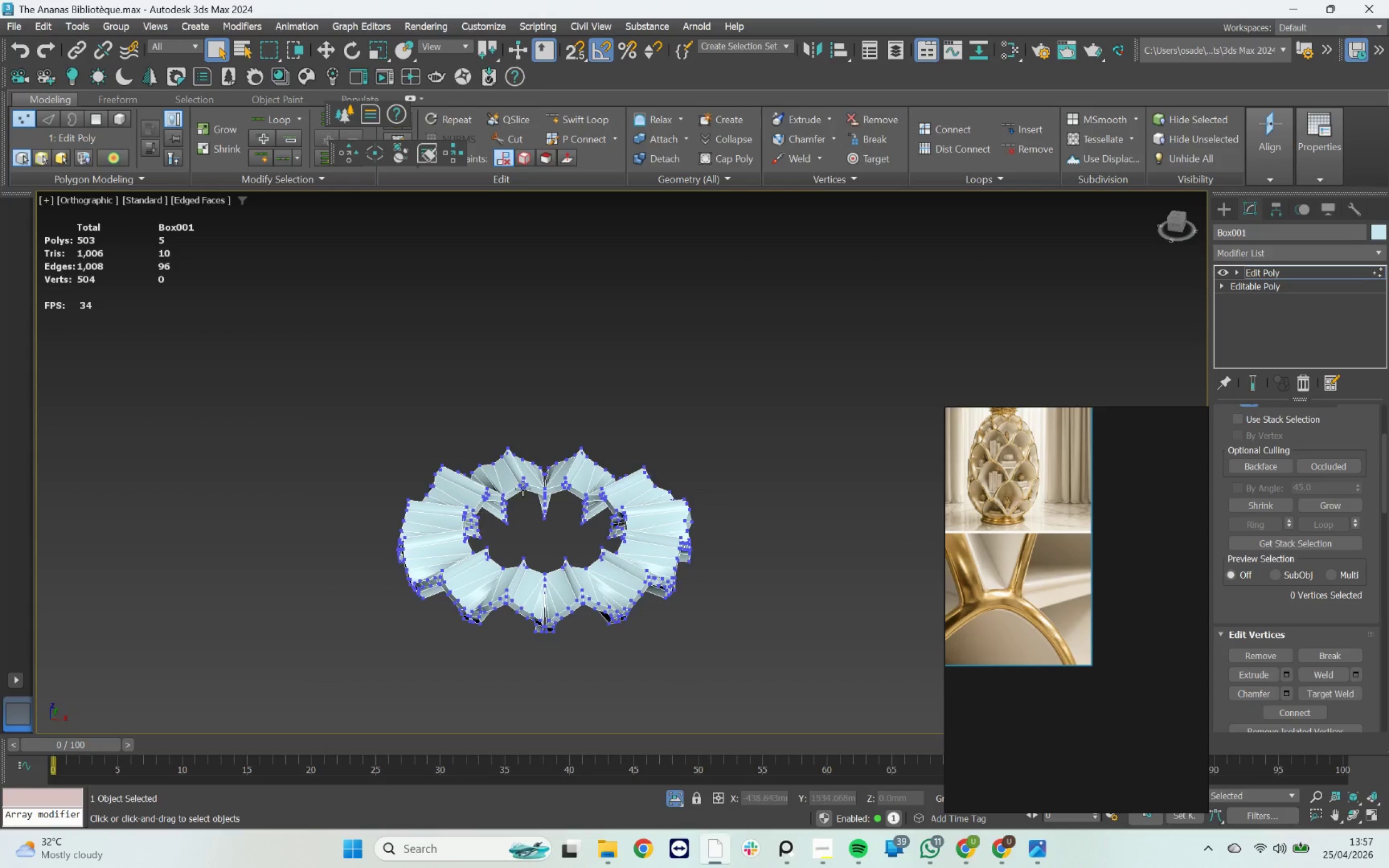 
scroll: coordinate [598, 527], scroll_direction: up, amount: 7.0
 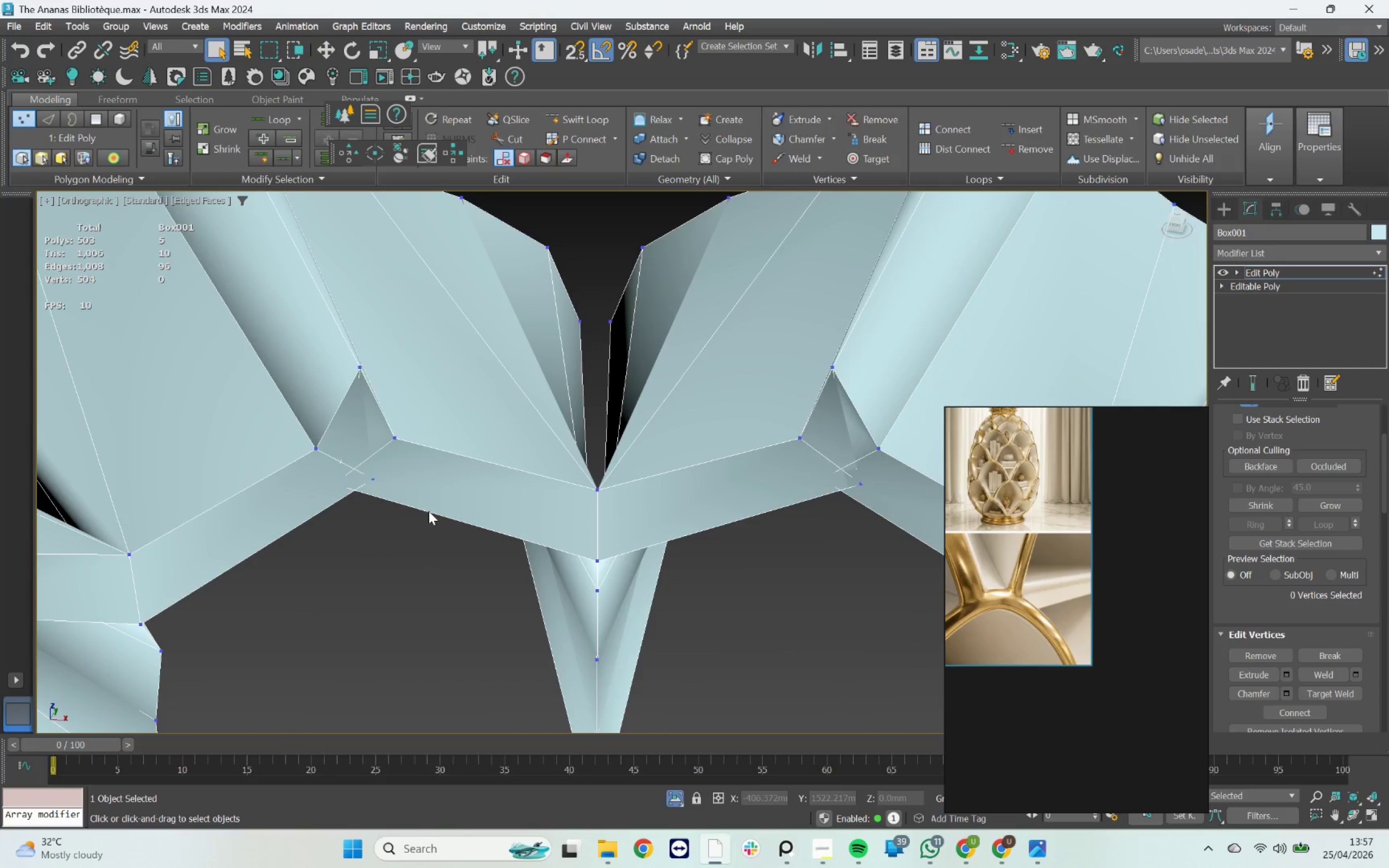 
scroll: coordinate [426, 505], scroll_direction: down, amount: 4.0
 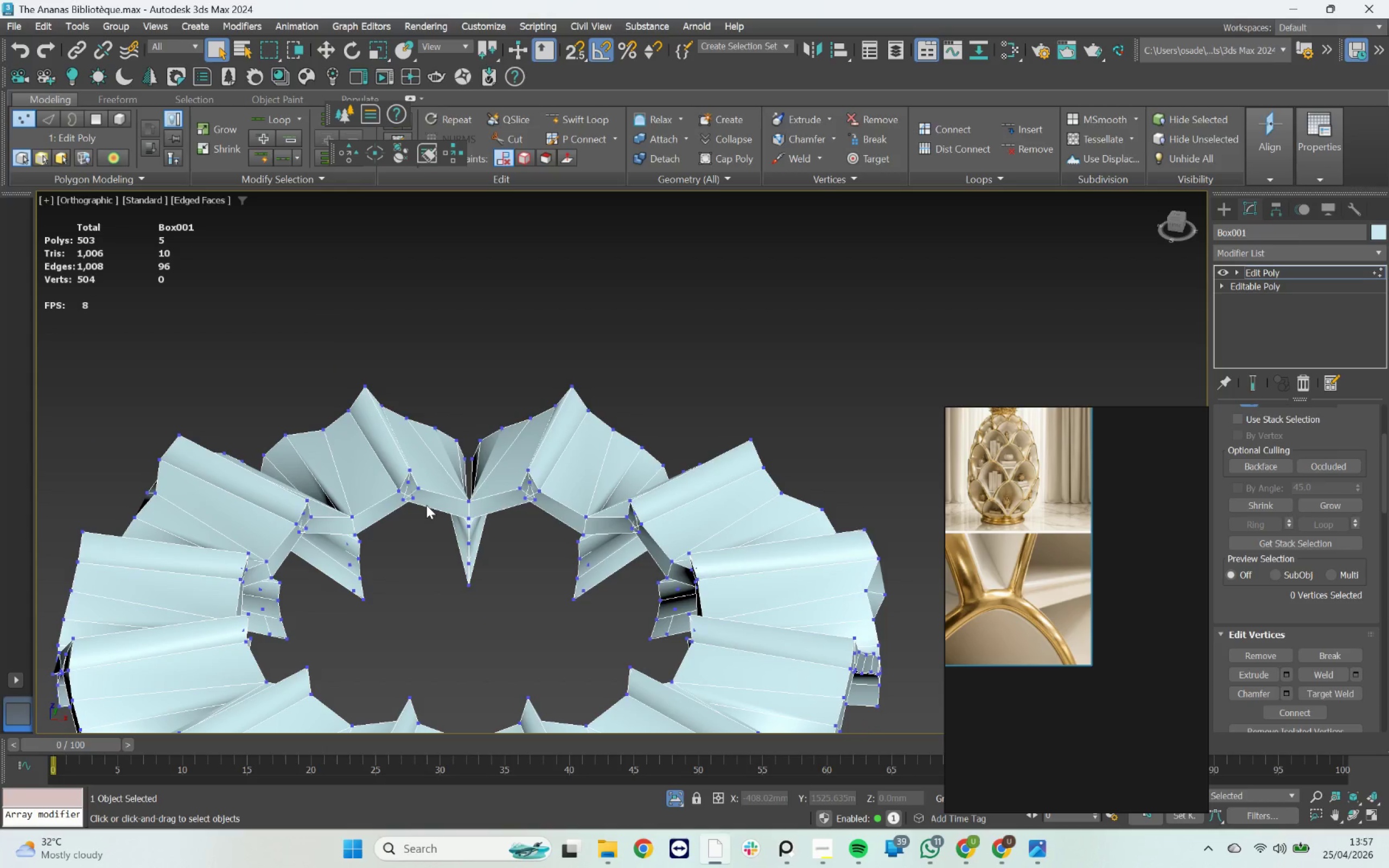 
key(4)
 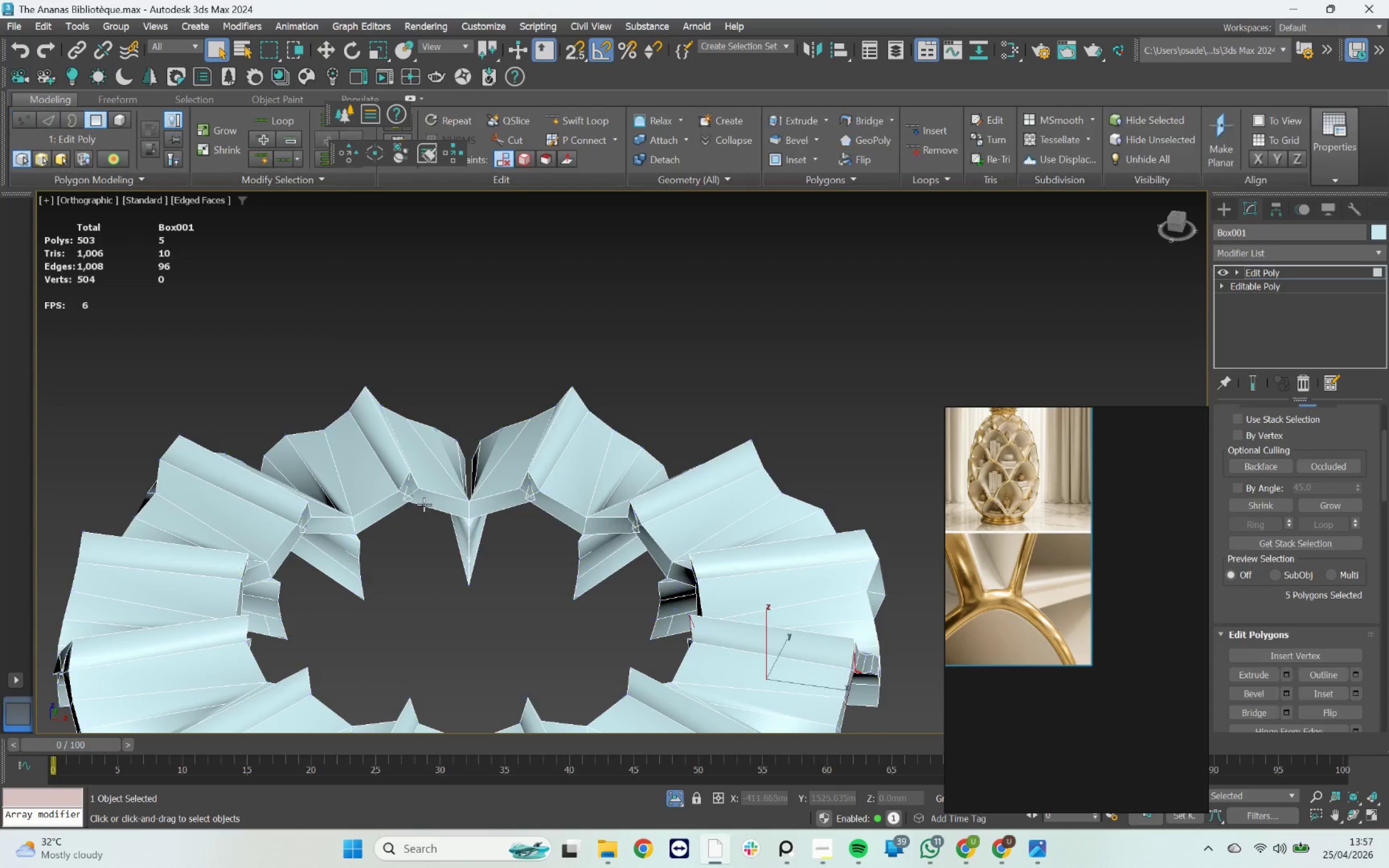 
left_click([430, 493])
 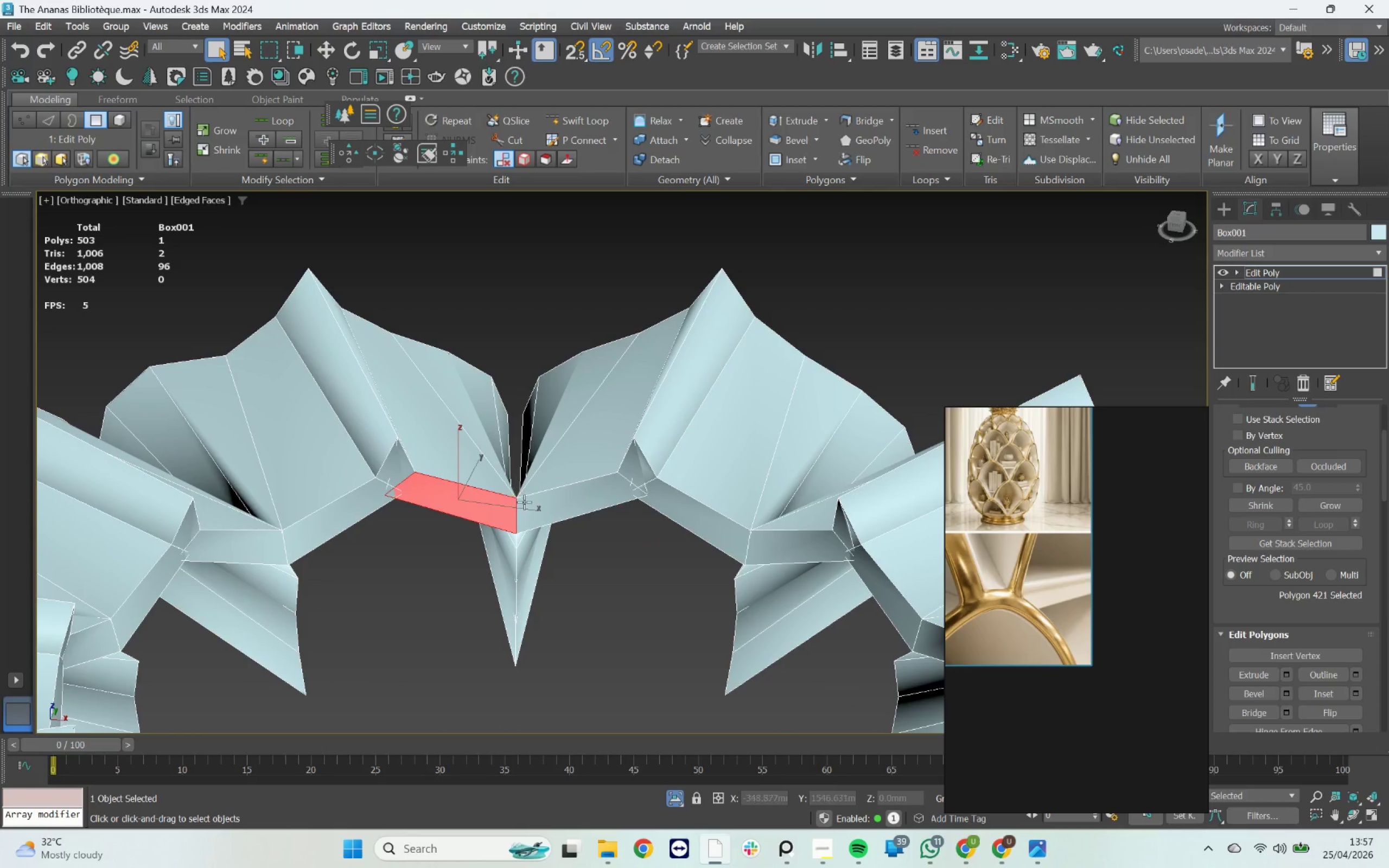 
scroll: coordinate [422, 505], scroll_direction: up, amount: 2.0
 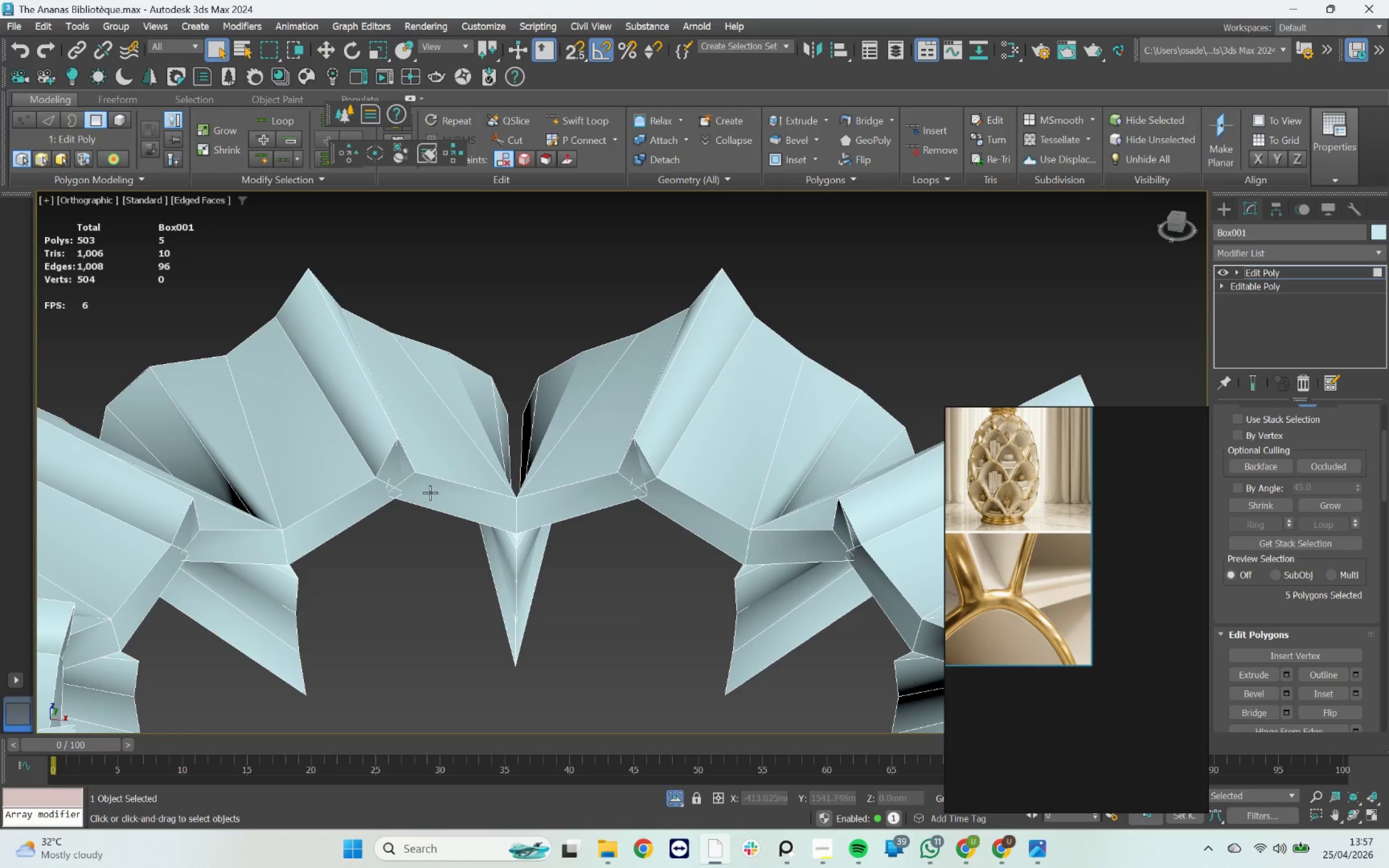 
hold_key(key=ControlLeft, duration=0.94)
double_click([540, 509])
 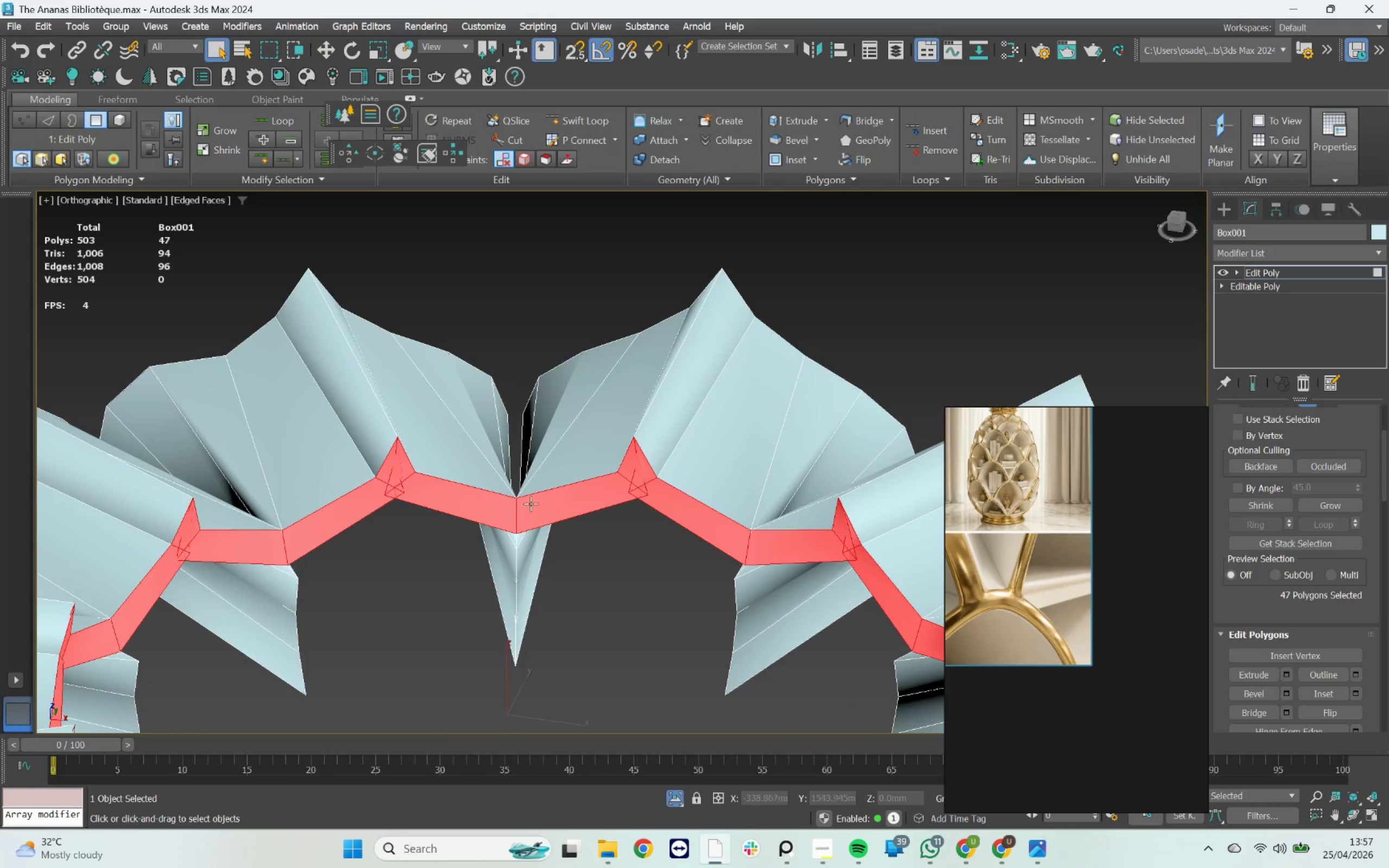 
scroll: coordinate [525, 501], scroll_direction: down, amount: 4.0
 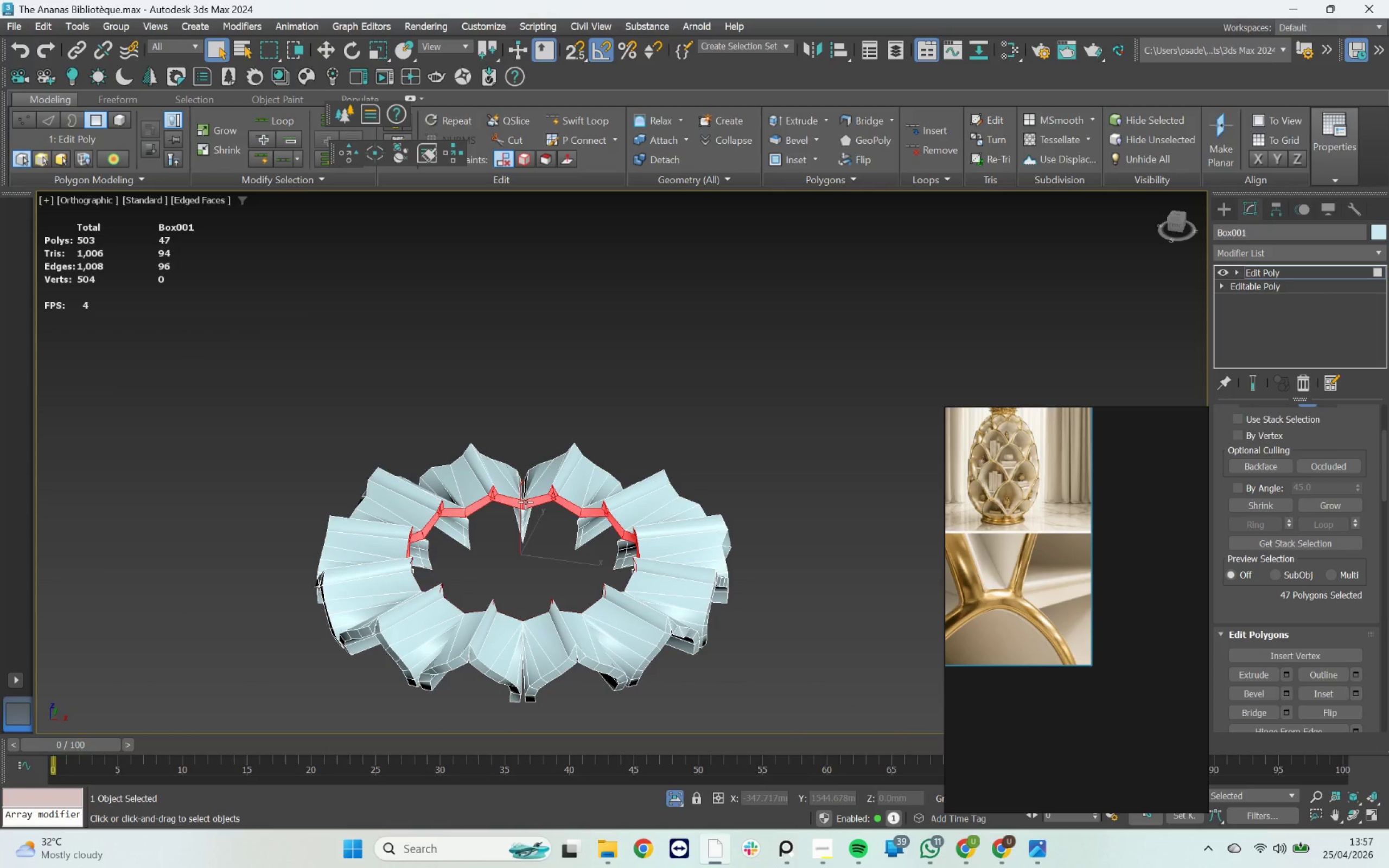 
key(Delete)
 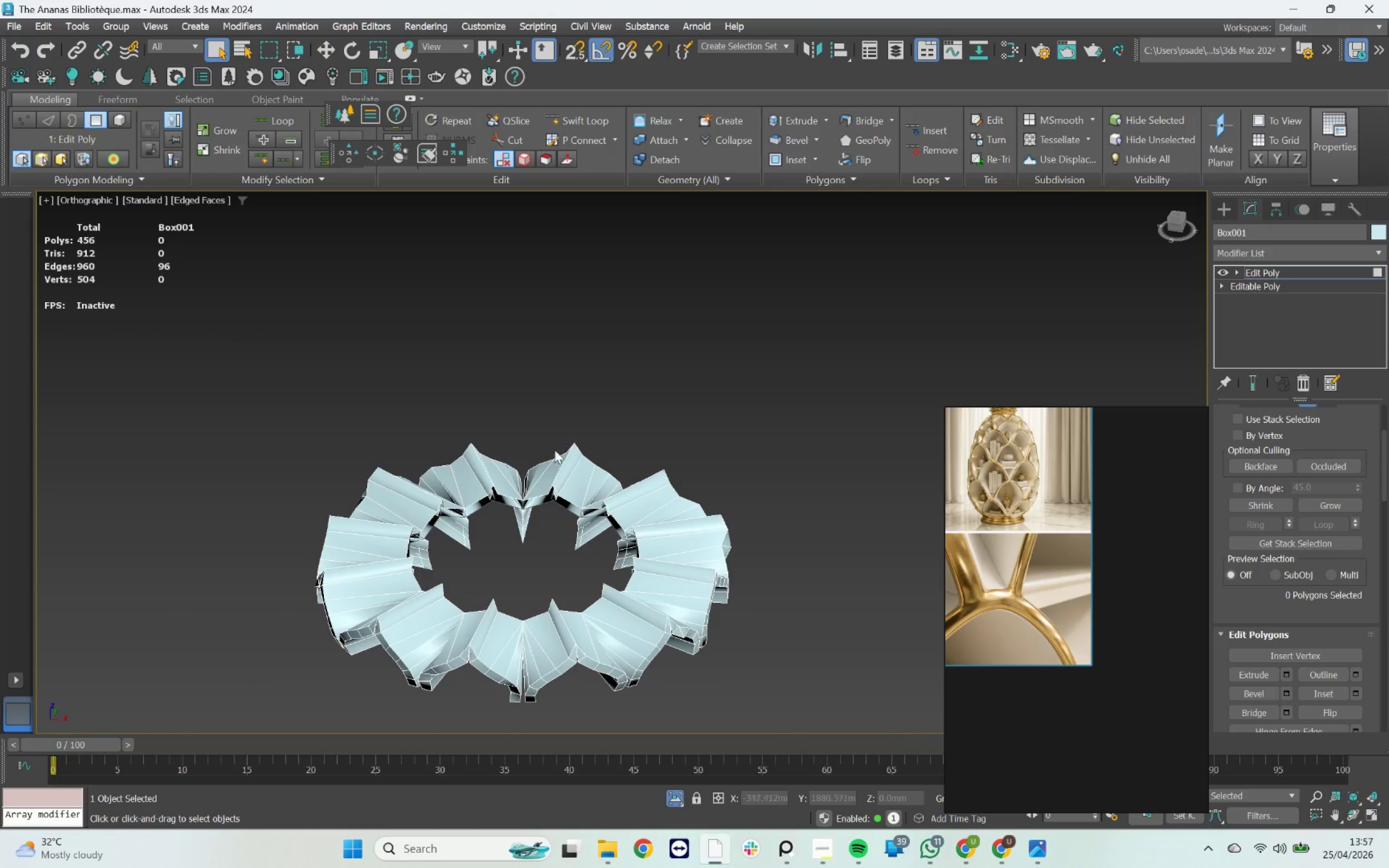 
hold_key(key=AltLeft, duration=1.77)
 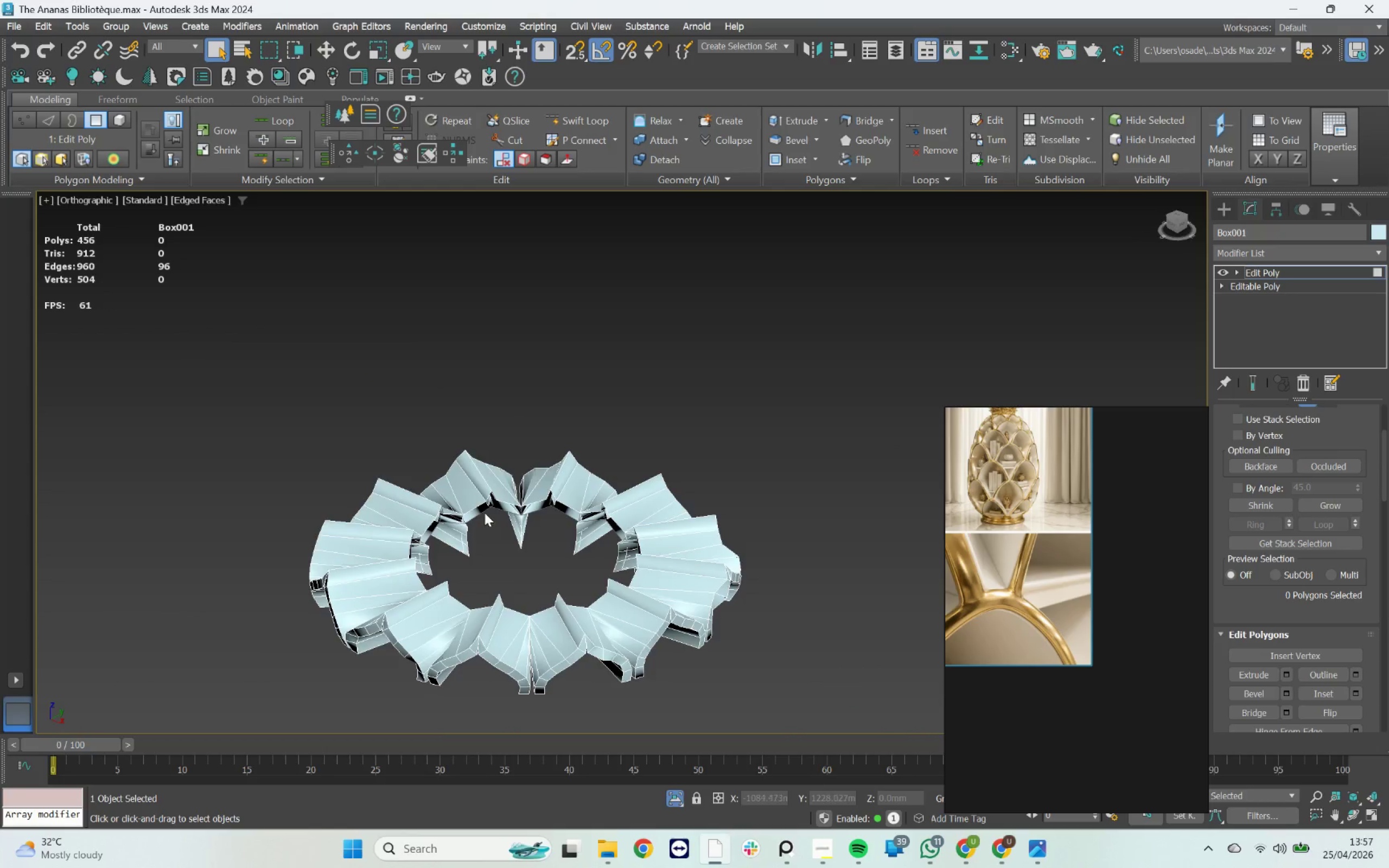 
scroll: coordinate [486, 511], scroll_direction: up, amount: 5.0
 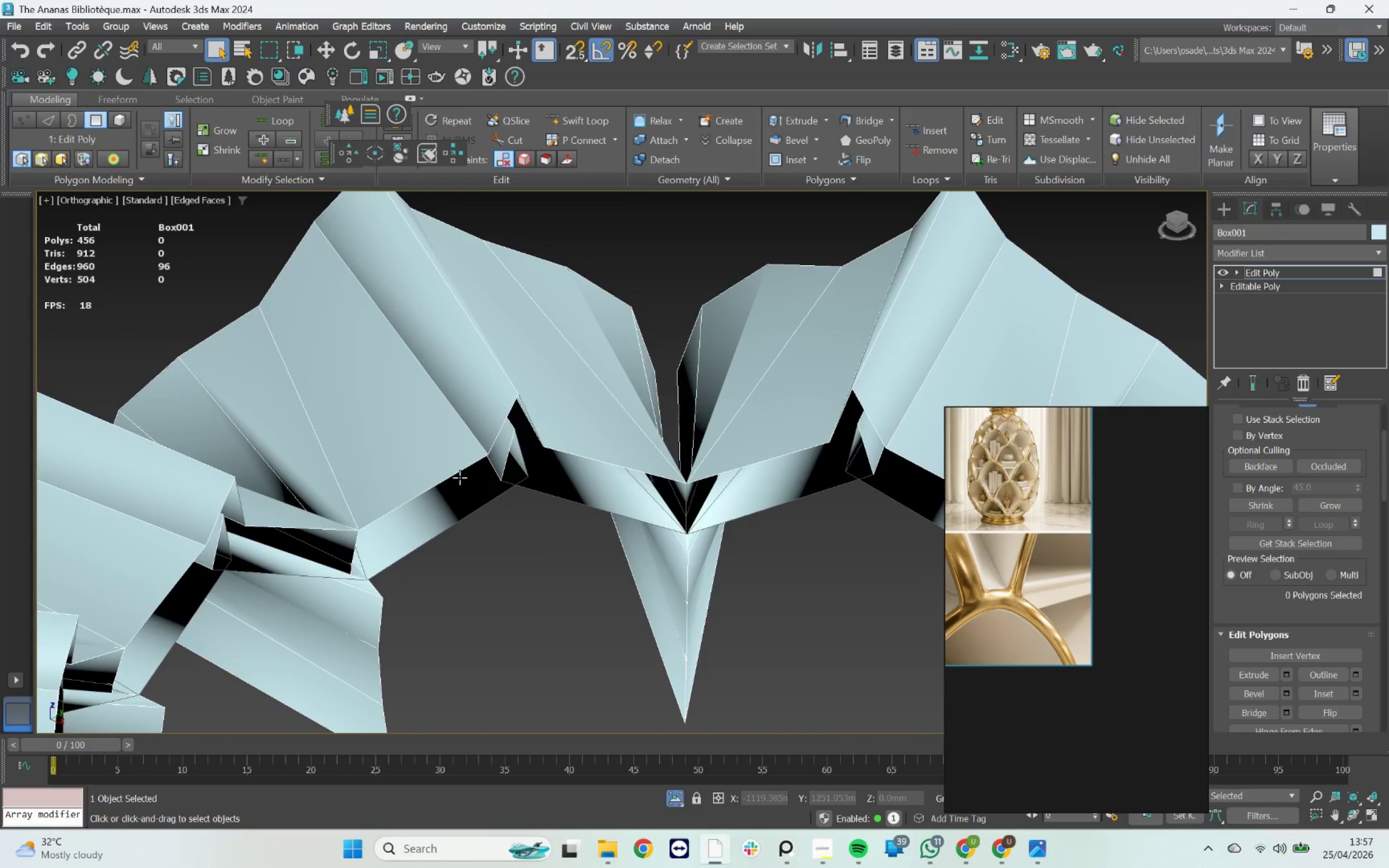 
scroll: coordinate [491, 479], scroll_direction: down, amount: 1.0
 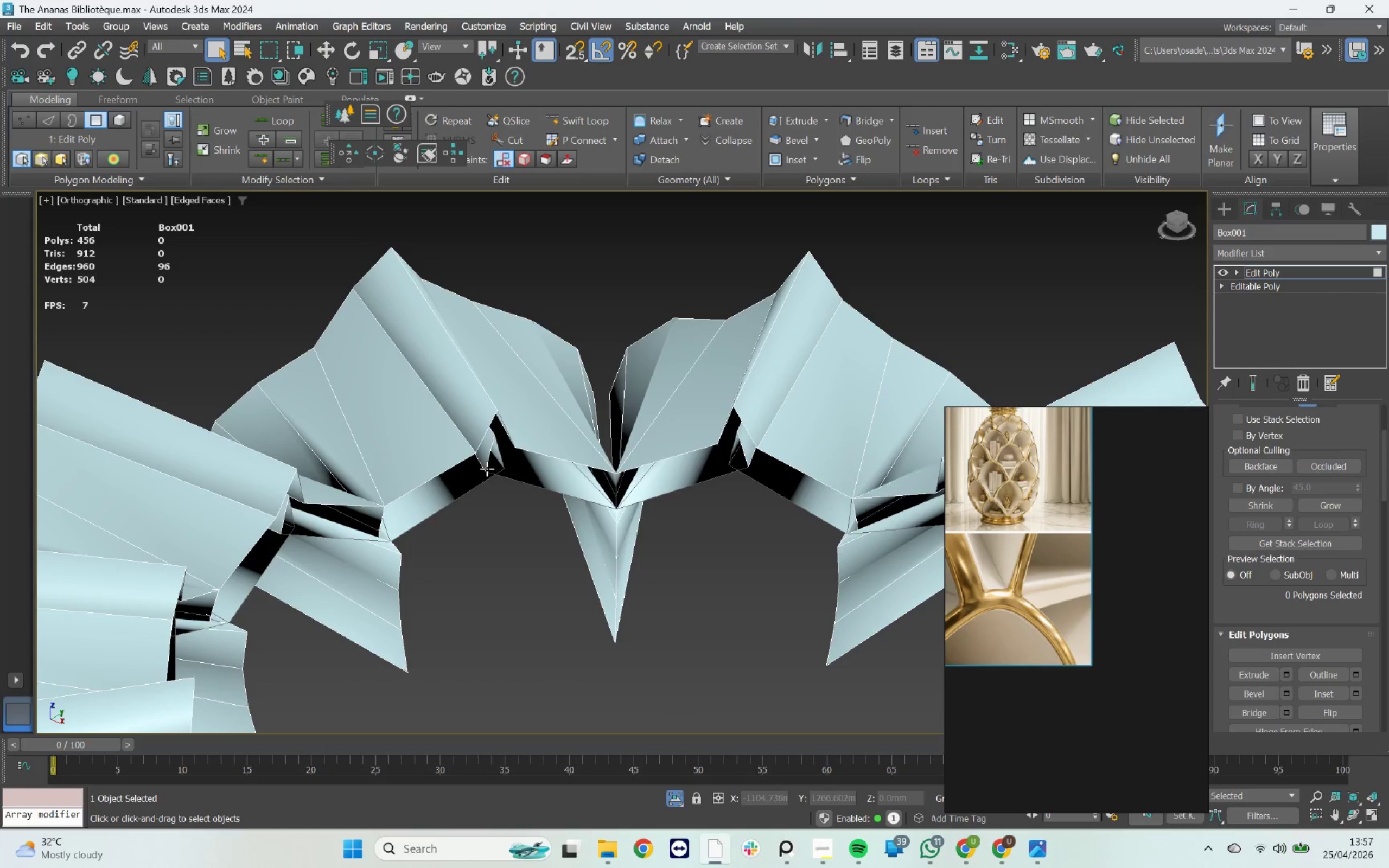 
scroll: coordinate [486, 454], scroll_direction: up, amount: 3.0
 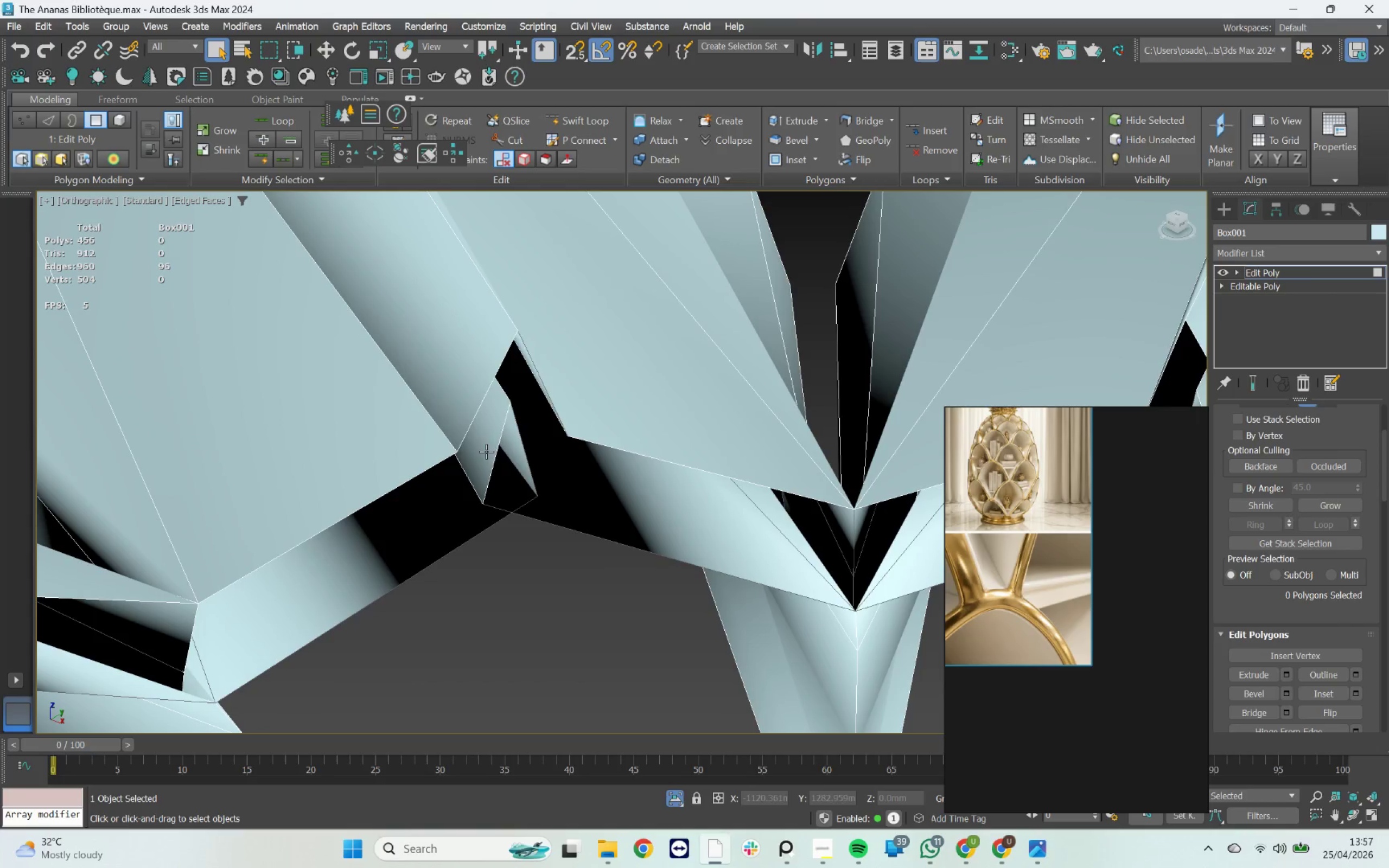 
left_click([490, 444])
 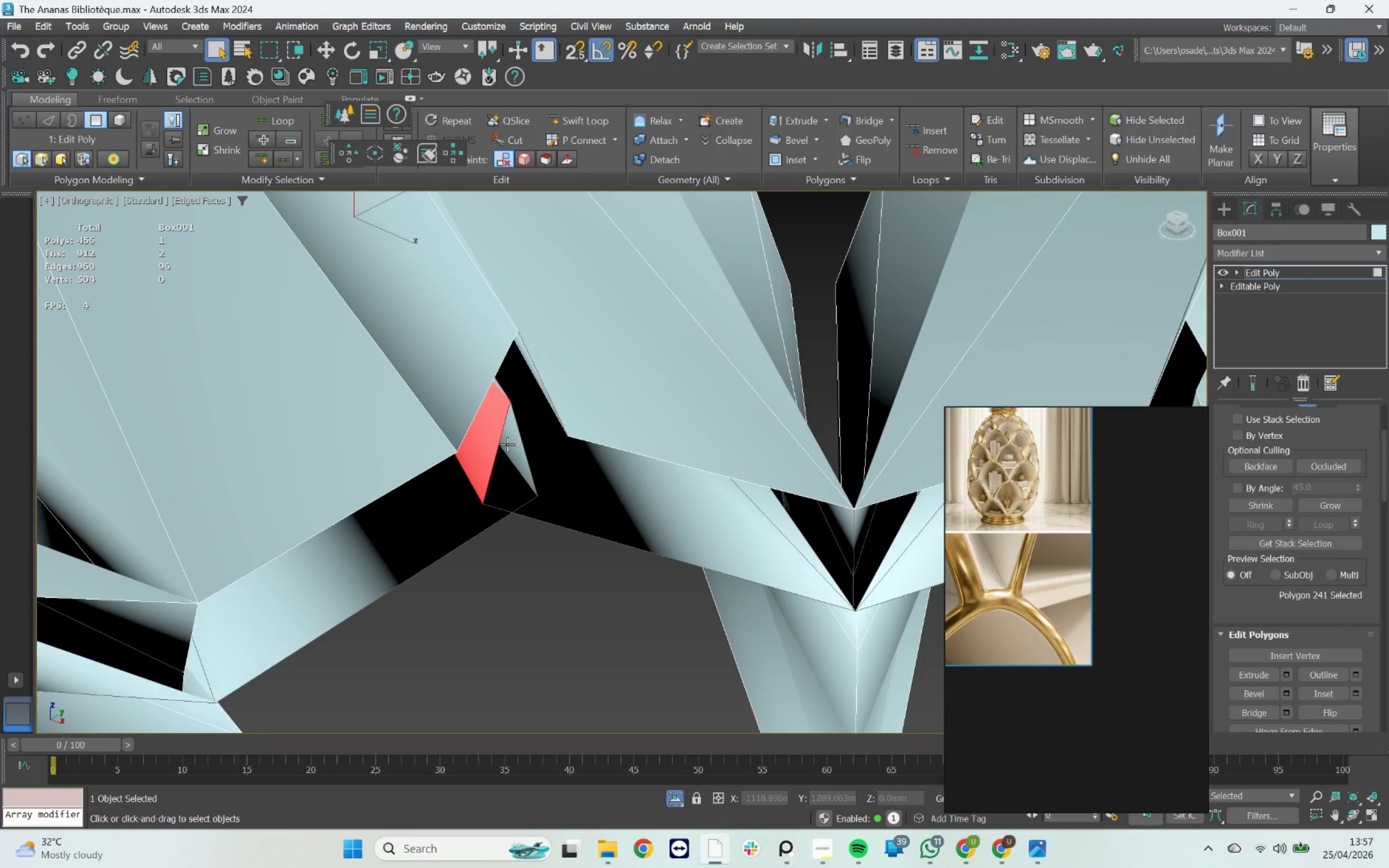 
hold_key(key=ControlLeft, duration=0.92)
double_click([511, 436])
 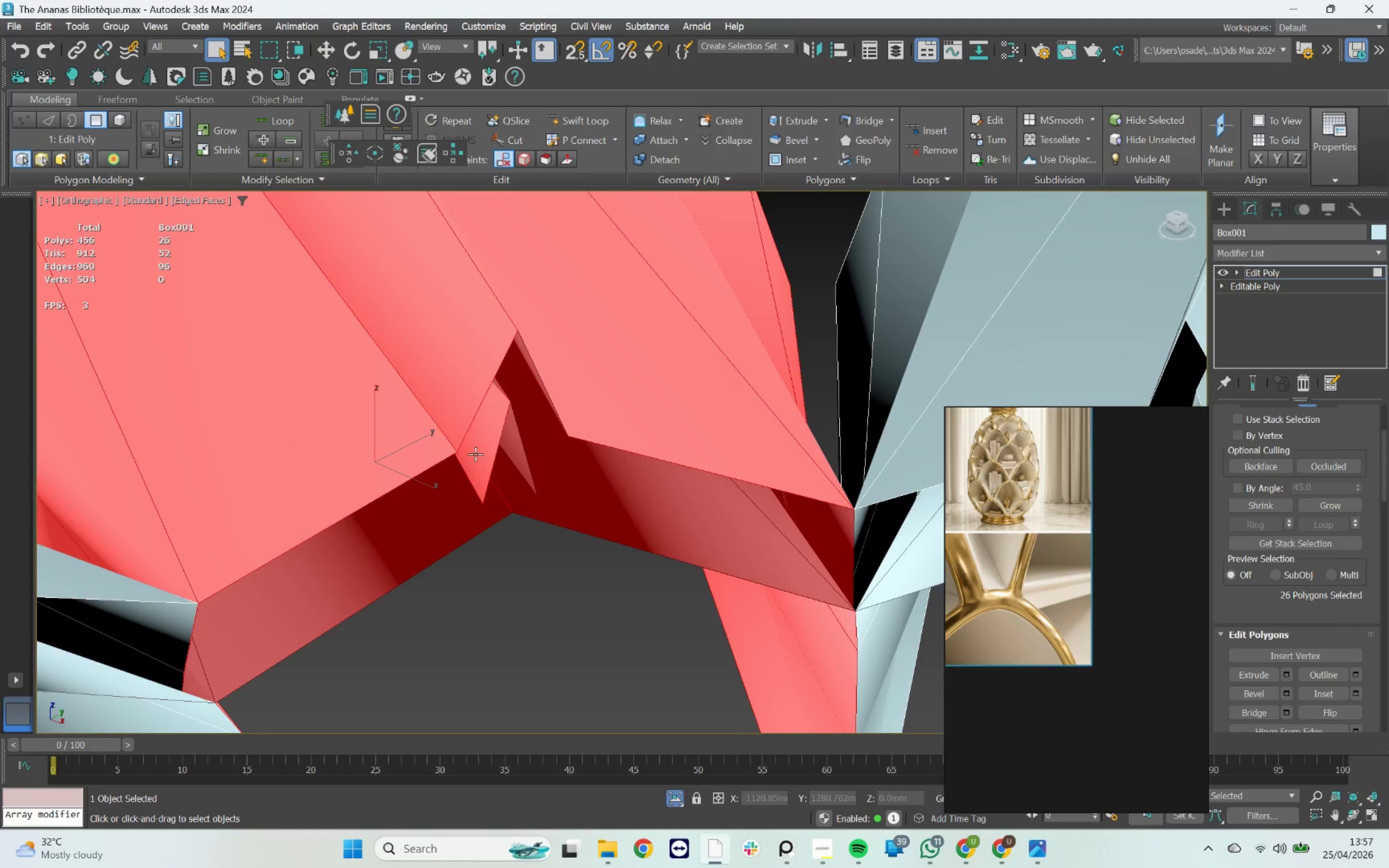 
left_click([486, 442])
 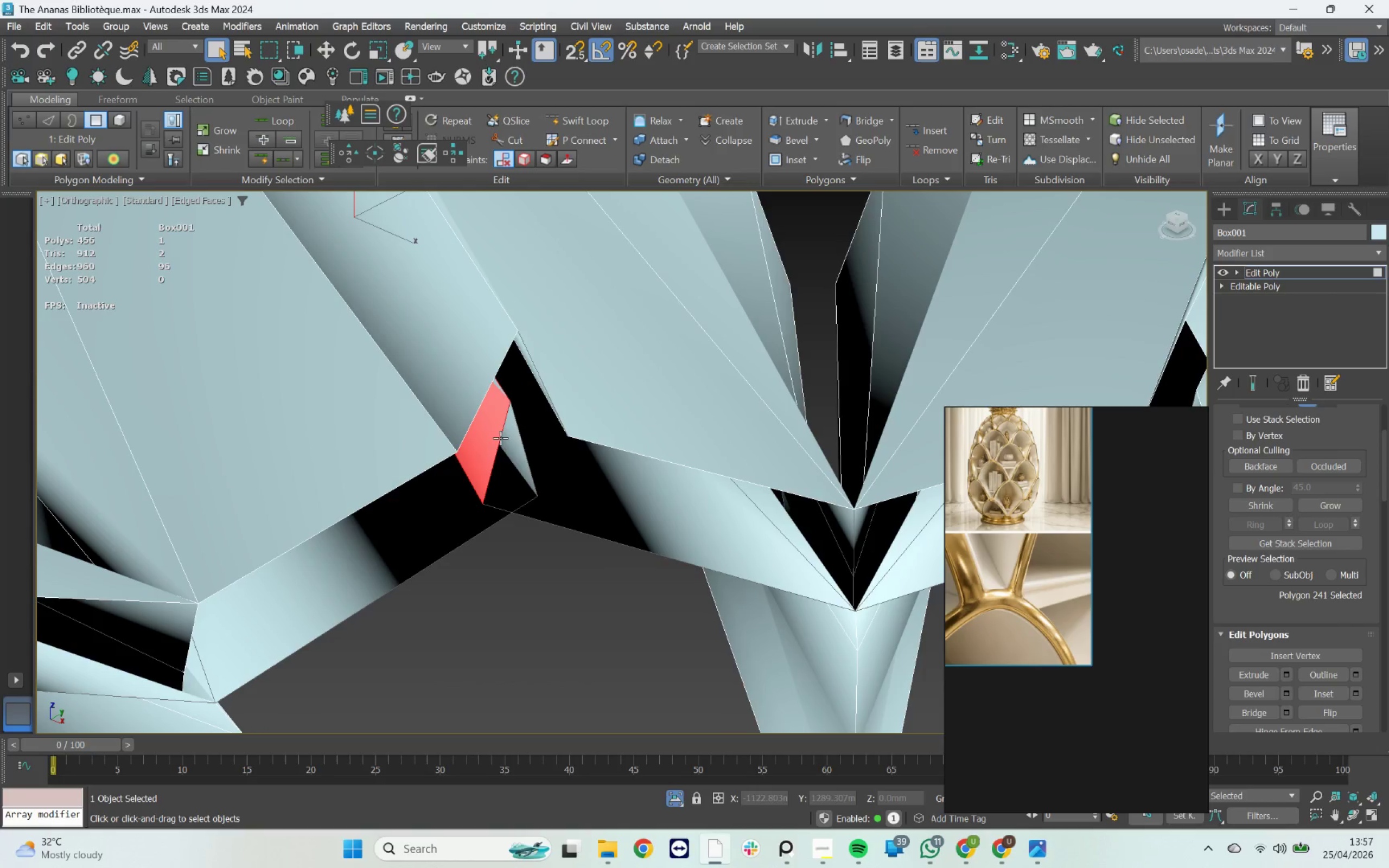 
hold_key(key=ControlLeft, duration=0.45)
left_click([511, 432])
 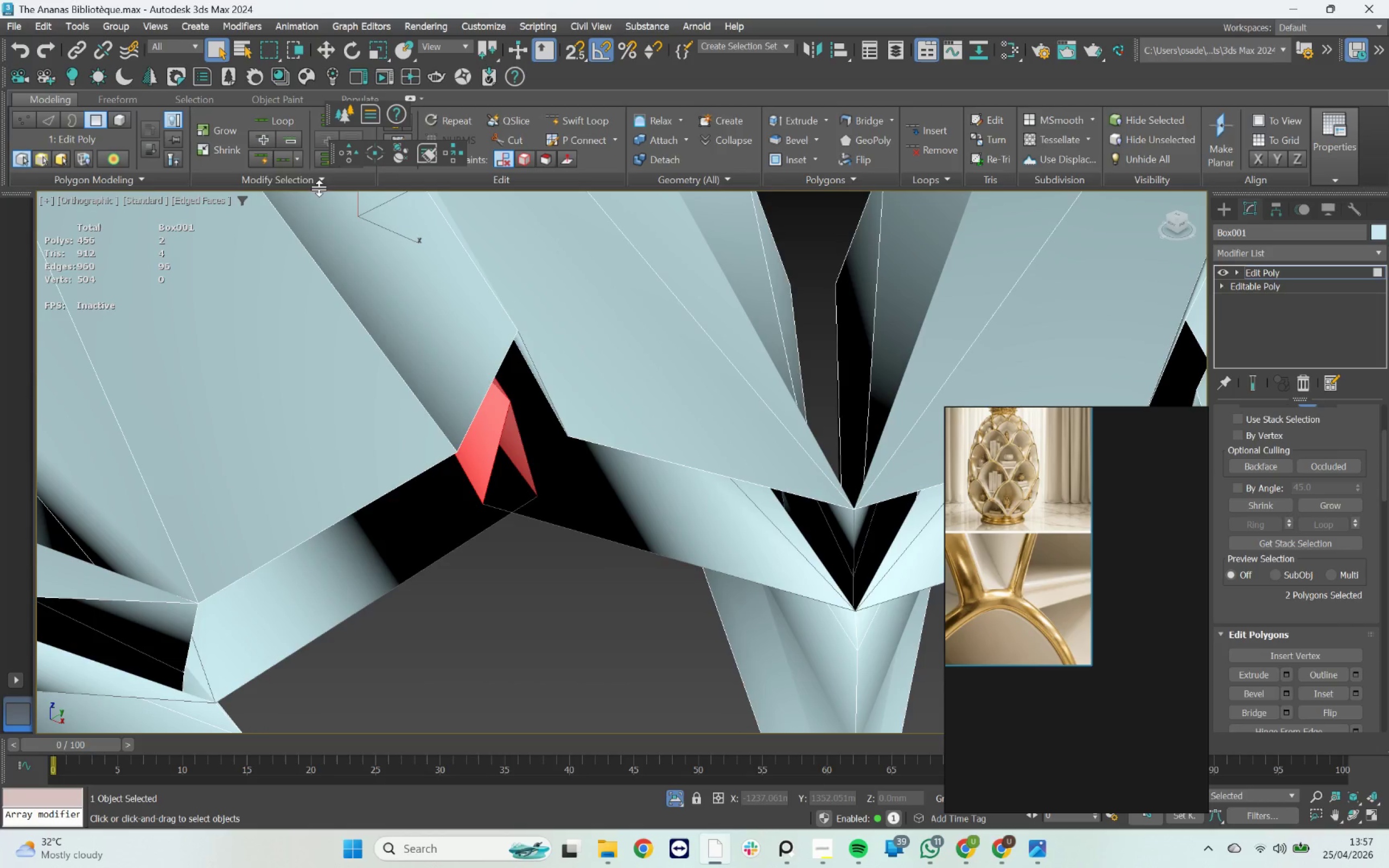 
left_click([318, 182])
 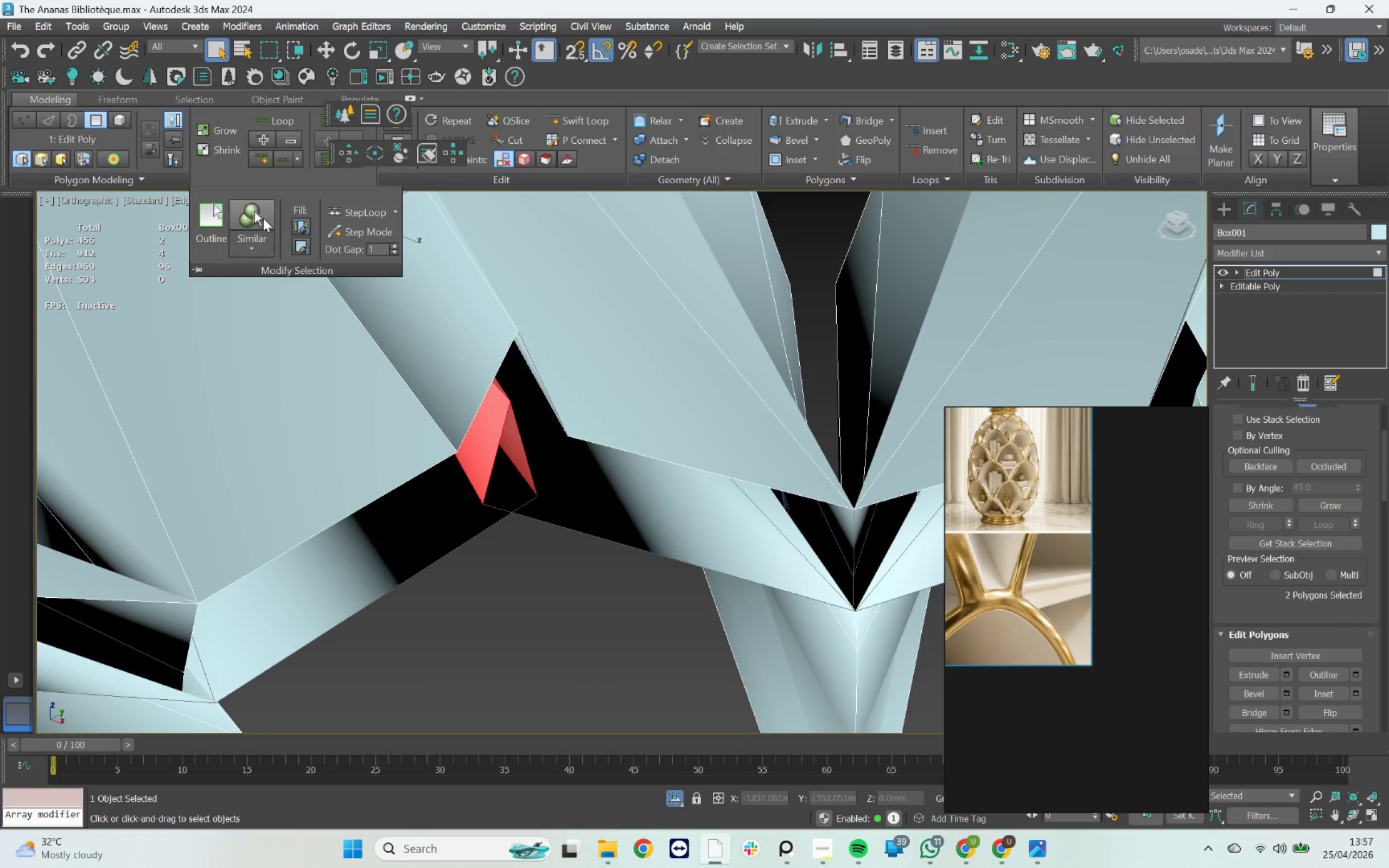 
left_click([258, 218])
 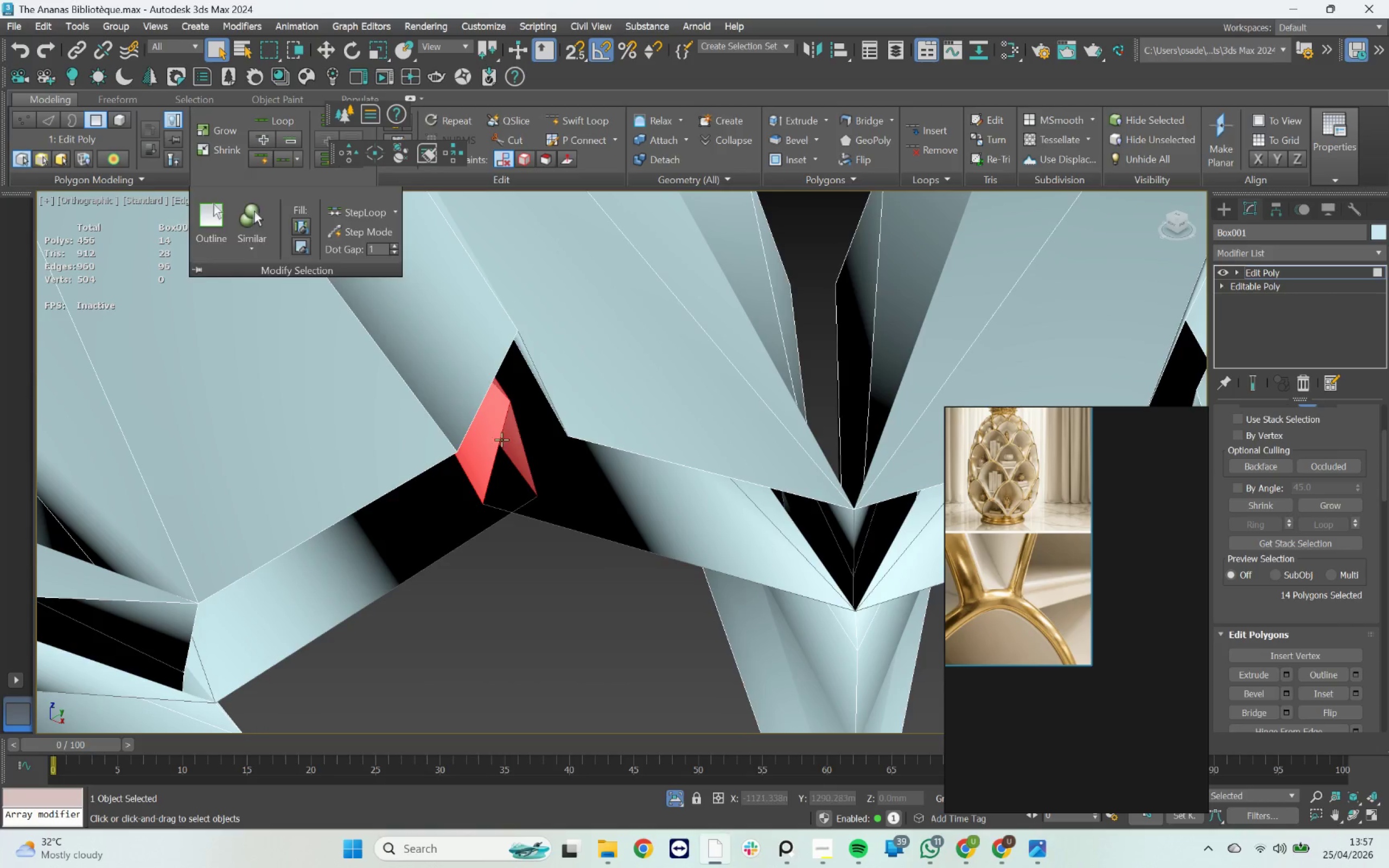 
scroll: coordinate [517, 423], scroll_direction: down, amount: 7.0
 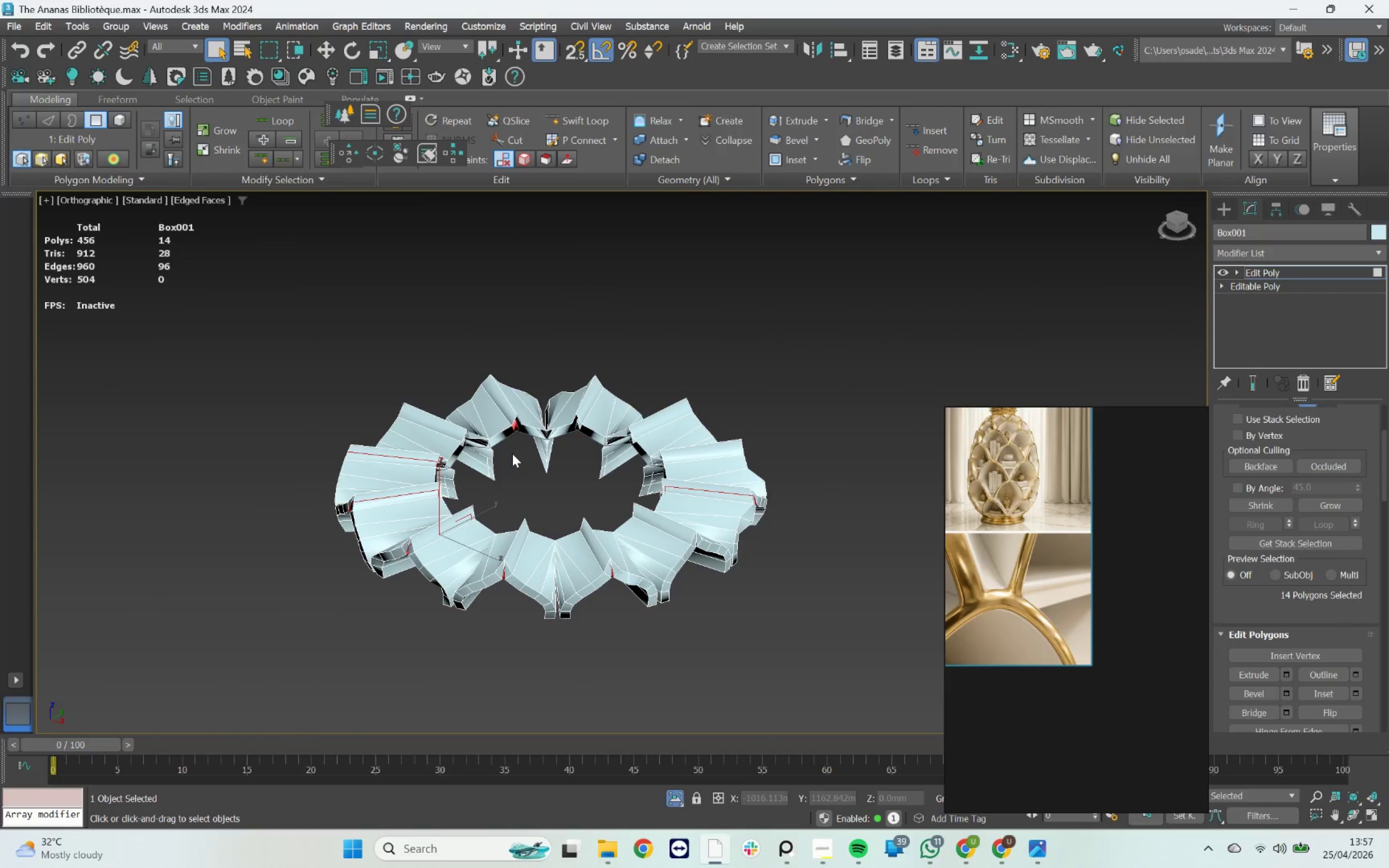 
key(Meta+MetaLeft)
 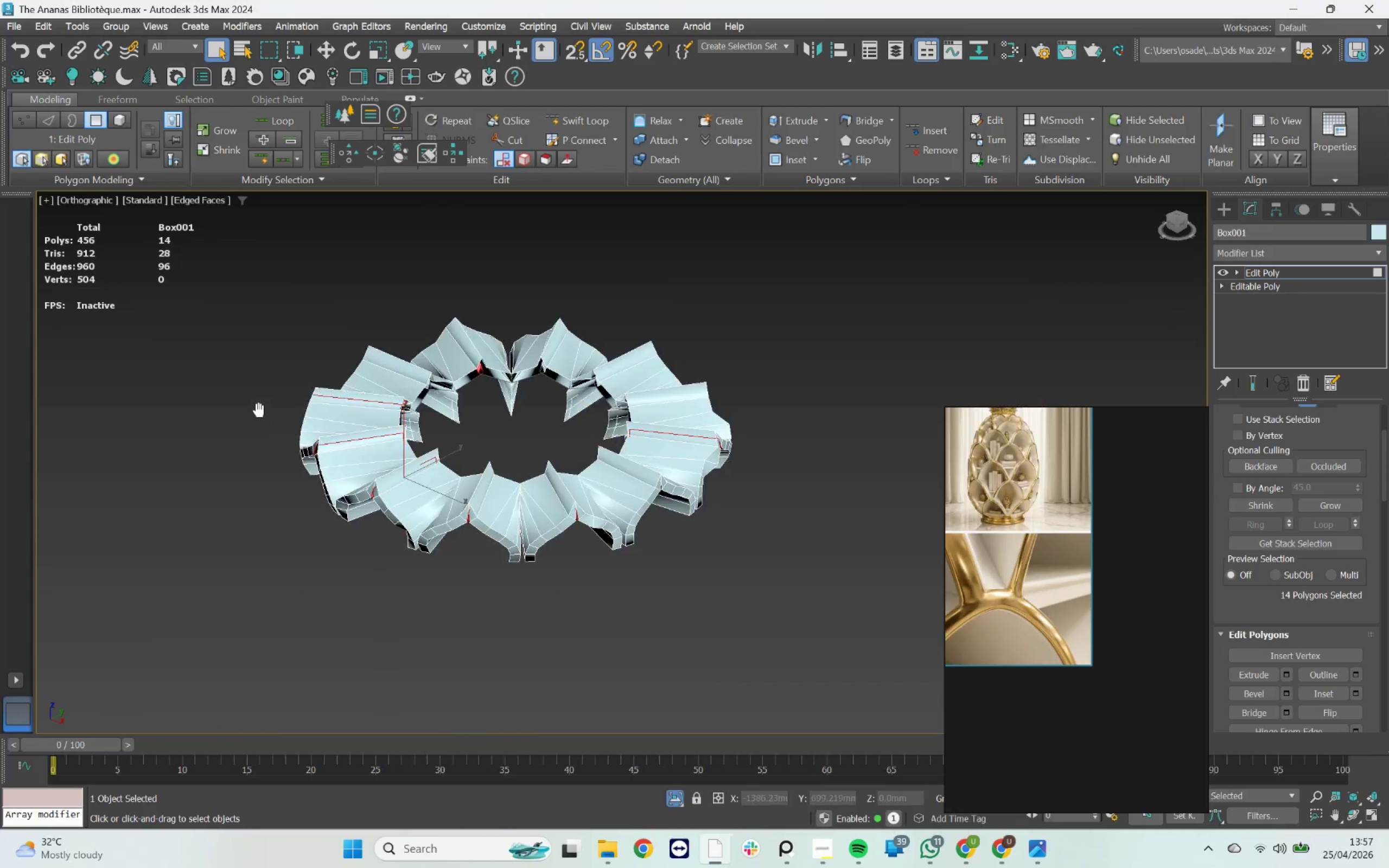 
hold_key(key=AltLeft, duration=2.94)
 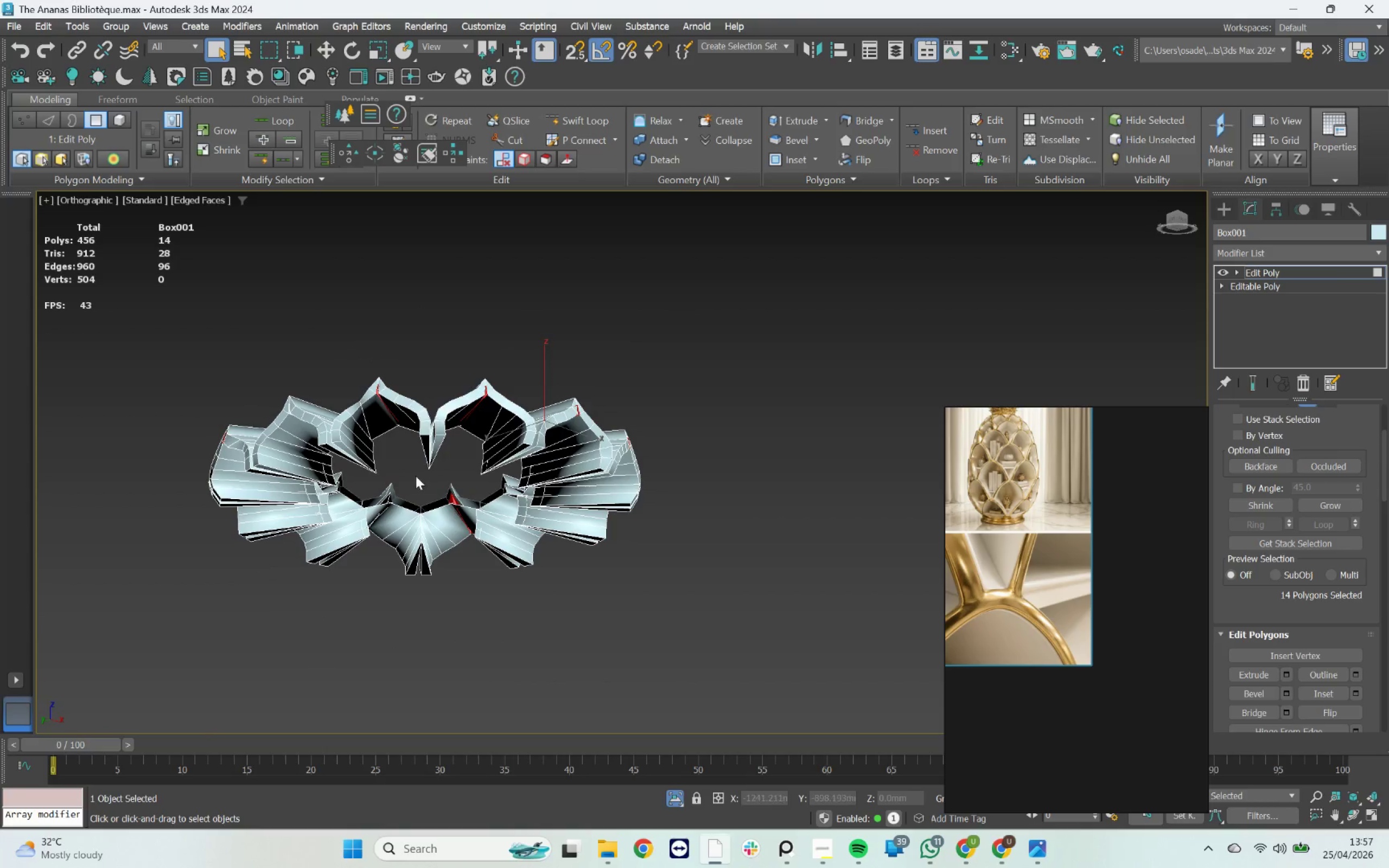 
scroll: coordinate [431, 481], scroll_direction: up, amount: 5.0
 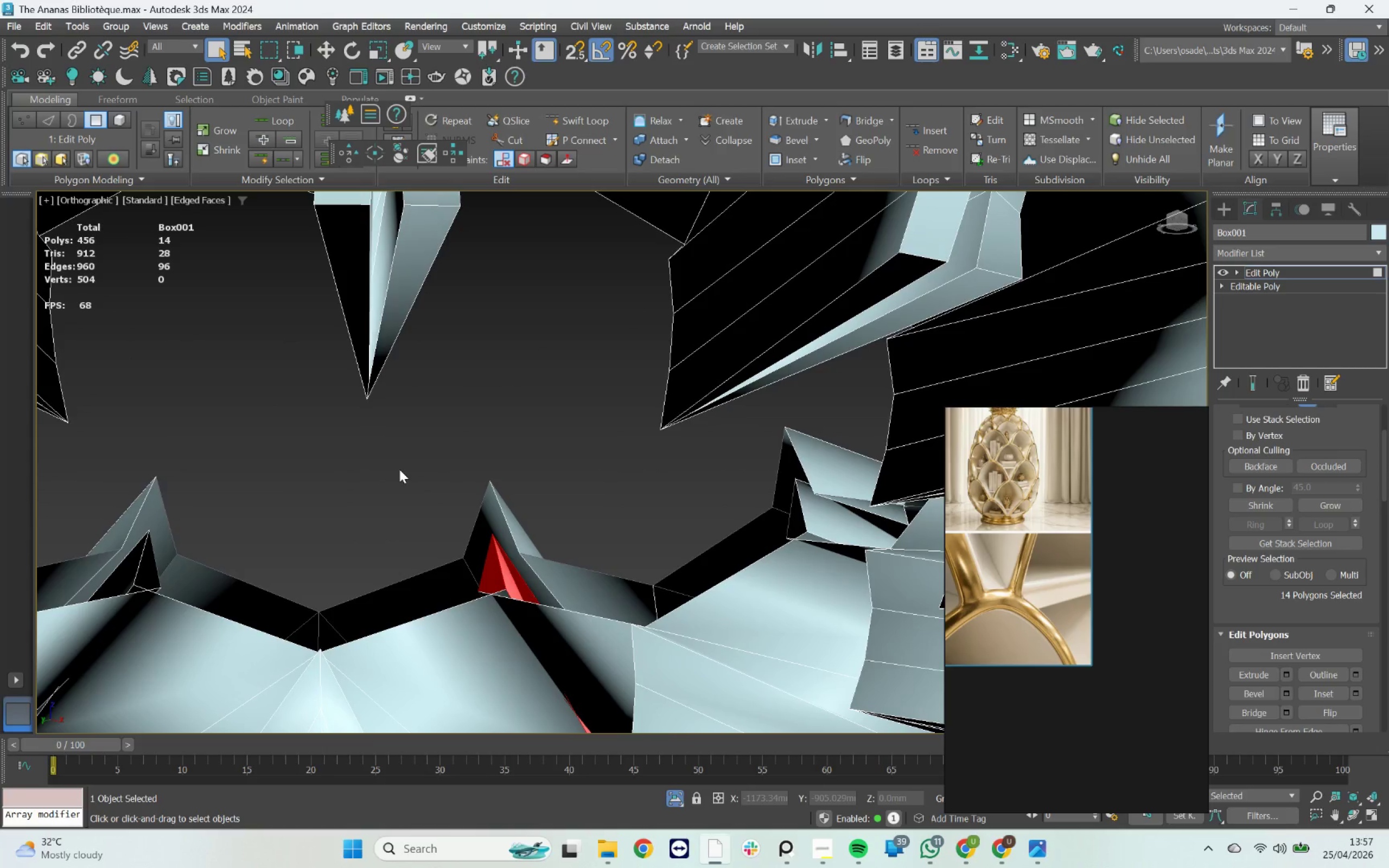 
key(Delete)
 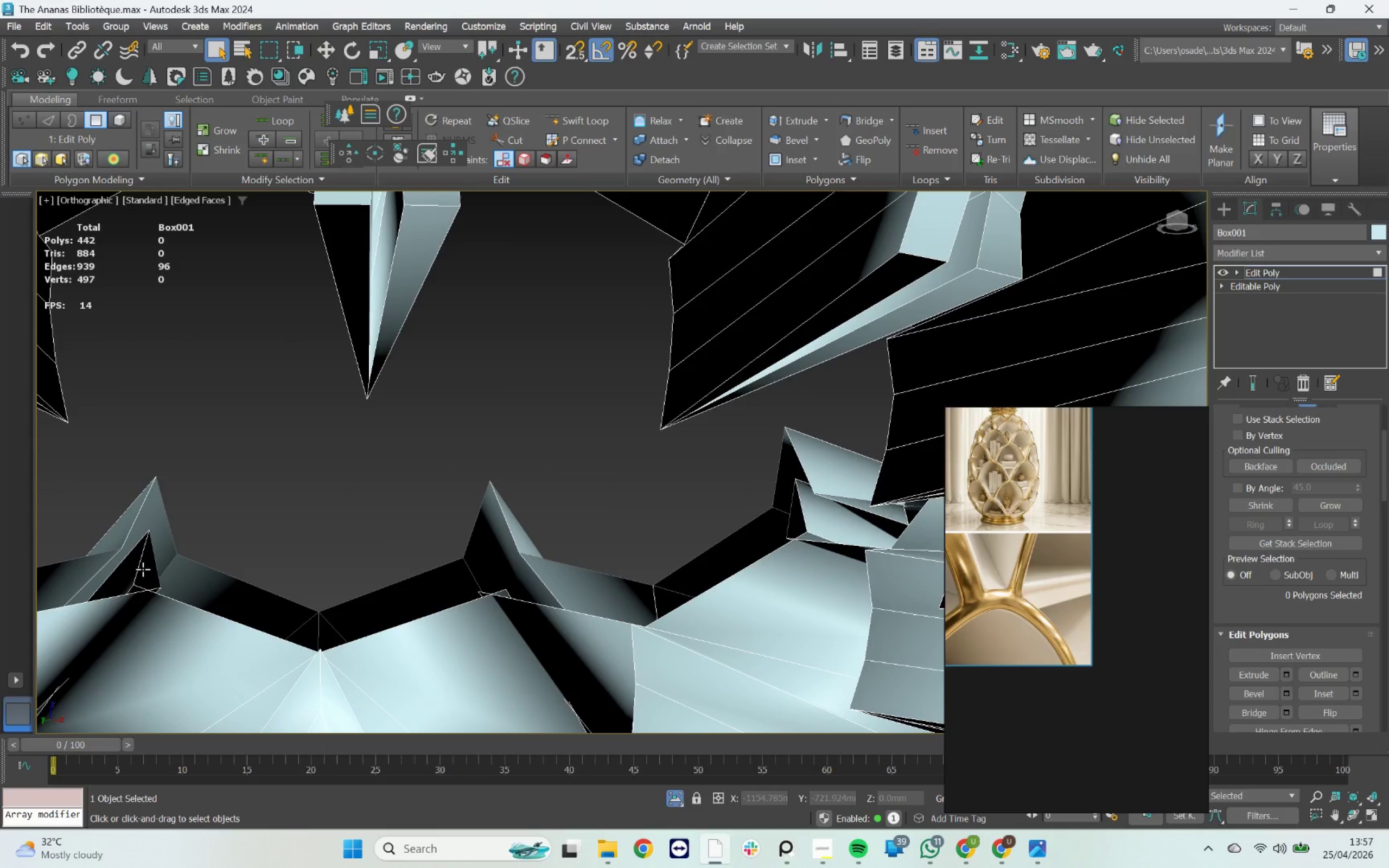 
left_click([146, 569])
 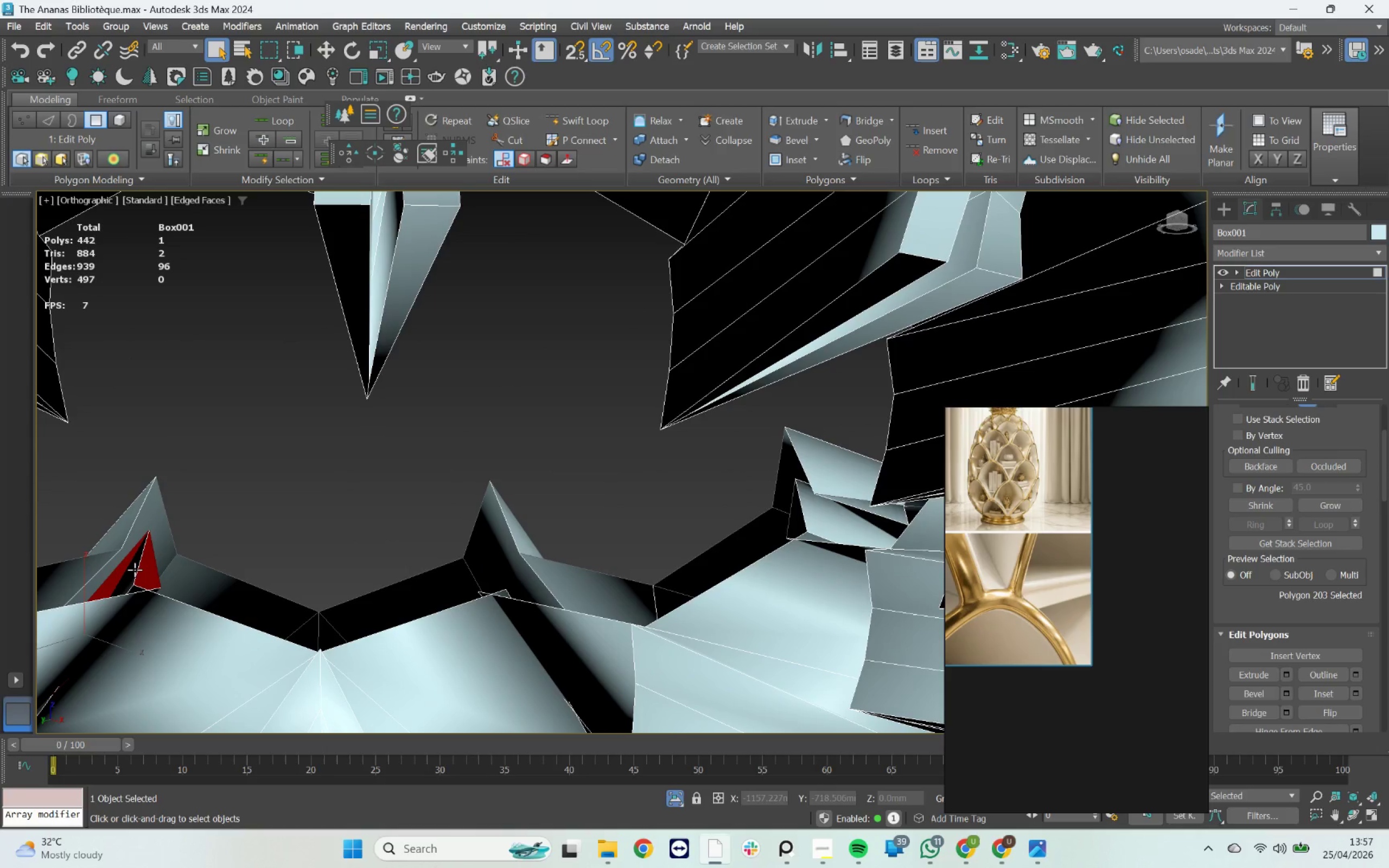 
hold_key(key=ControlLeft, duration=0.84)
left_click([135, 570])
 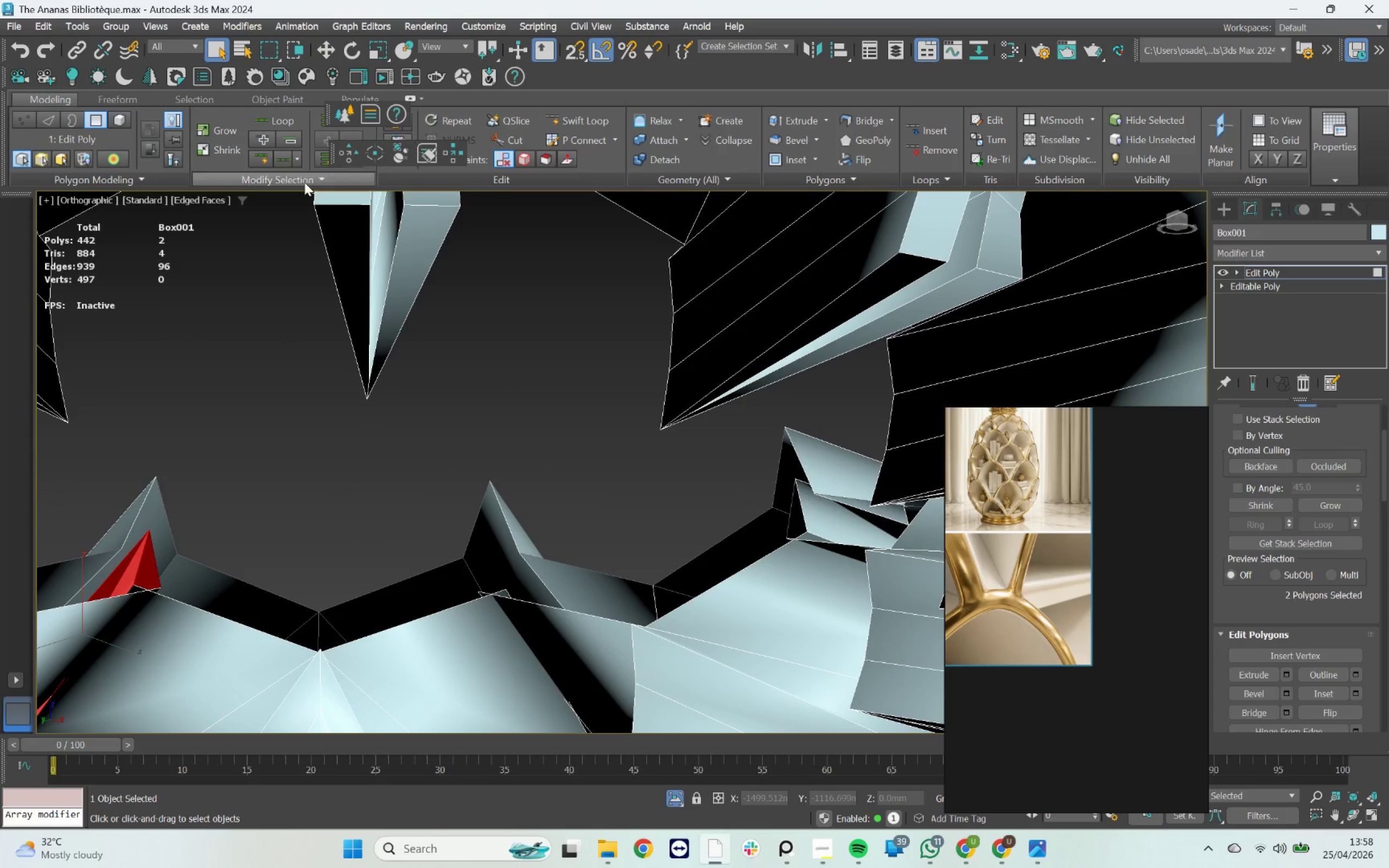 
left_click([276, 189])
 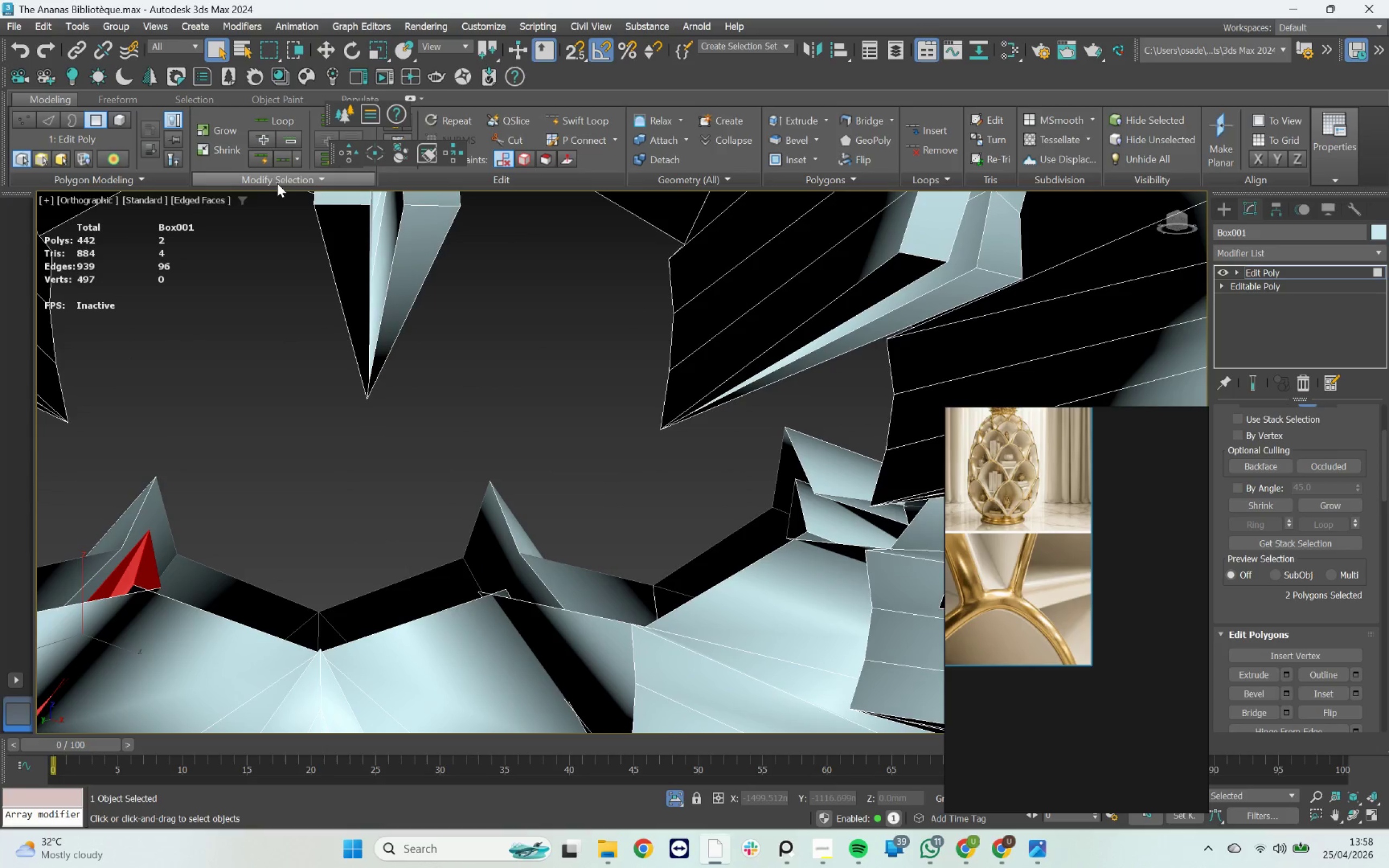 
left_click([277, 183])
 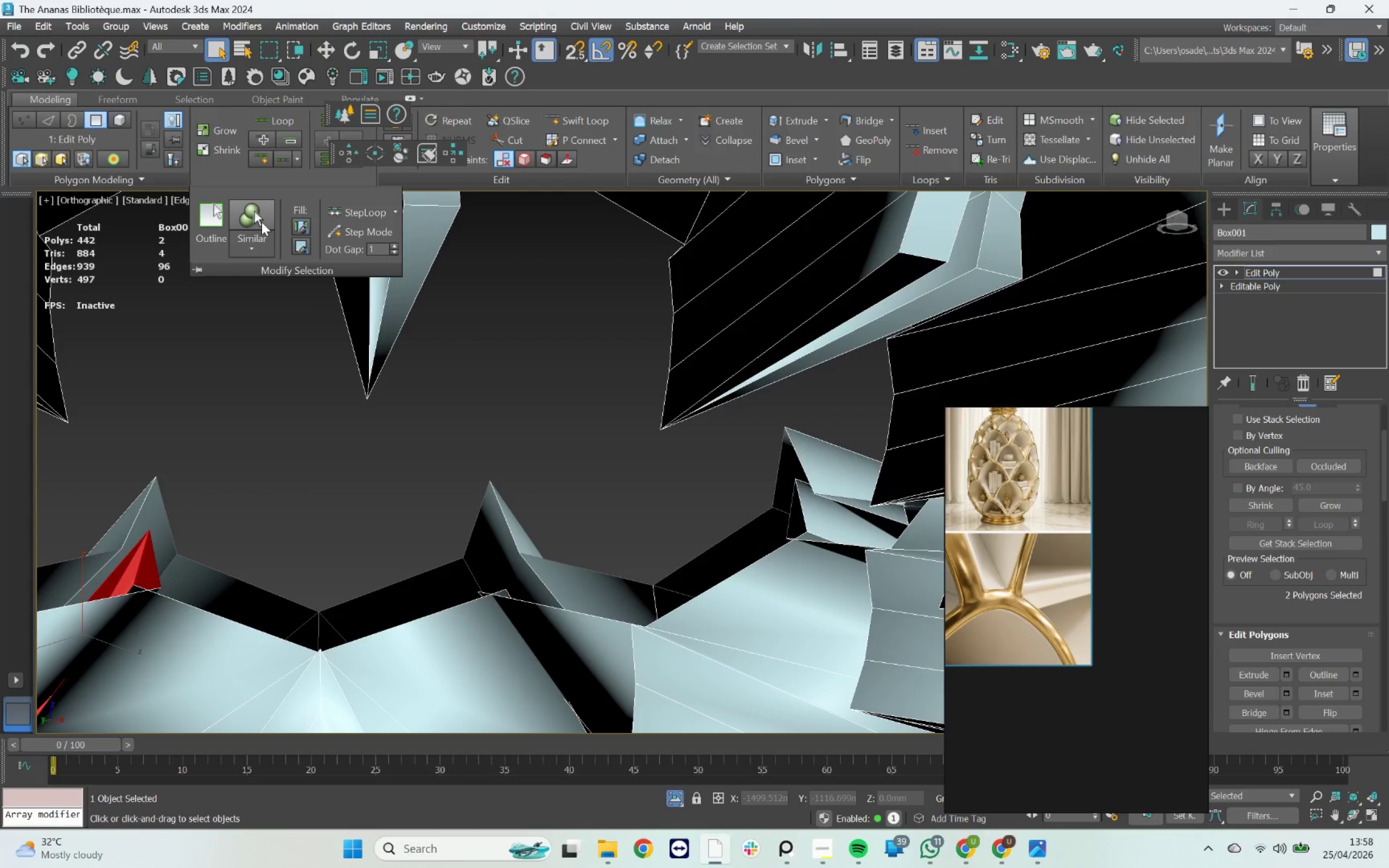 
left_click([262, 221])
 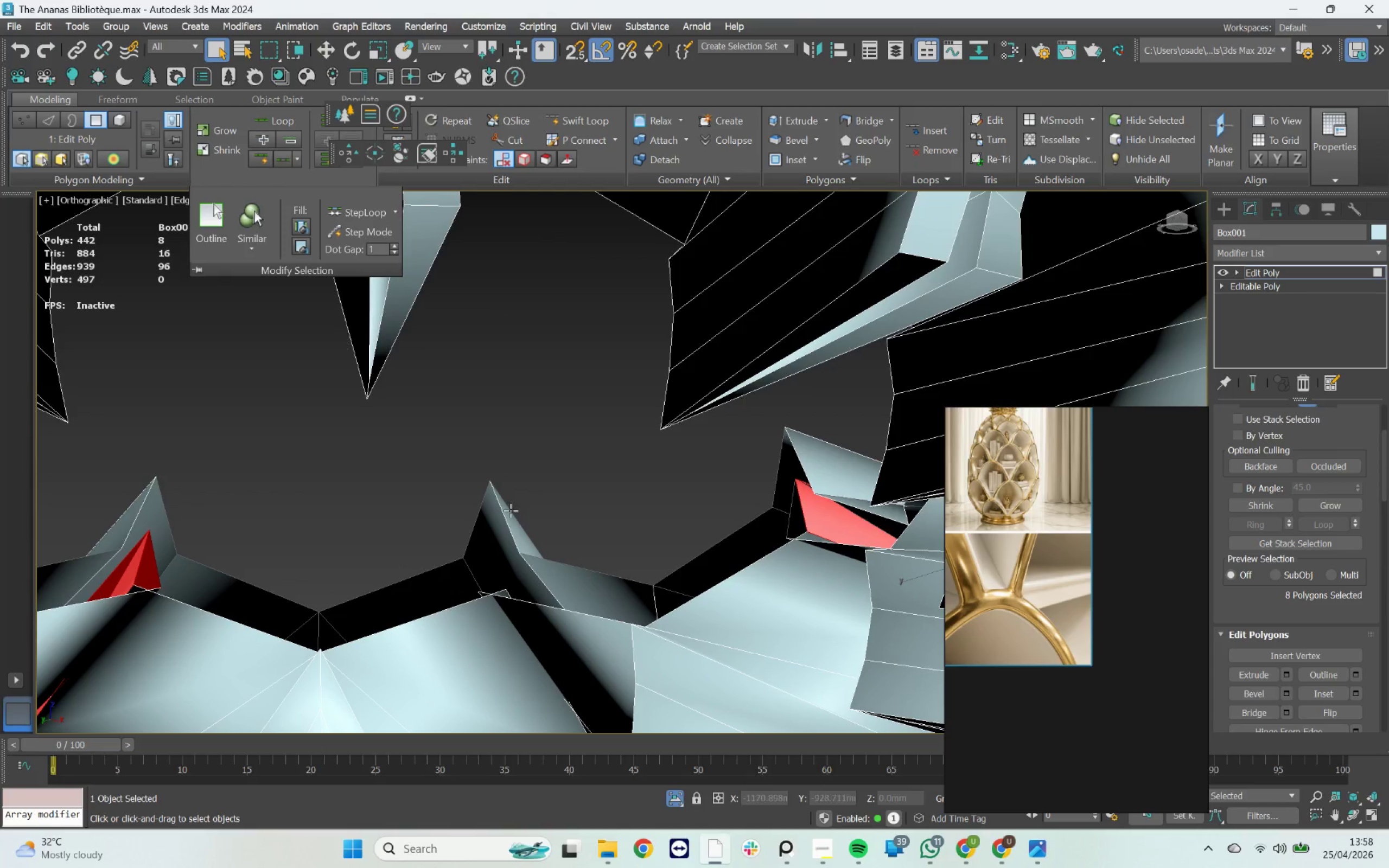 
scroll: coordinate [609, 512], scroll_direction: down, amount: 5.0
 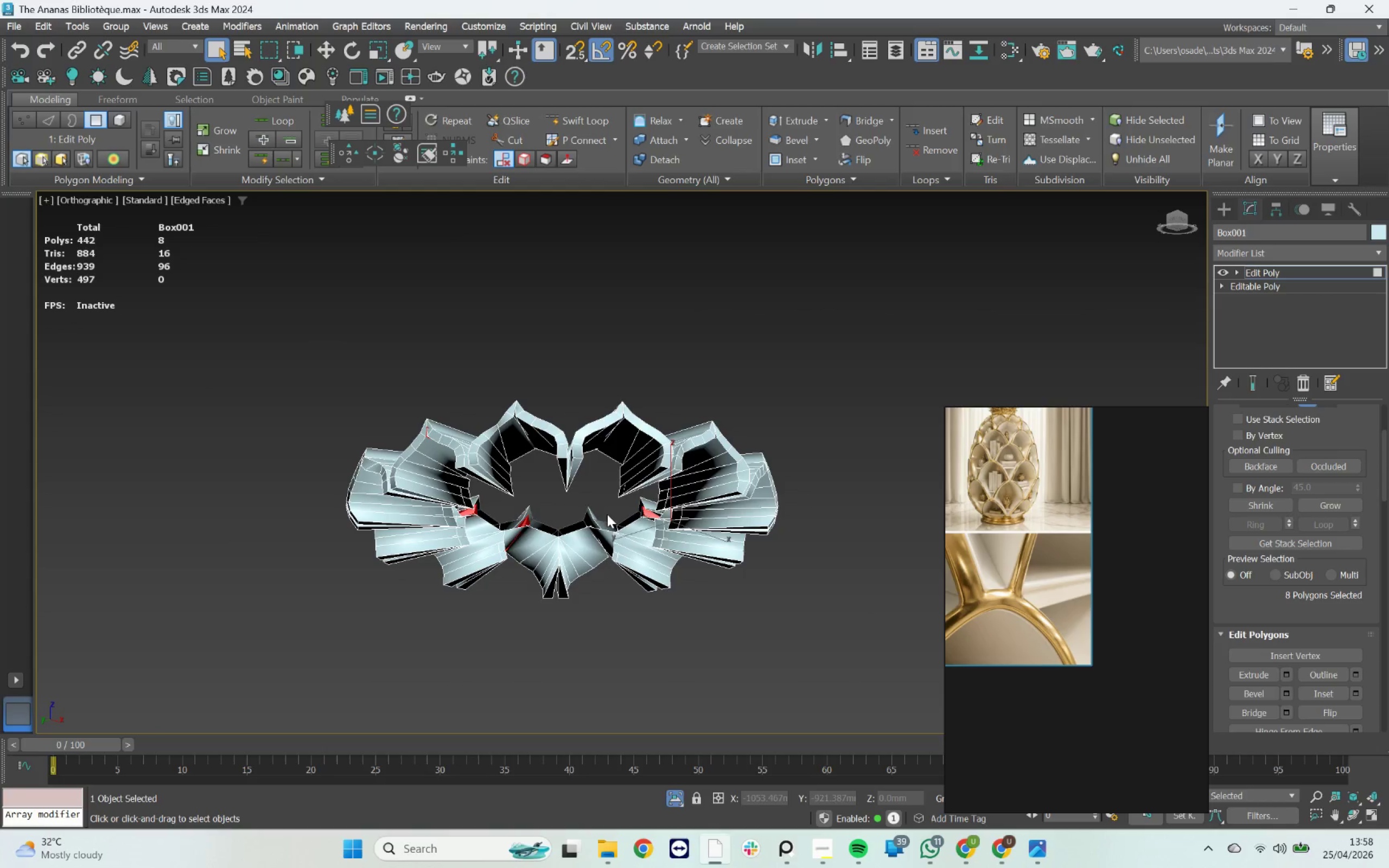 
hold_key(key=AltLeft, duration=1.36)
 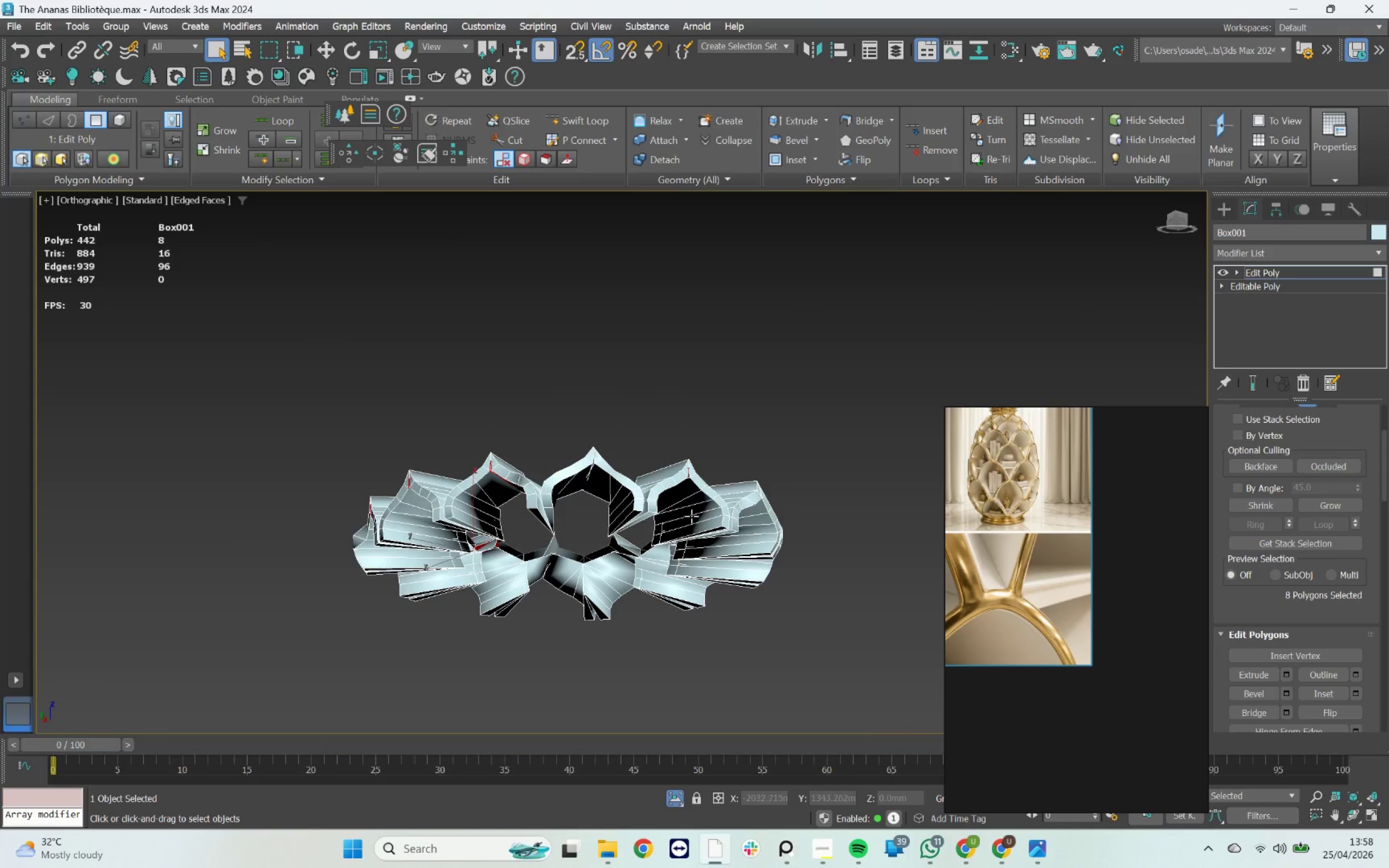 
key(Delete)
 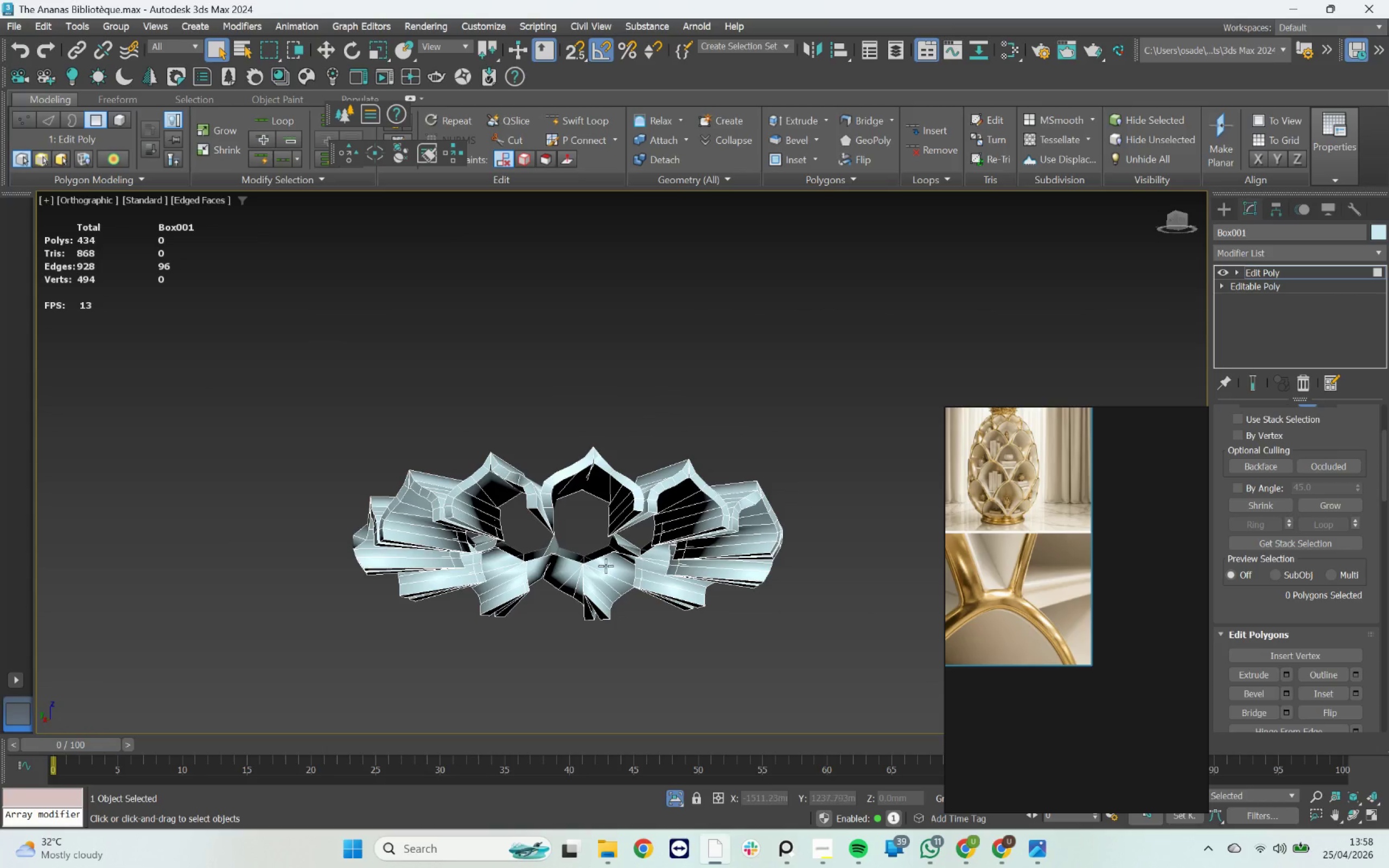 
hold_key(key=AltLeft, duration=2.67)
 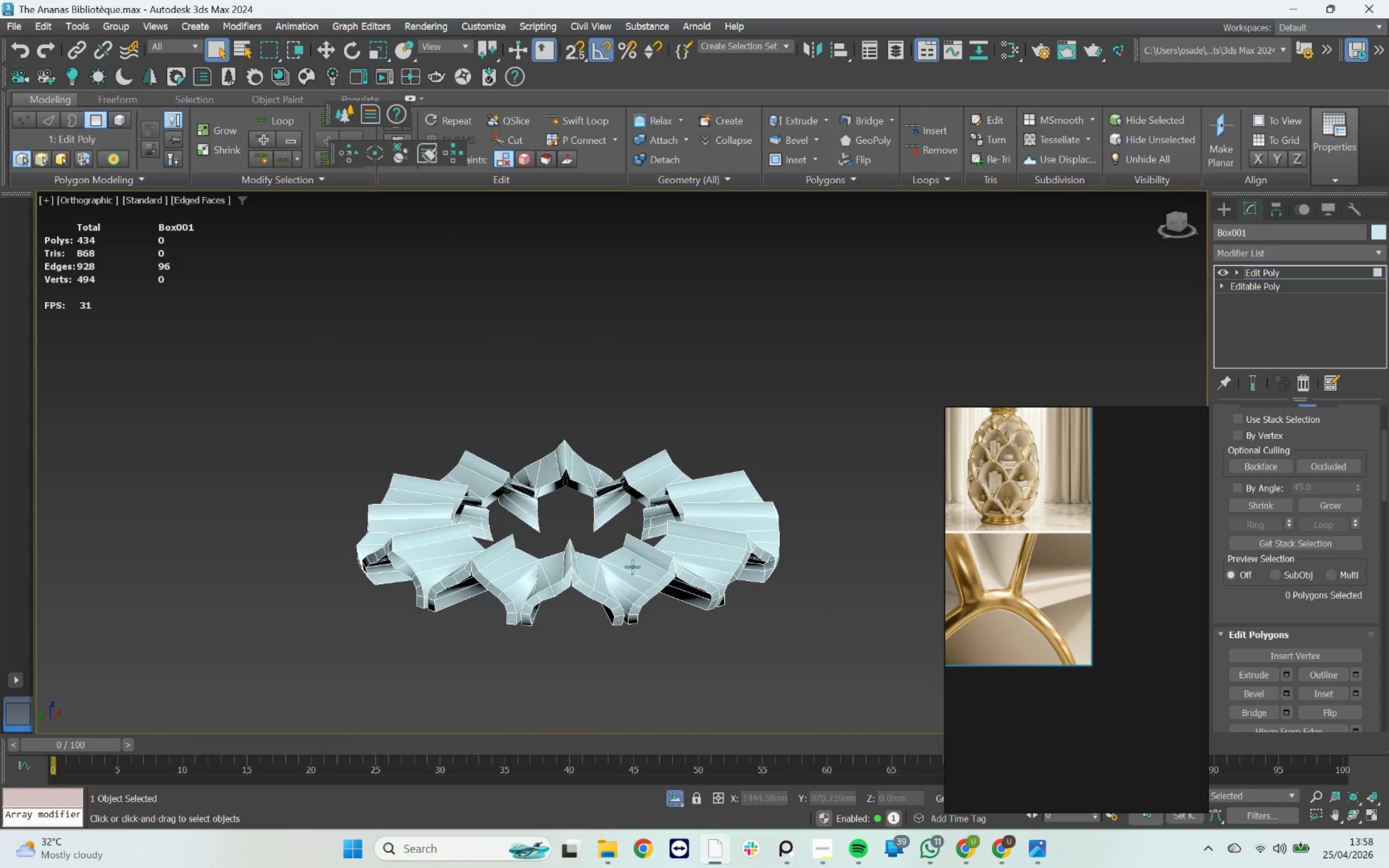 
left_click([532, 391])
 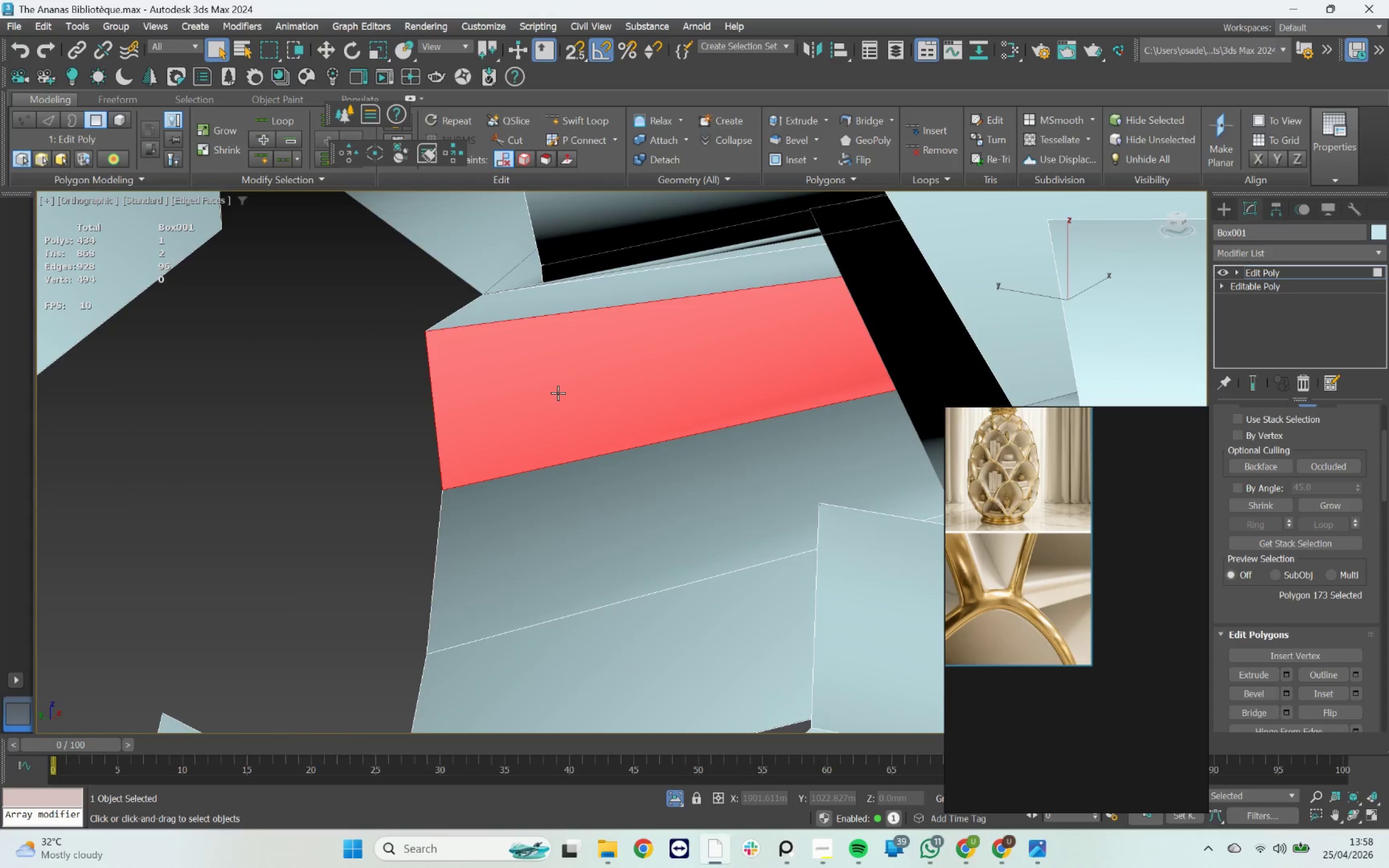 
scroll: coordinate [589, 390], scroll_direction: up, amount: 8.0
 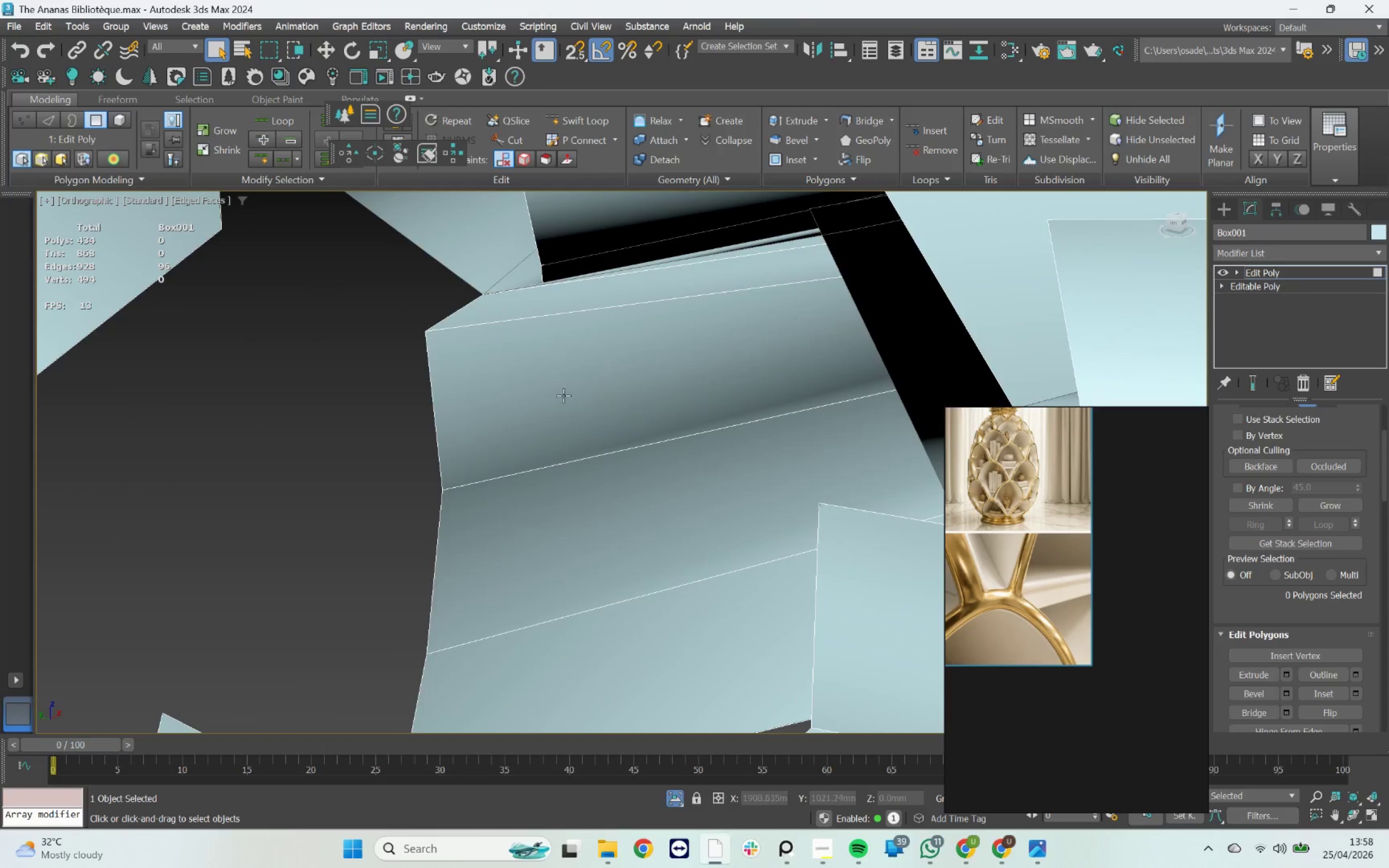 
key(Delete)
 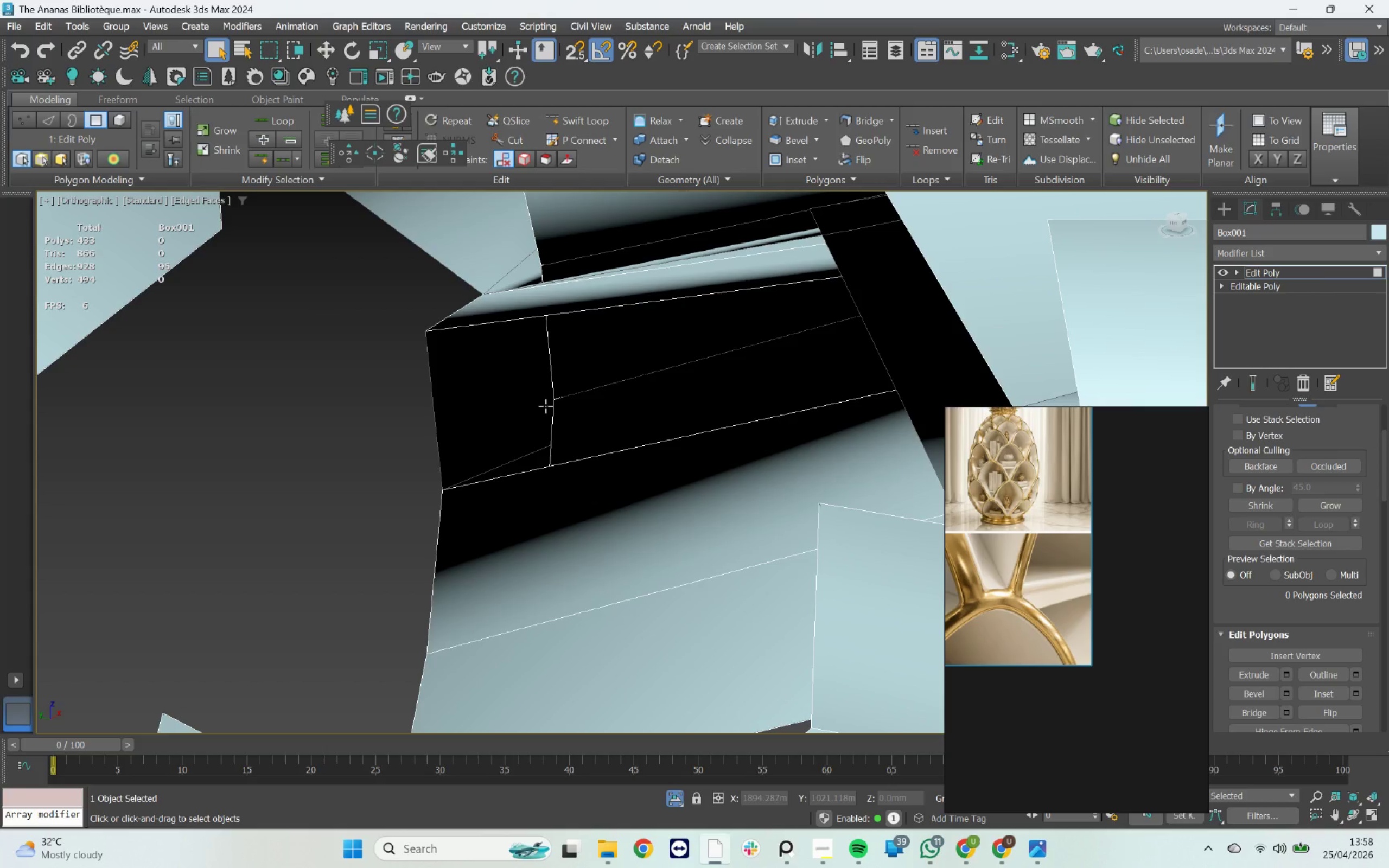 
key(Control+Z)
 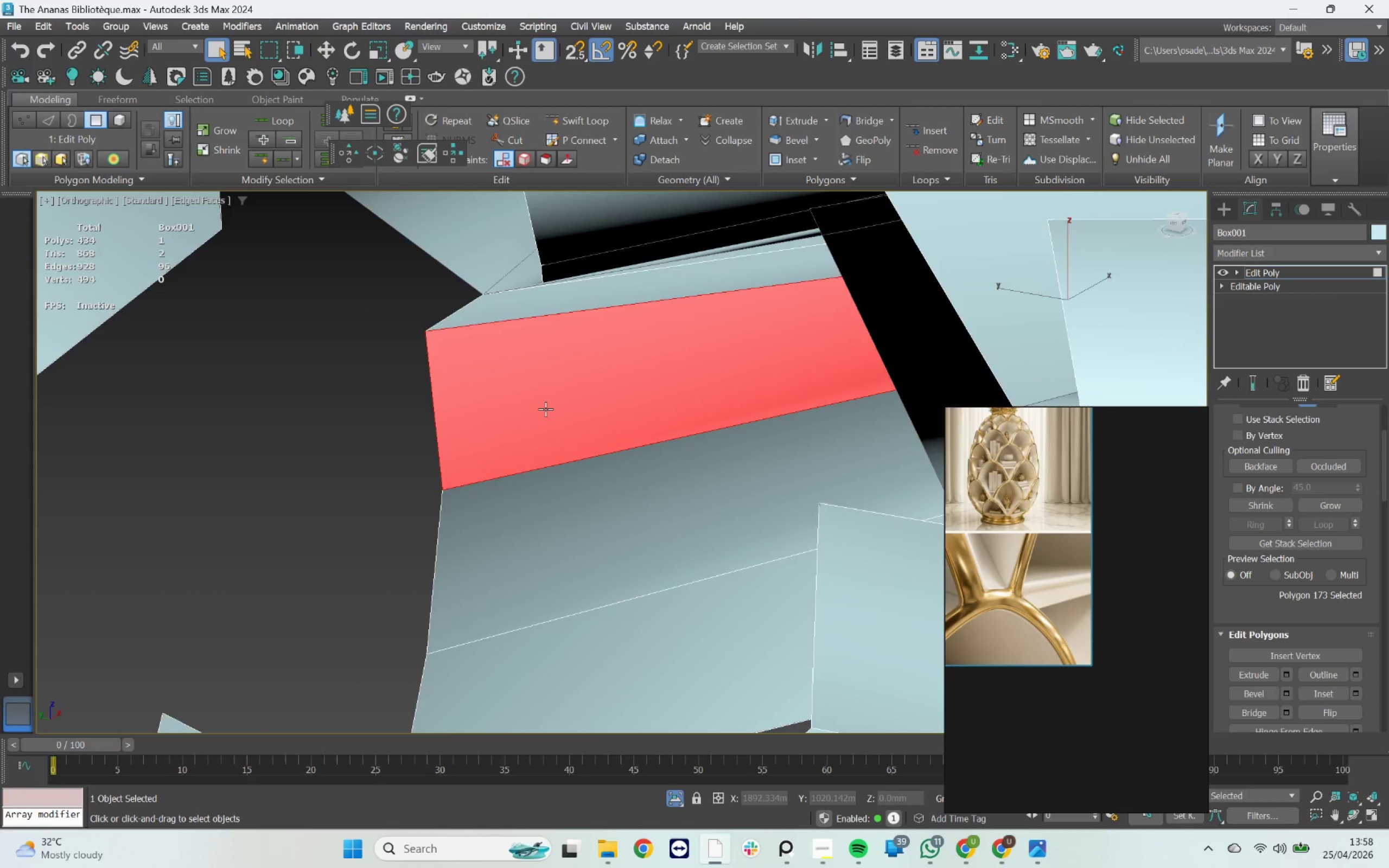 
hold_key(key=AltLeft, duration=0.9)
 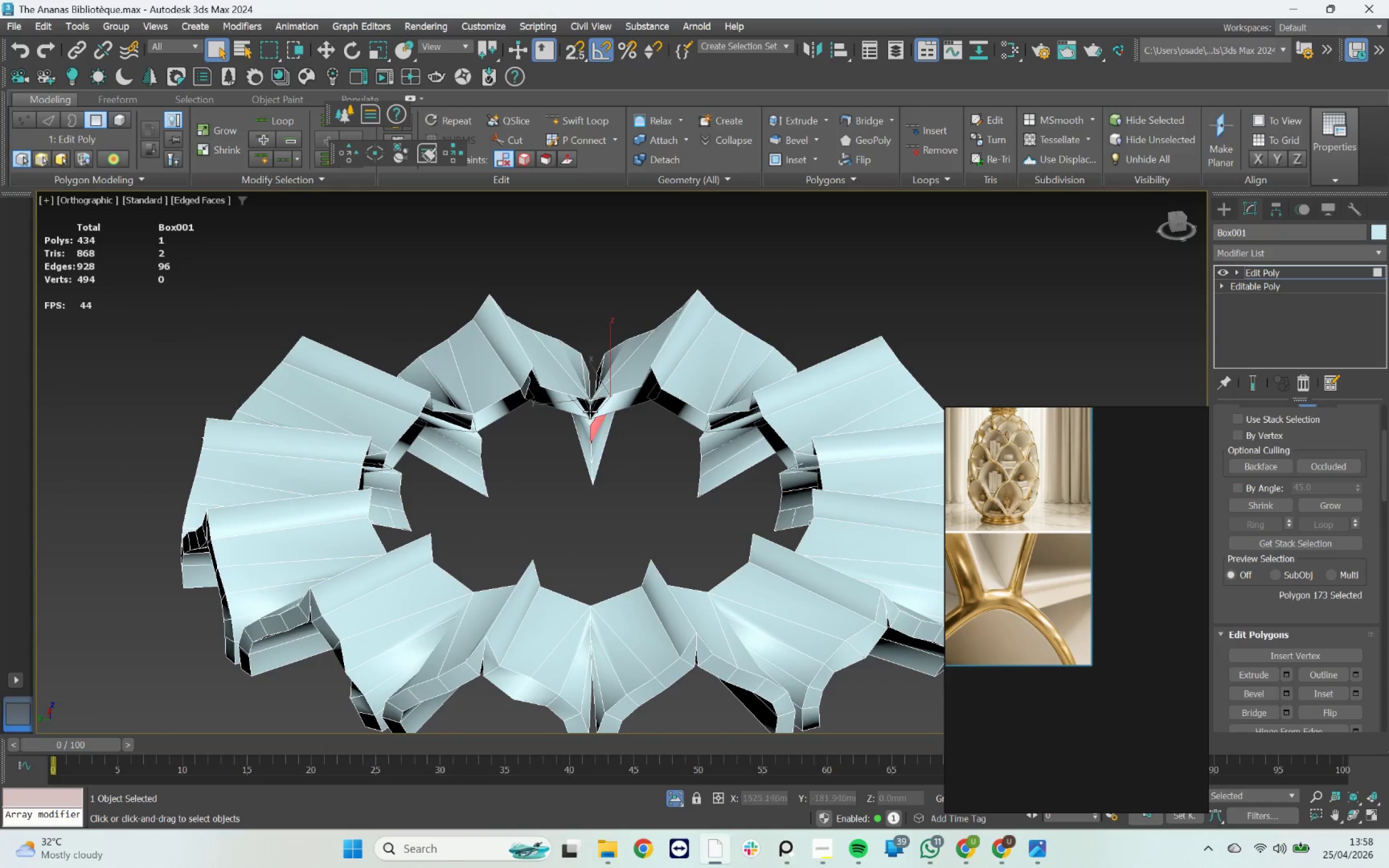 
scroll: coordinate [545, 410], scroll_direction: down, amount: 6.0
 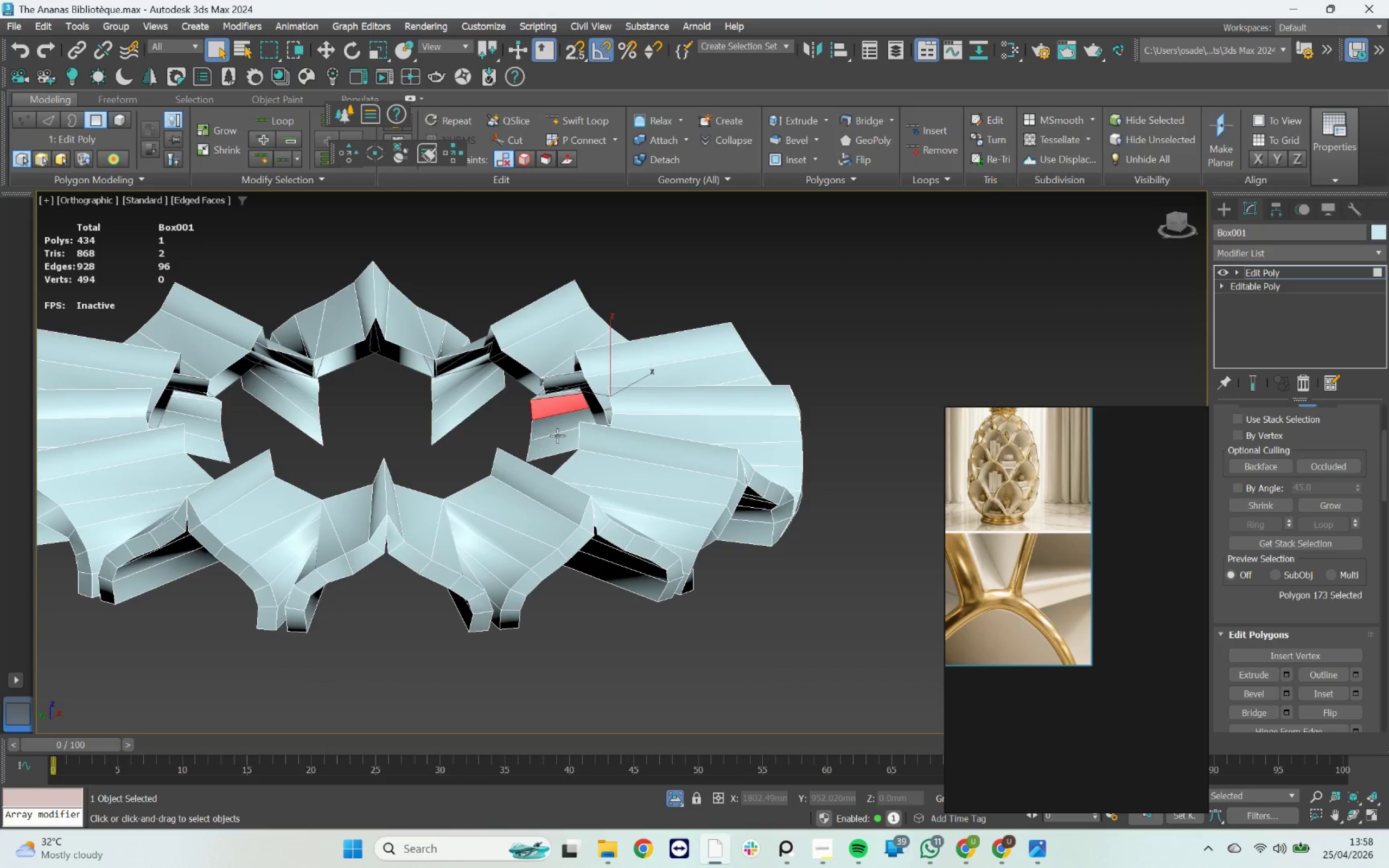 
scroll: coordinate [590, 408], scroll_direction: up, amount: 5.0
 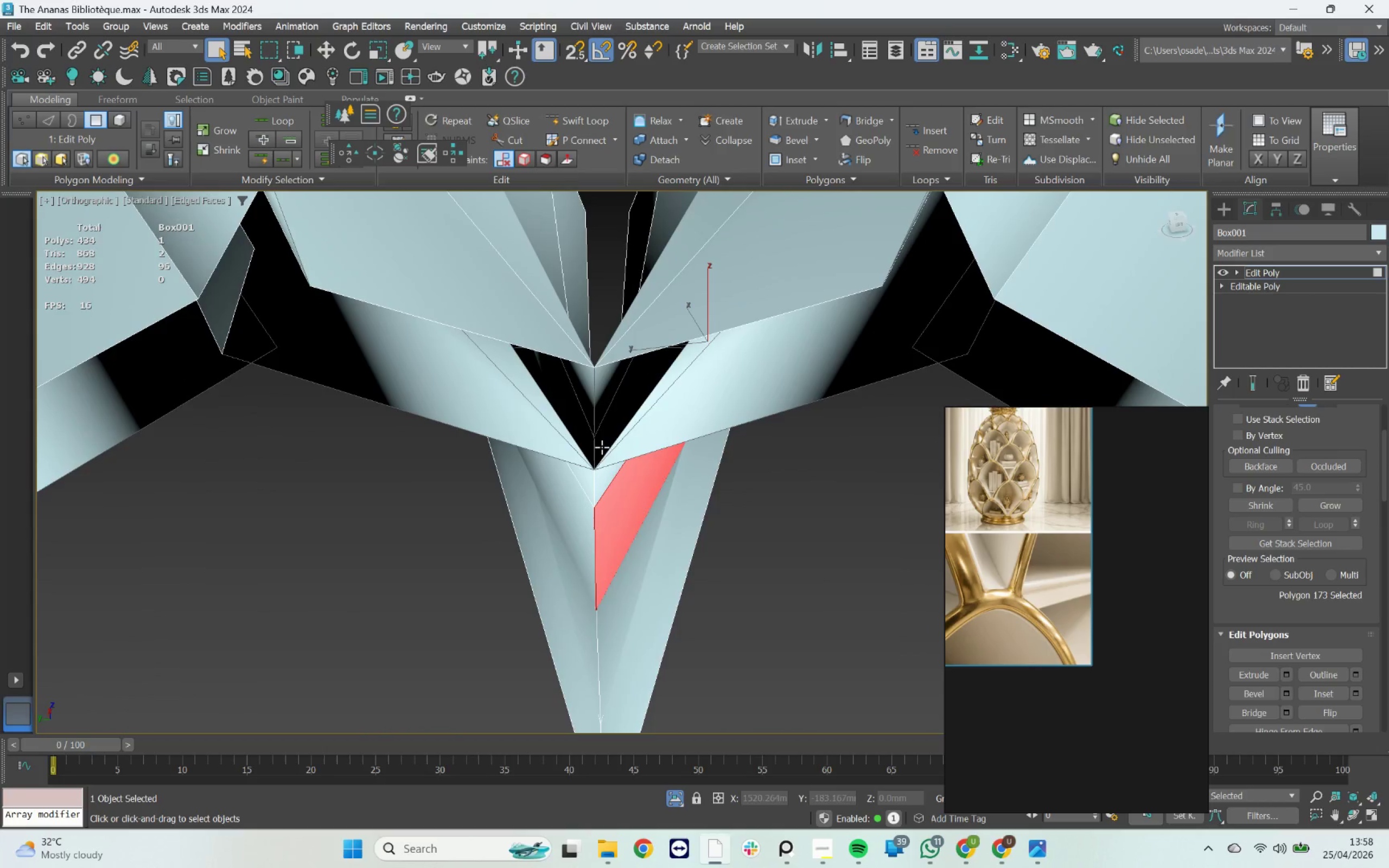 
hold_key(key=AltLeft, duration=1.5)
 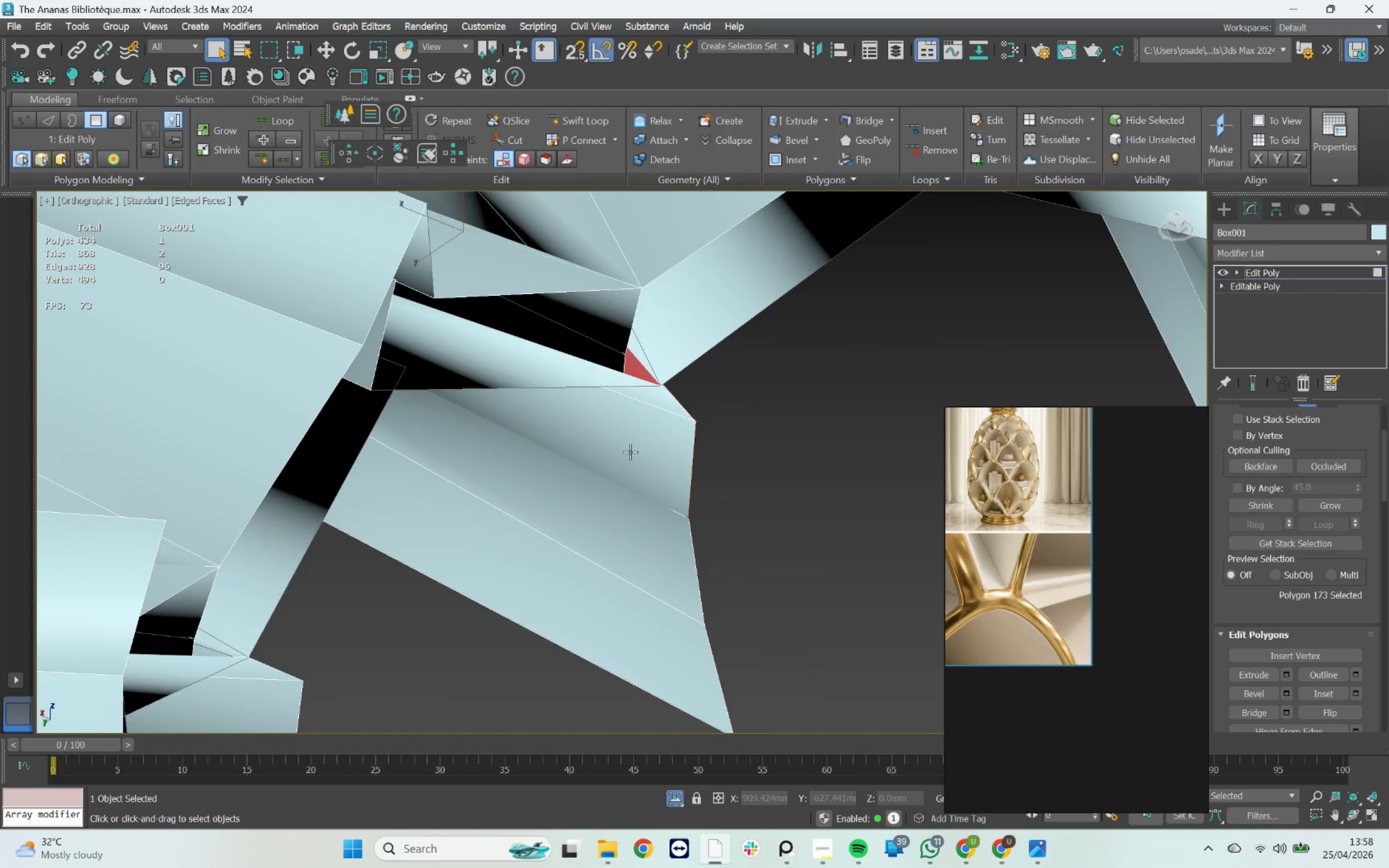 
key(1)
 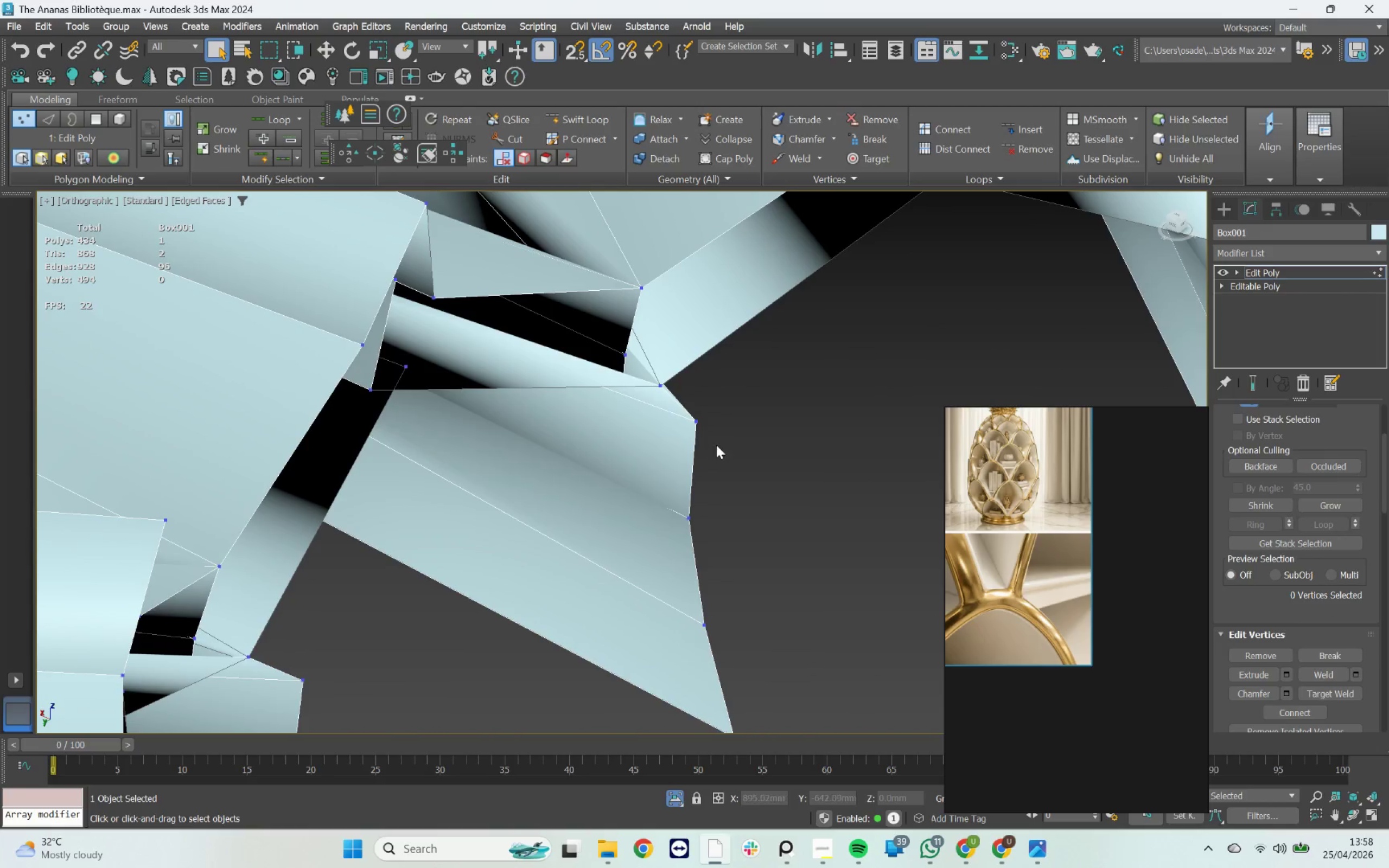 
scroll: coordinate [643, 417], scroll_direction: down, amount: 3.0
 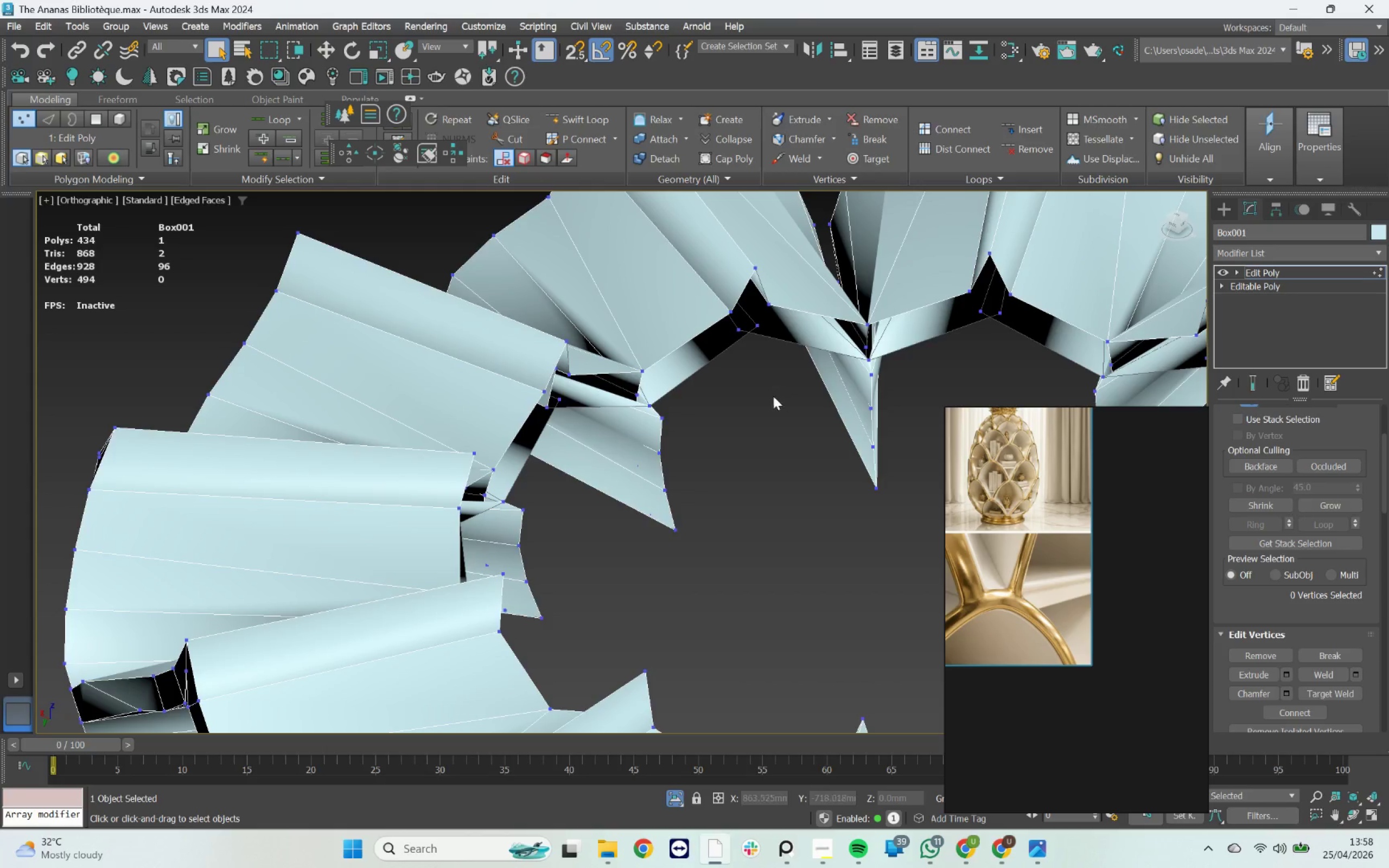 
wait(5.09)
 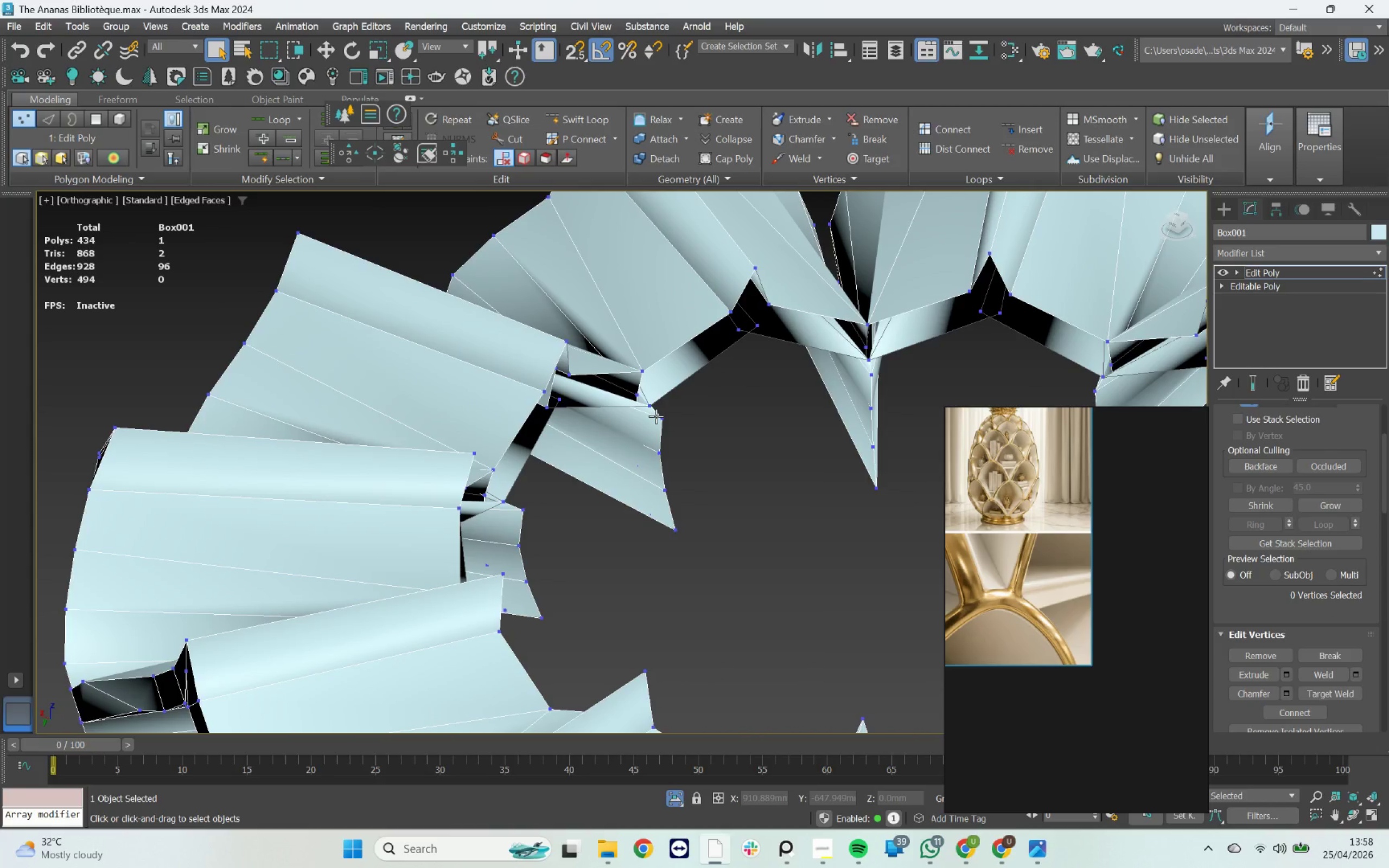 
left_click_drag(start_coordinate=[739, 398], to_coordinate=[689, 365])
 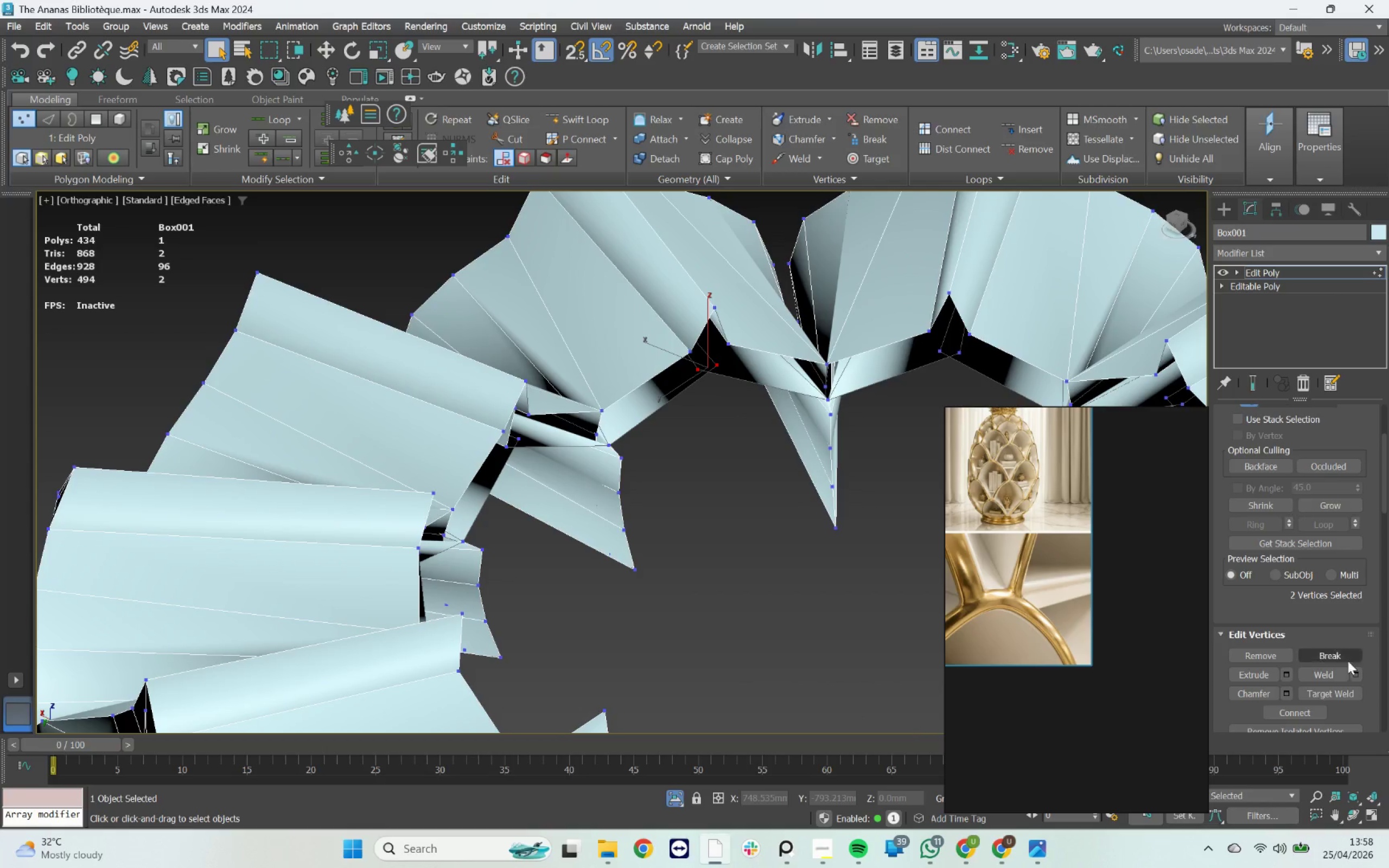 
left_click([1353, 672])
 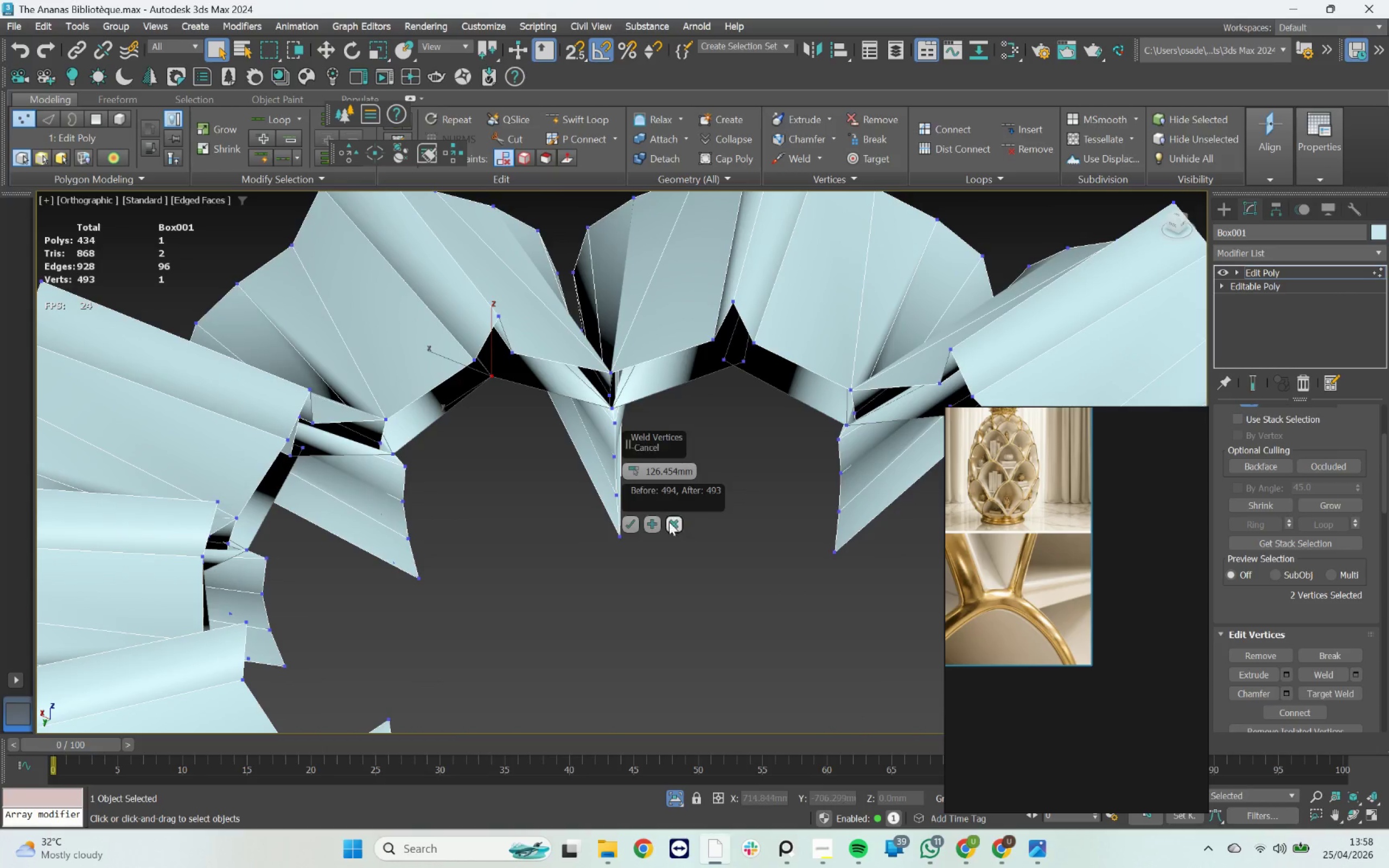 
left_click_drag(start_coordinate=[757, 424], to_coordinate=[720, 354])
 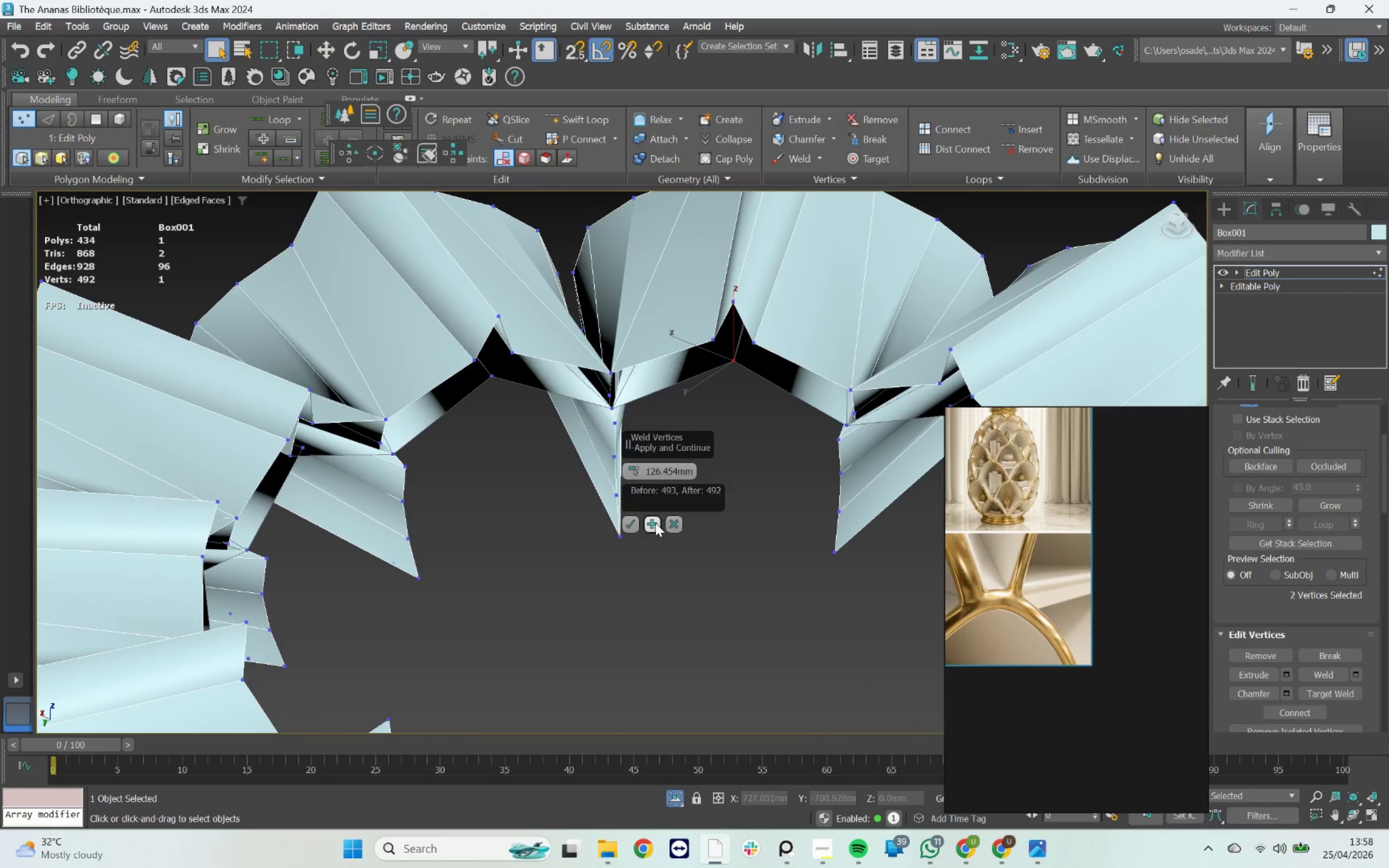 
left_click([649, 523])
 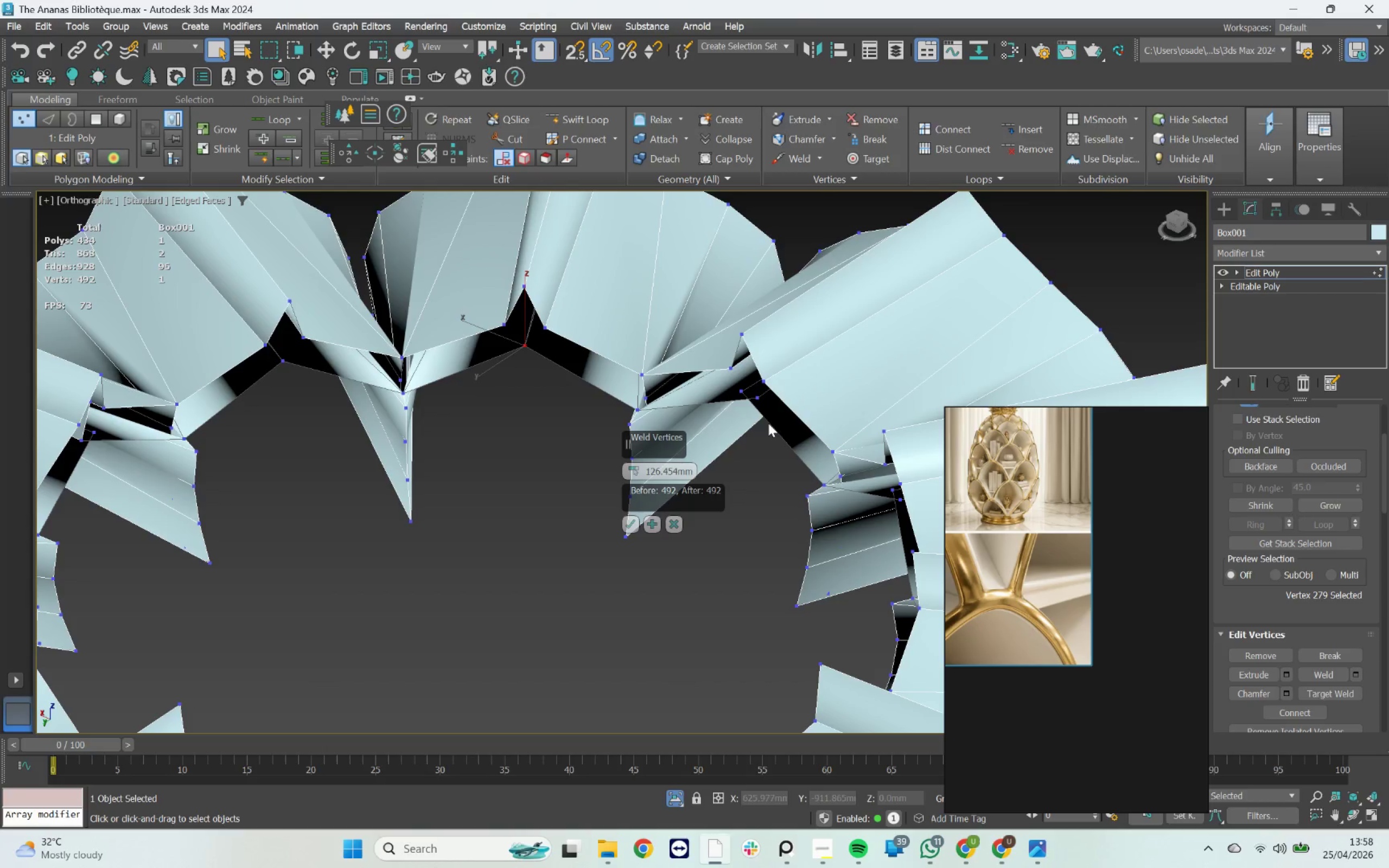 
left_click_drag(start_coordinate=[725, 390], to_coordinate=[759, 409])
 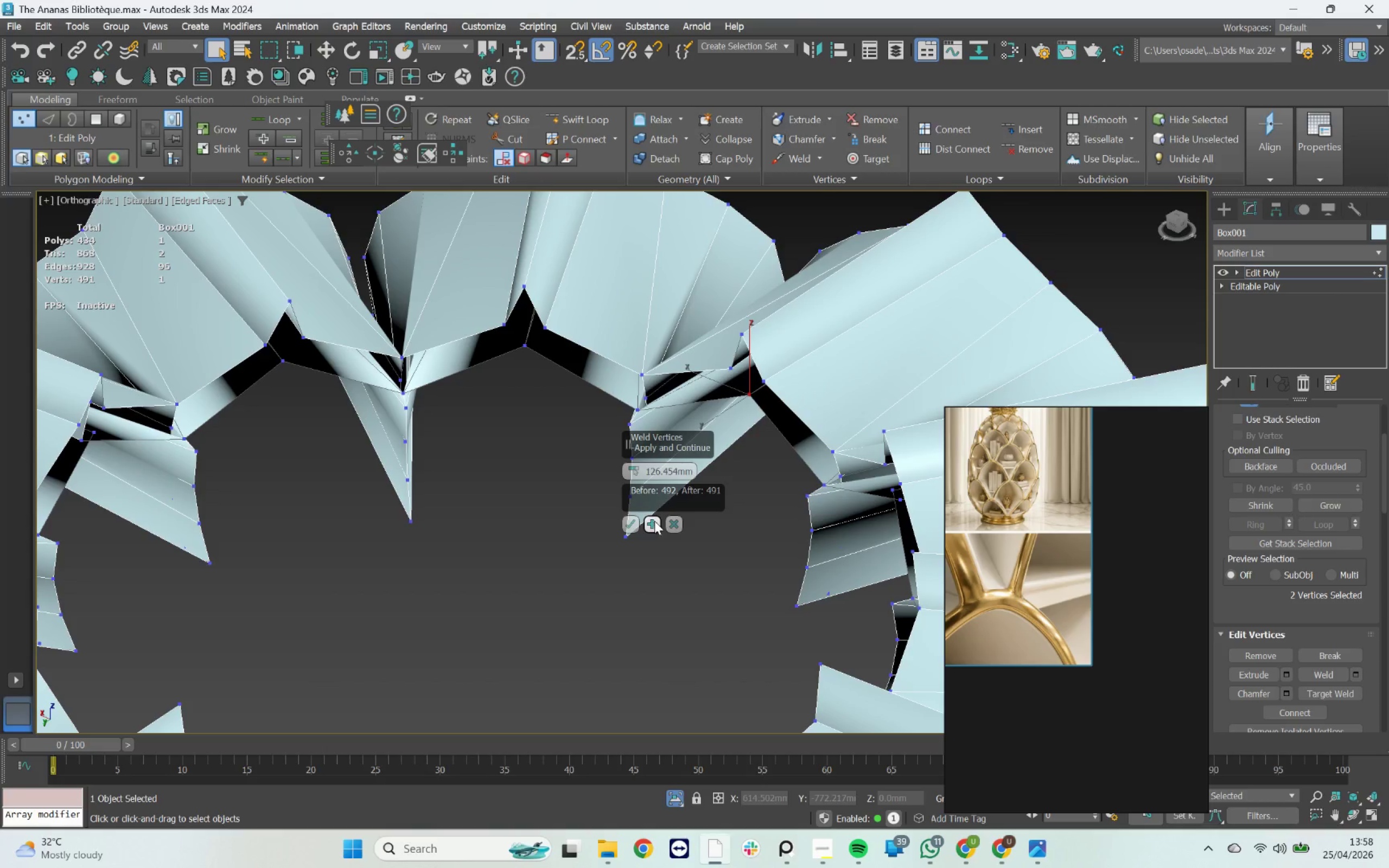 
left_click([654, 524])
 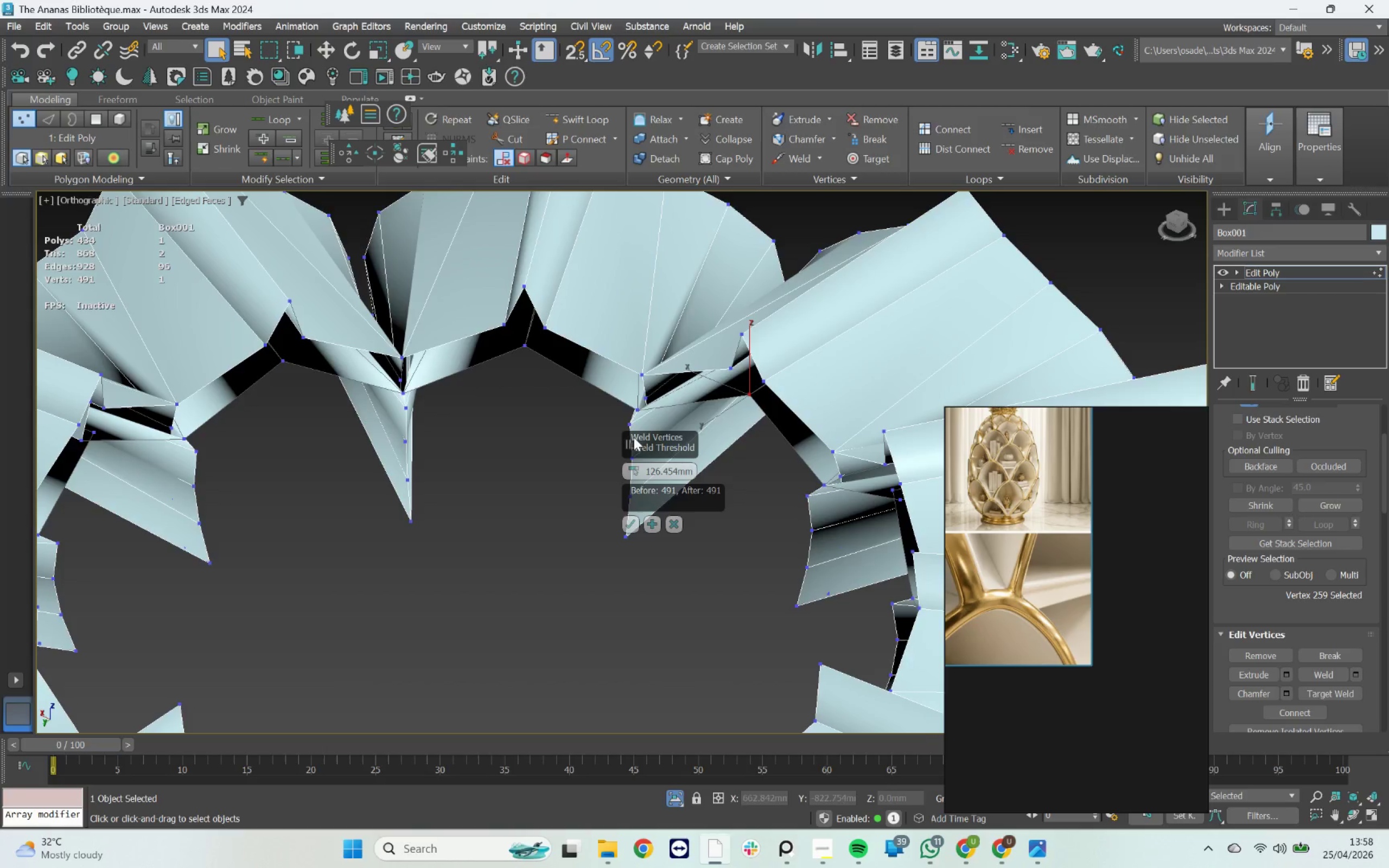 
scroll: coordinate [623, 406], scroll_direction: down, amount: 3.0
 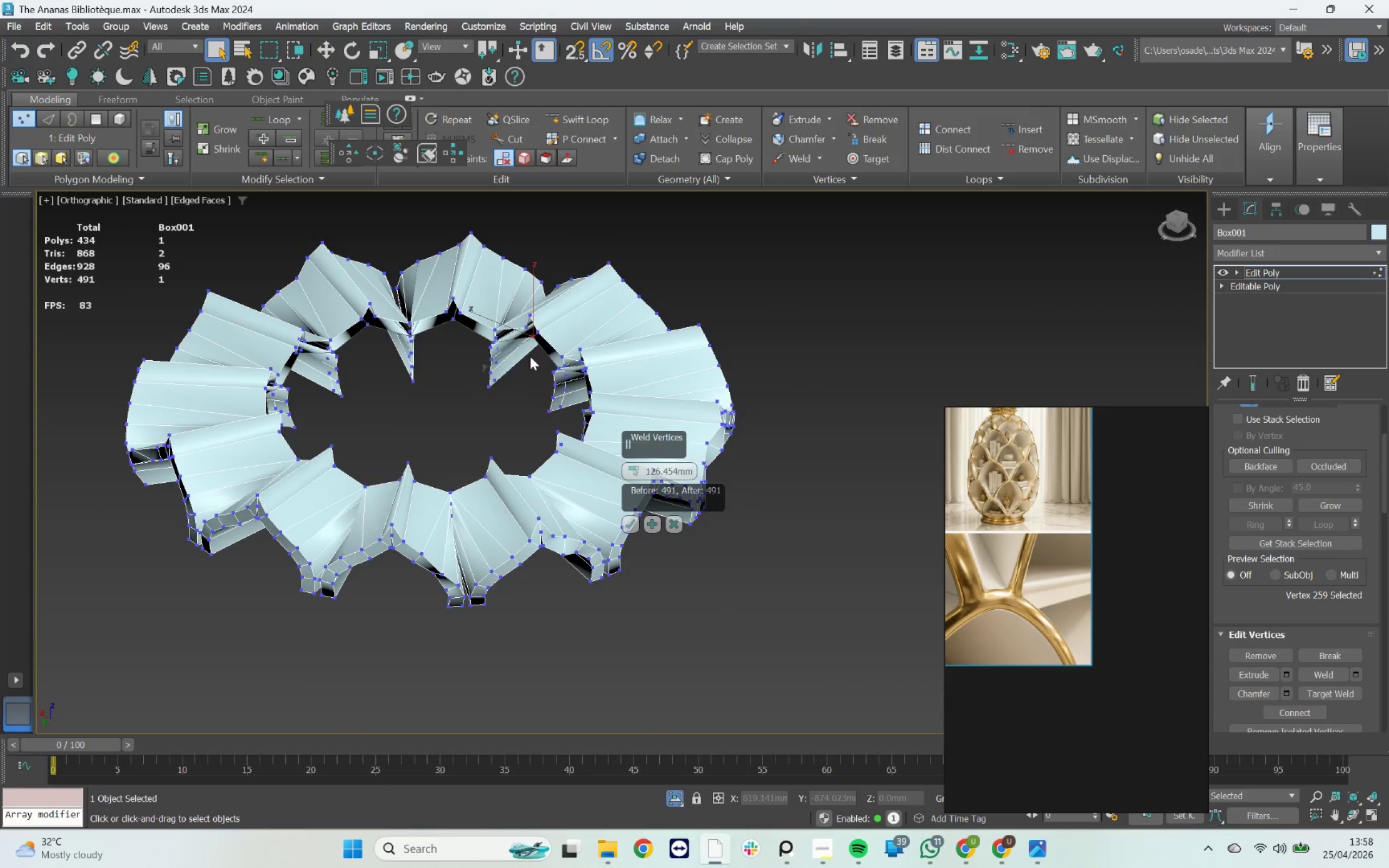 
scroll: coordinate [260, 354], scroll_direction: up, amount: 6.0
 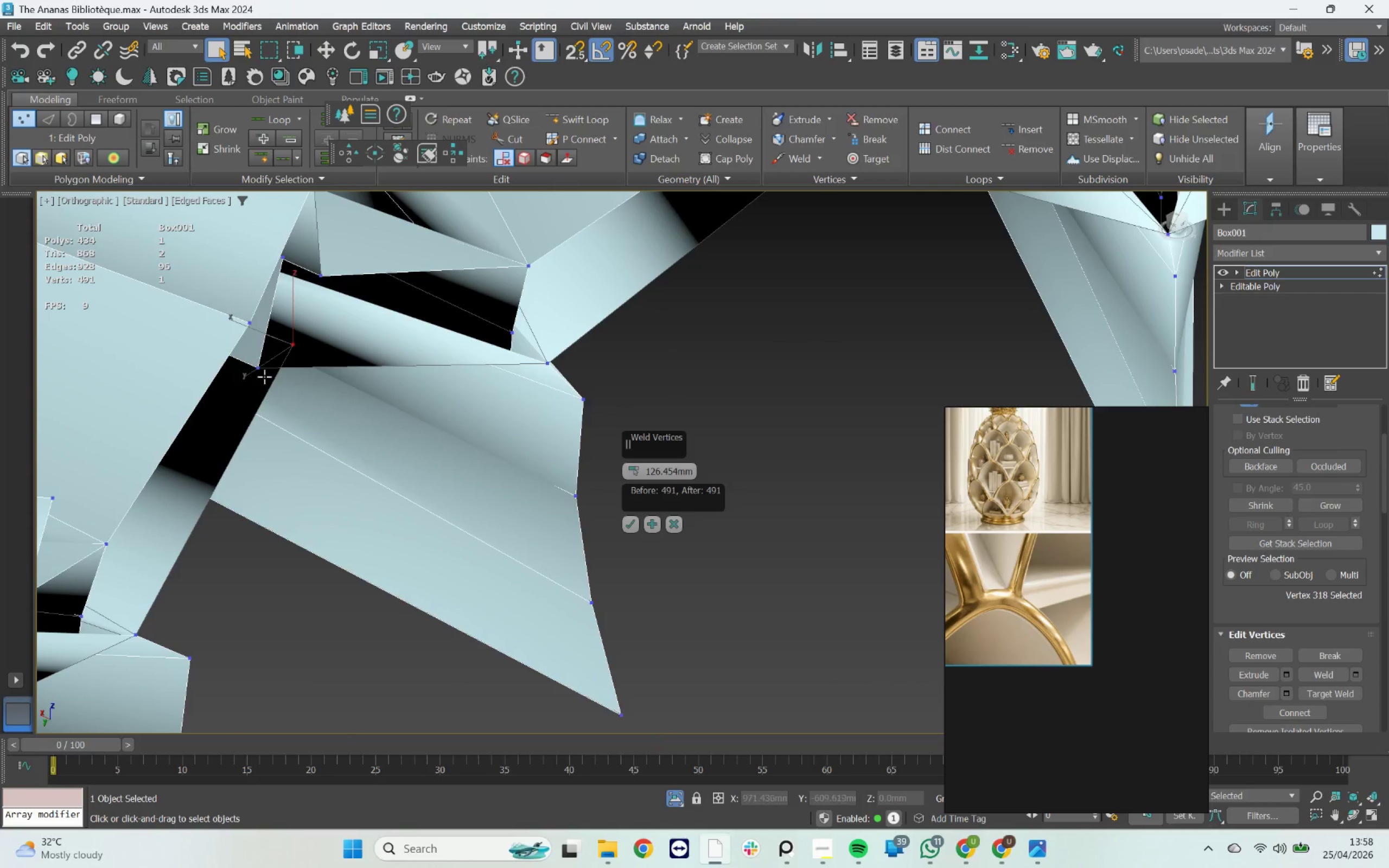 
key(Shift+ShiftLeft)
 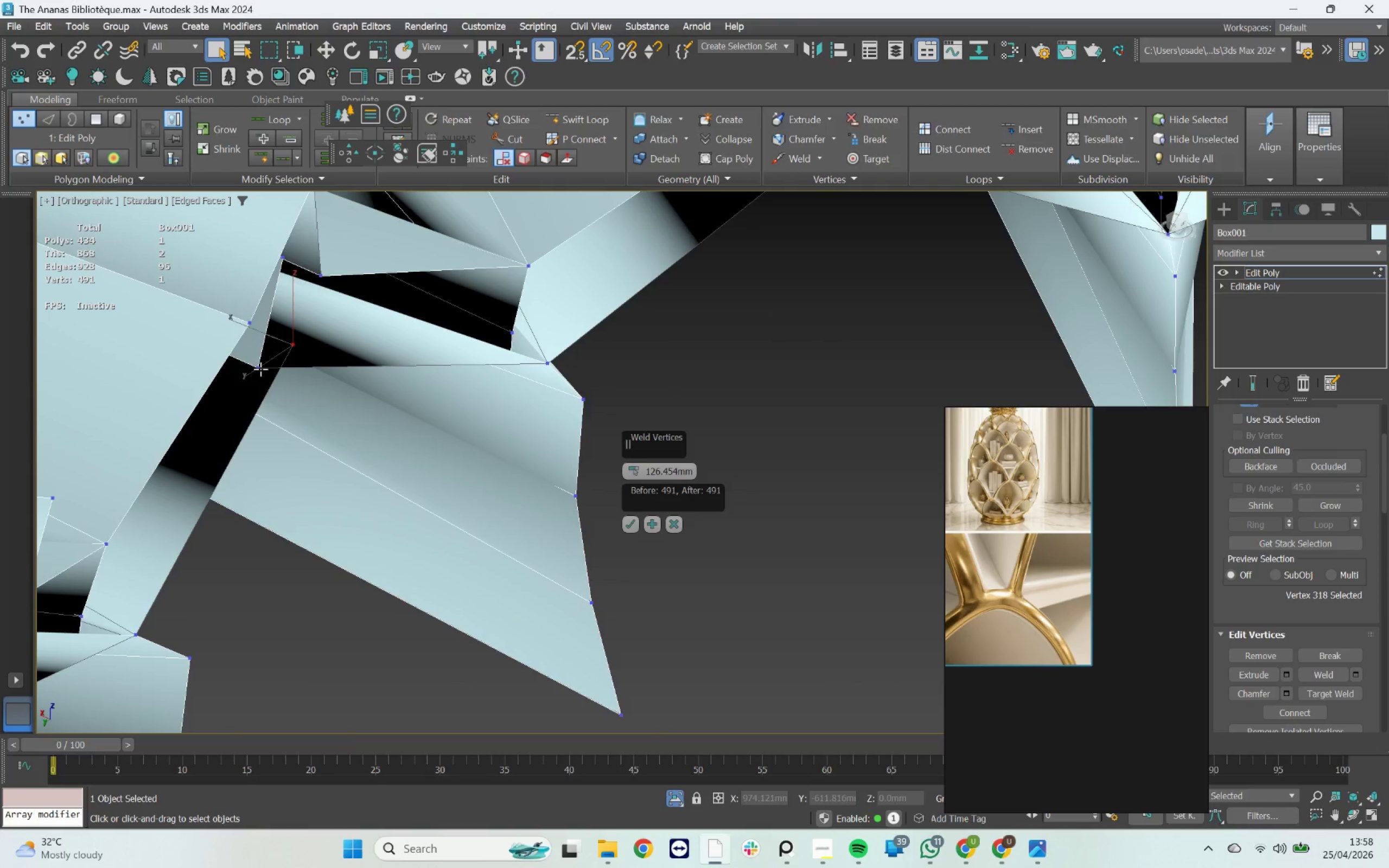 
hold_key(key=ControlLeft, duration=0.51)
left_click([260, 368])
 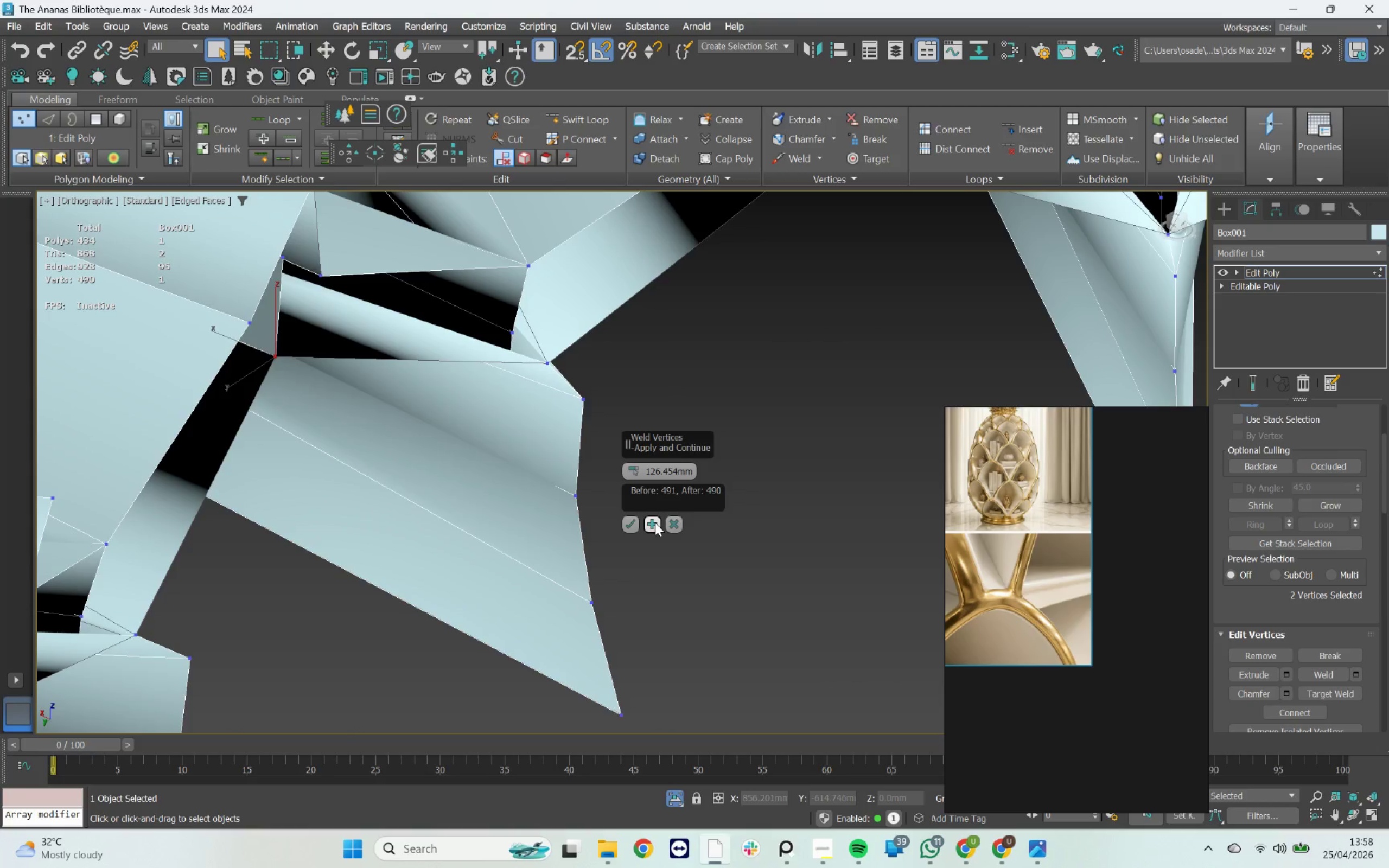 
scroll: coordinate [576, 426], scroll_direction: down, amount: 5.0
 